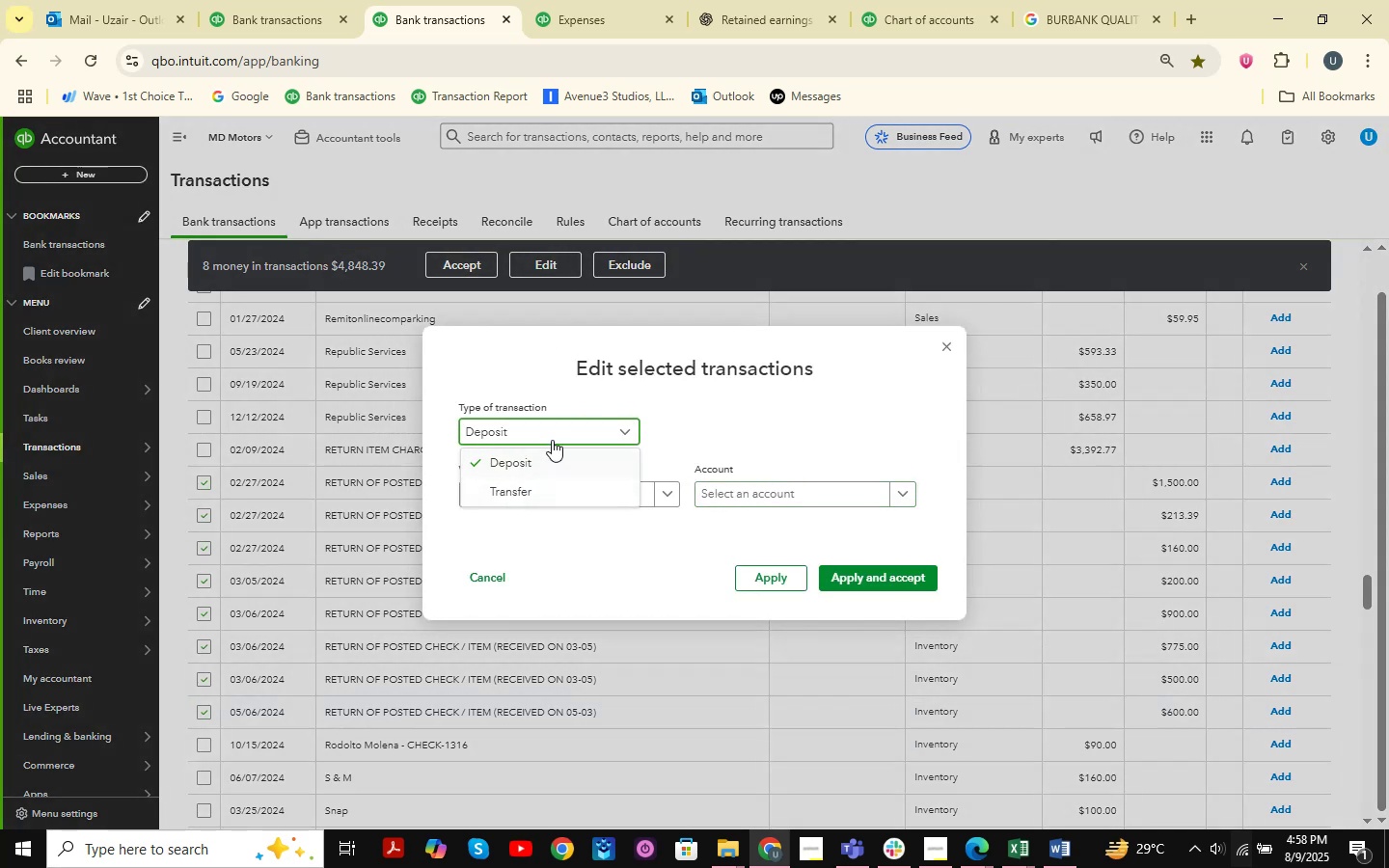 
left_click([756, 499])
 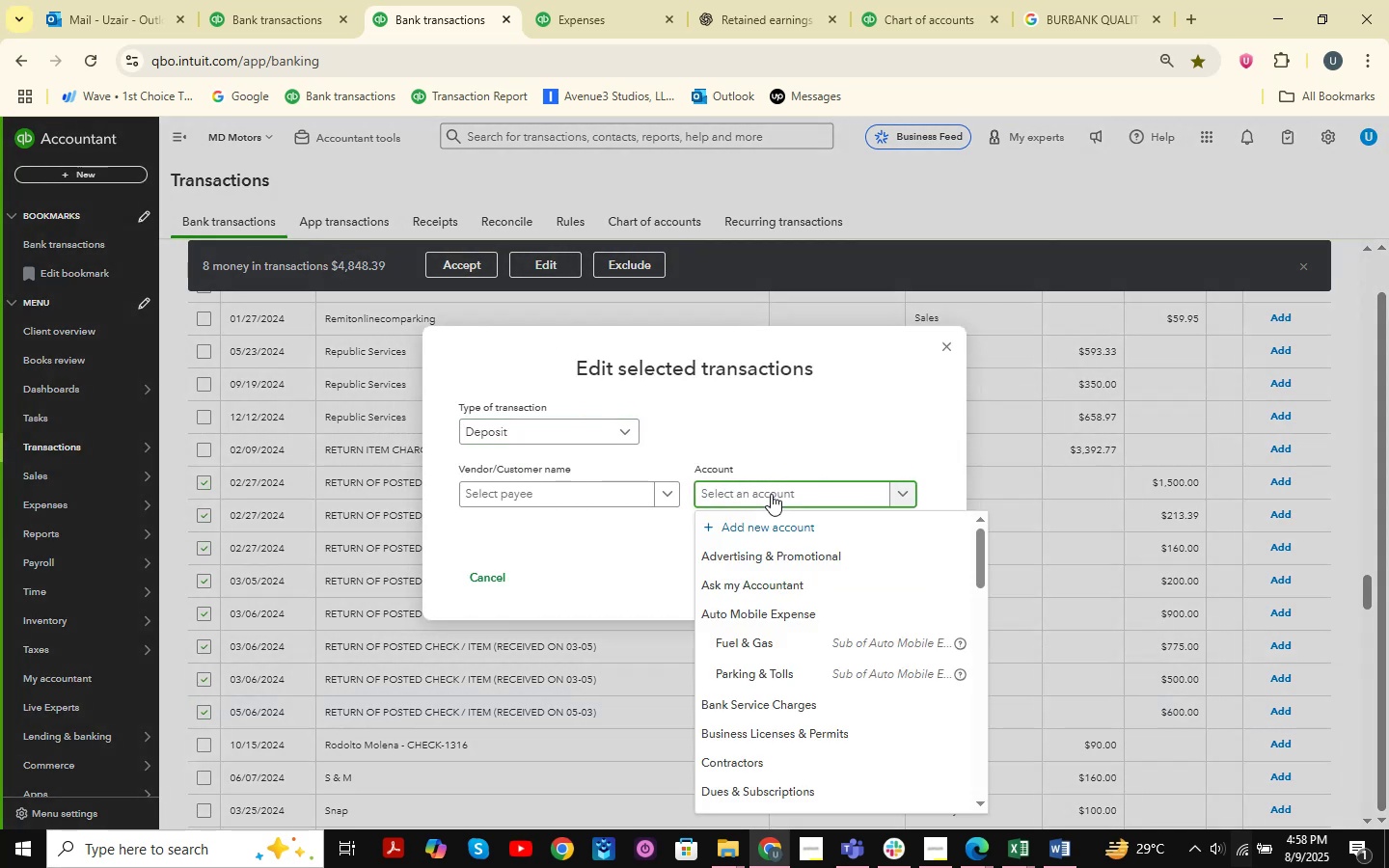 
type(transe)
key(Backspace)
 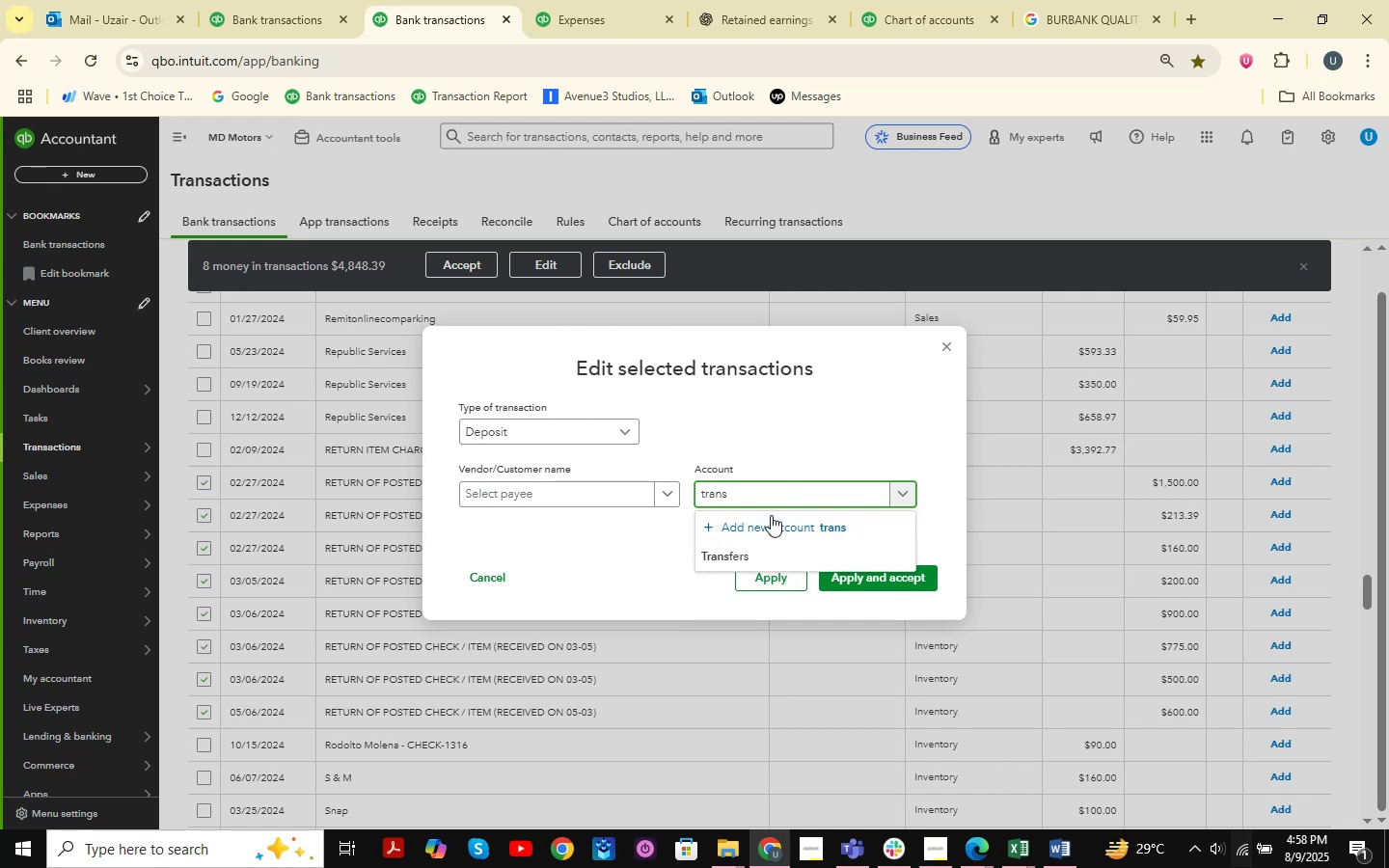 
left_click([745, 554])
 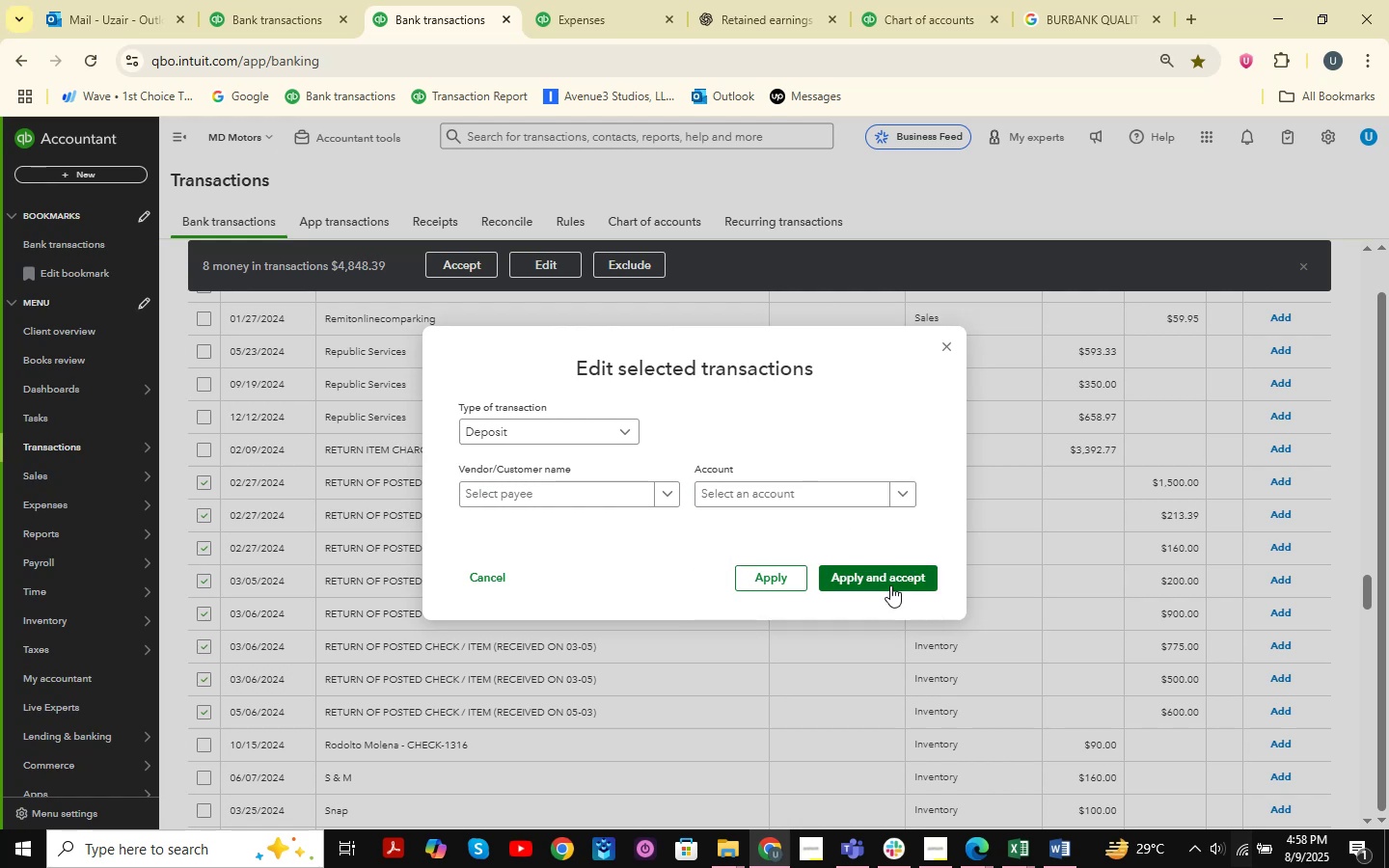 
left_click([889, 582])
 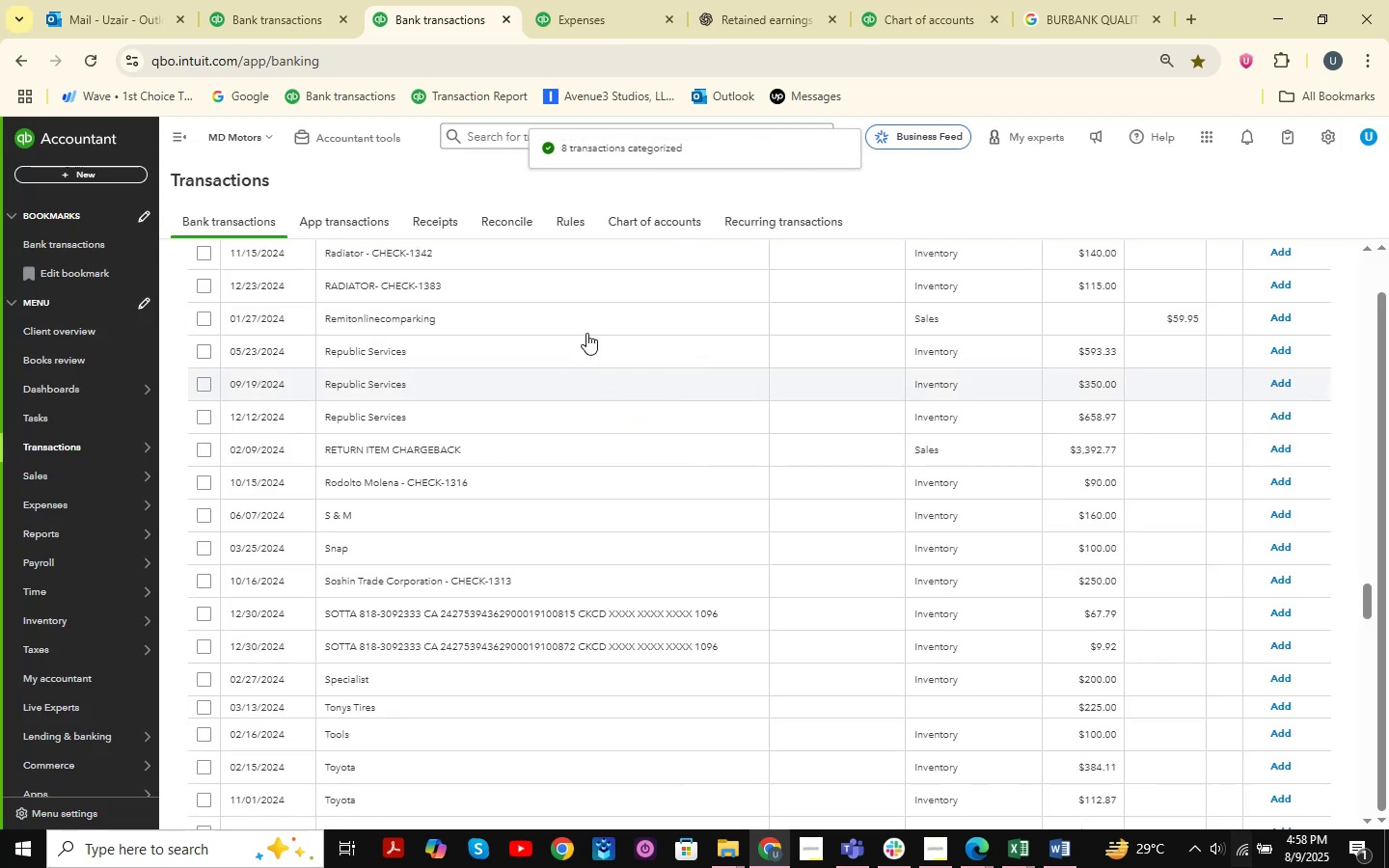 
wait(6.39)
 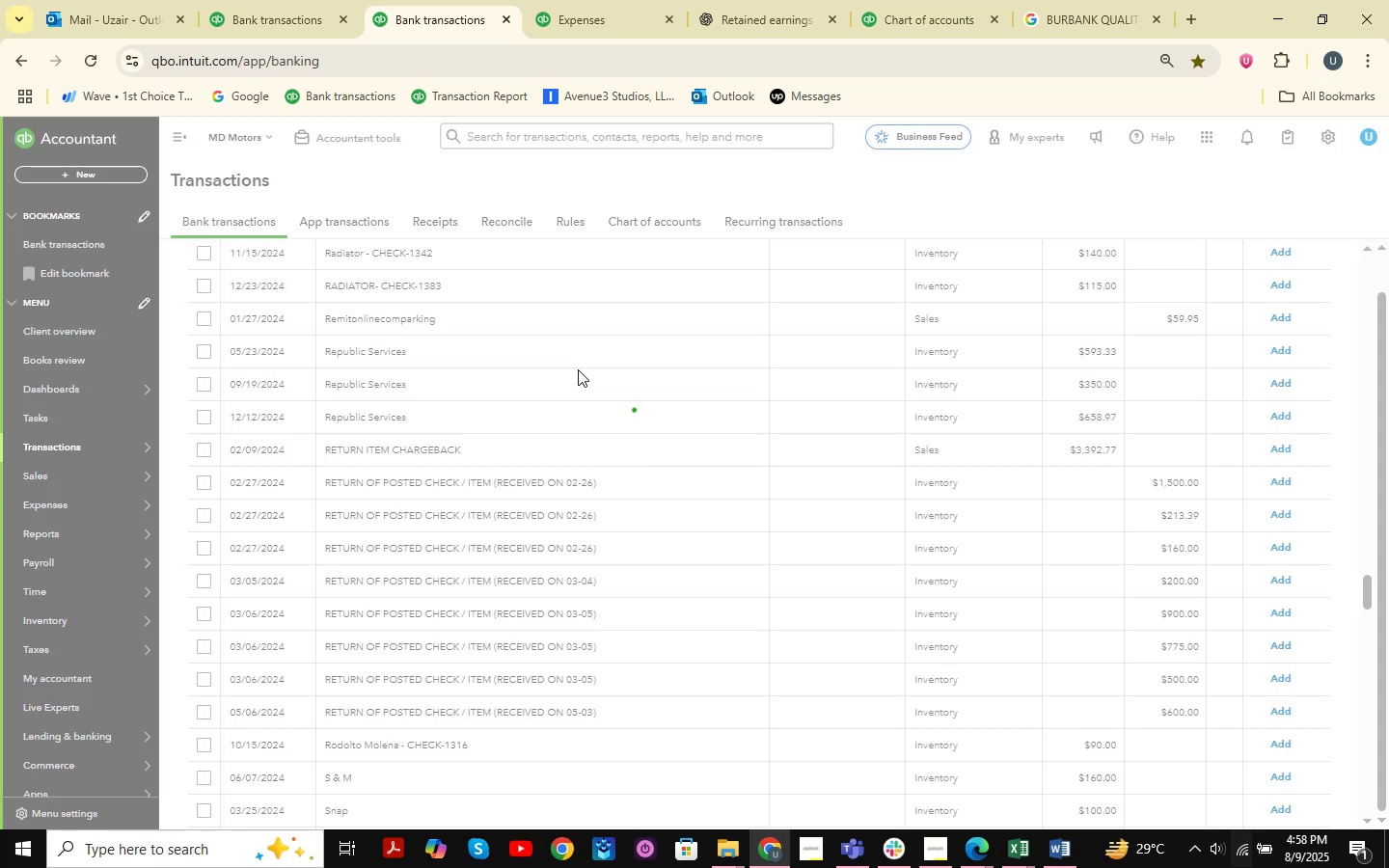 
double_click([437, 22])
 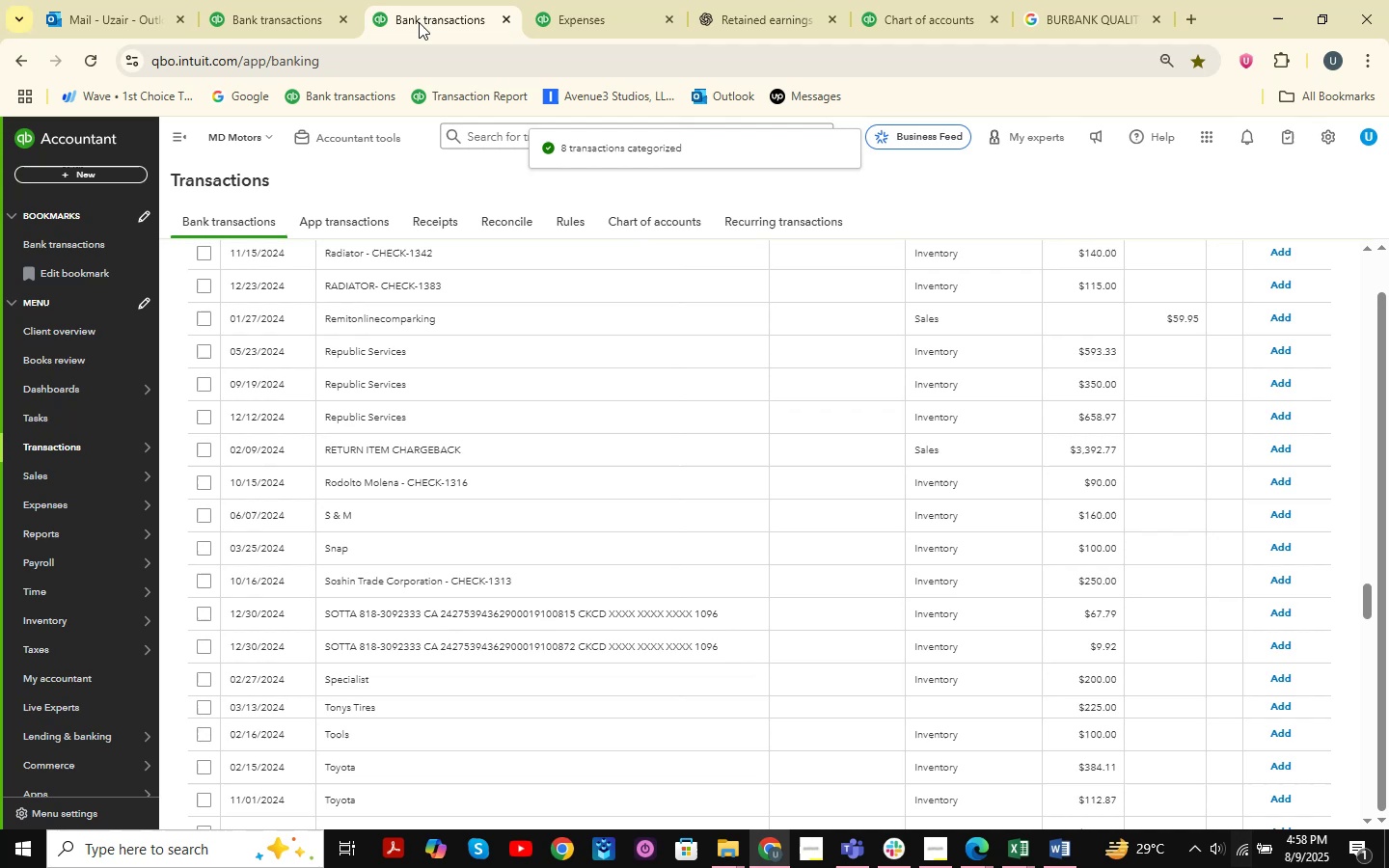 
right_click([419, 22])
 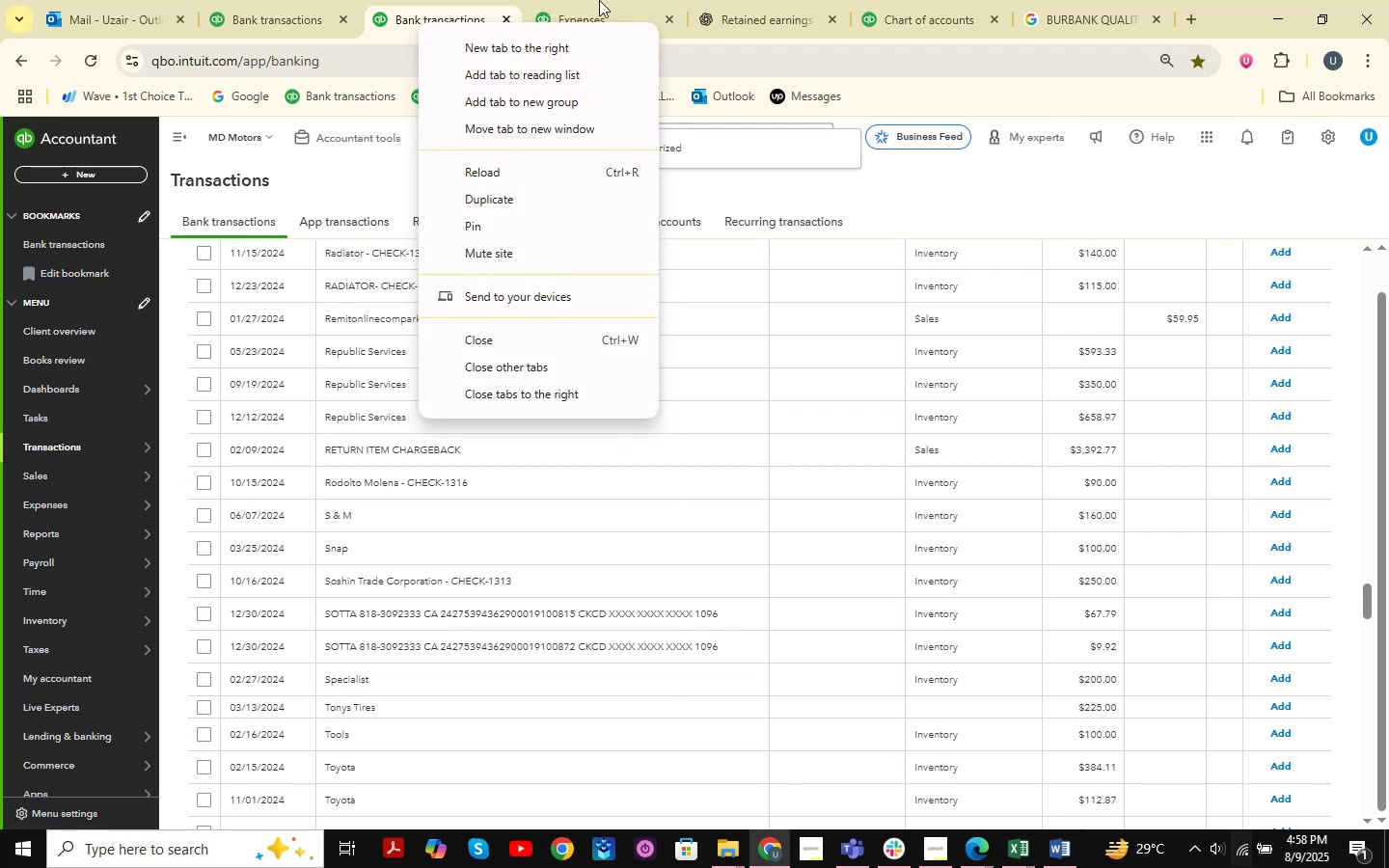 
left_click([599, 0])
 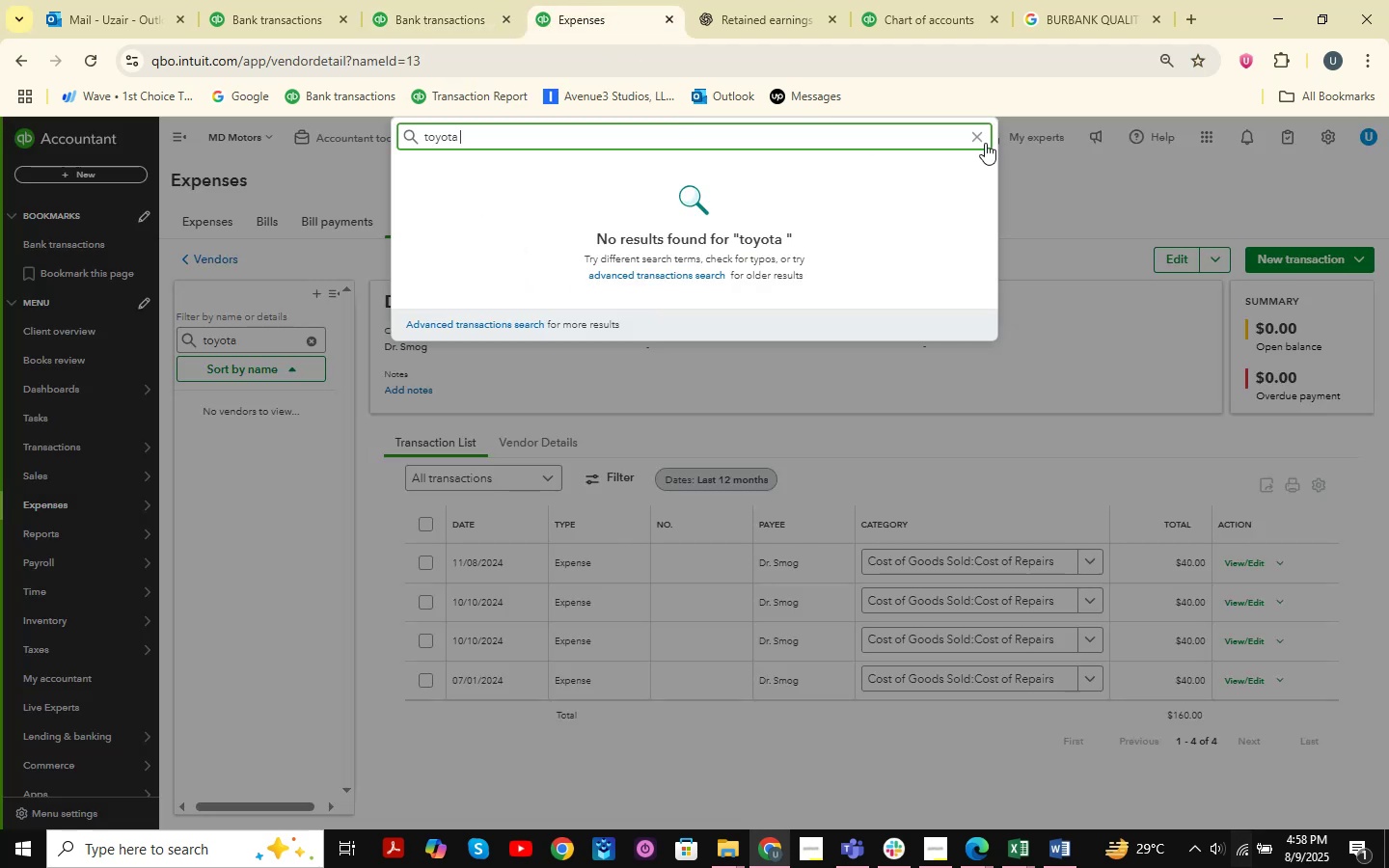 
left_click([986, 140])
 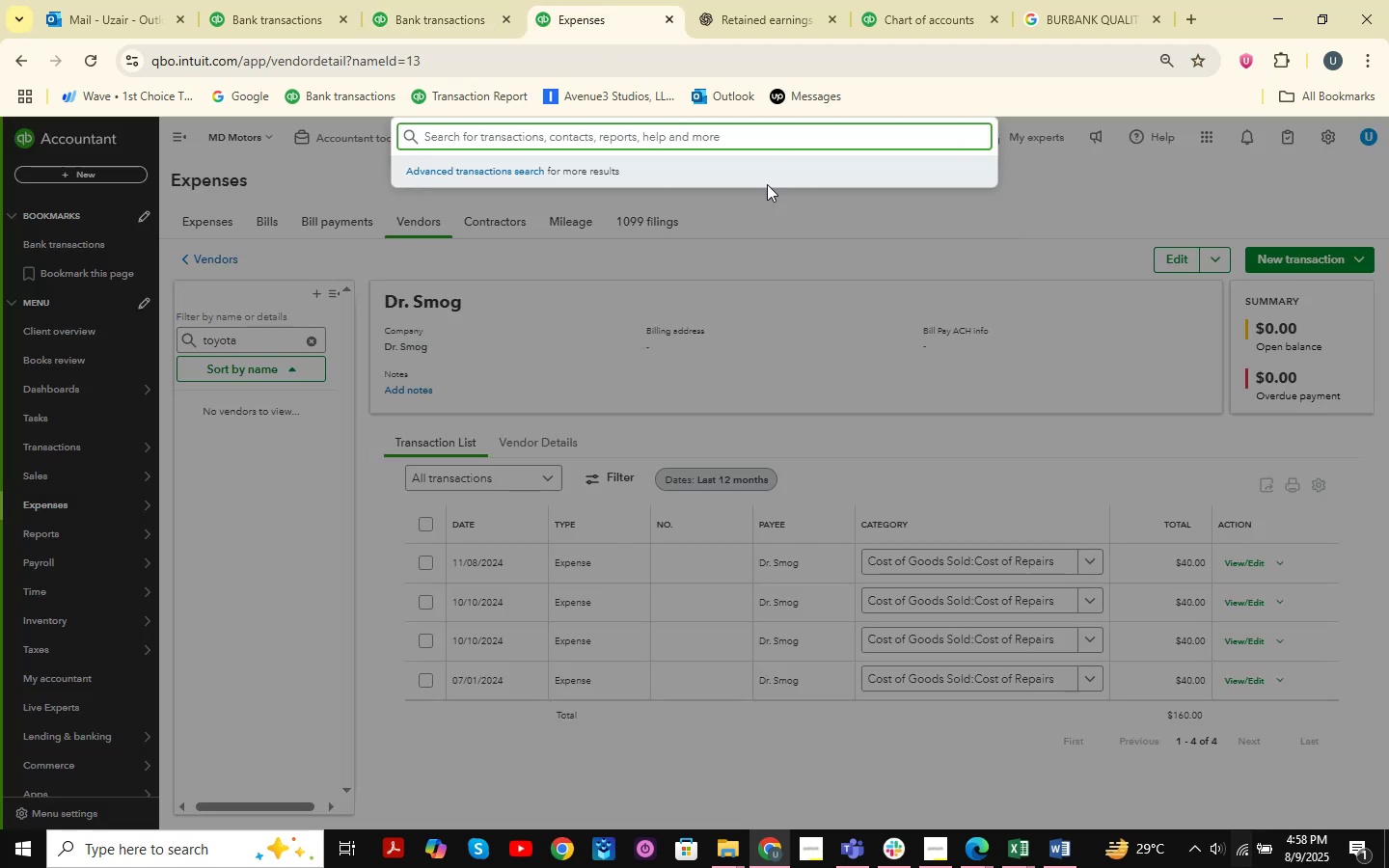 
left_click([852, 206])
 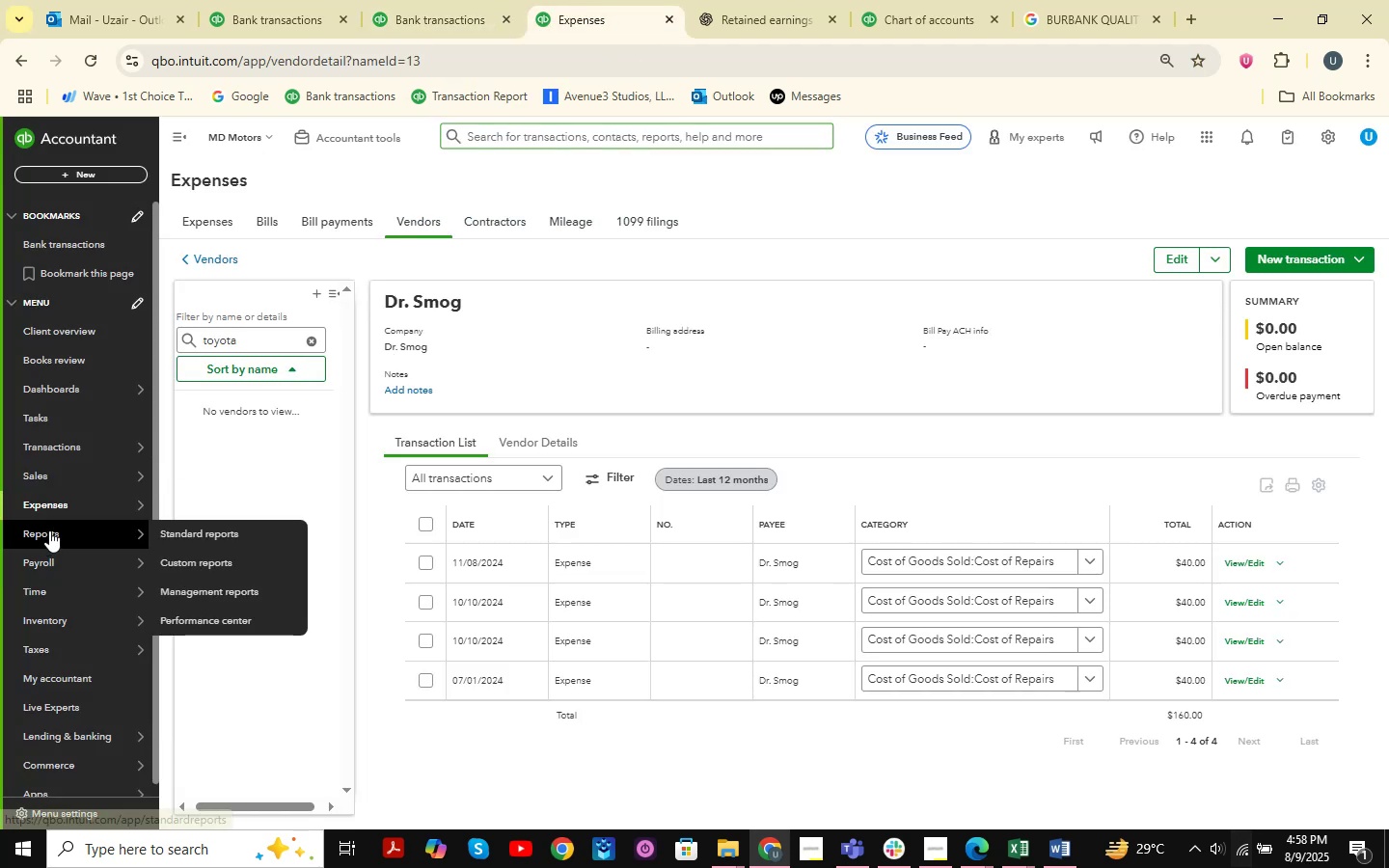 
left_click([226, 533])
 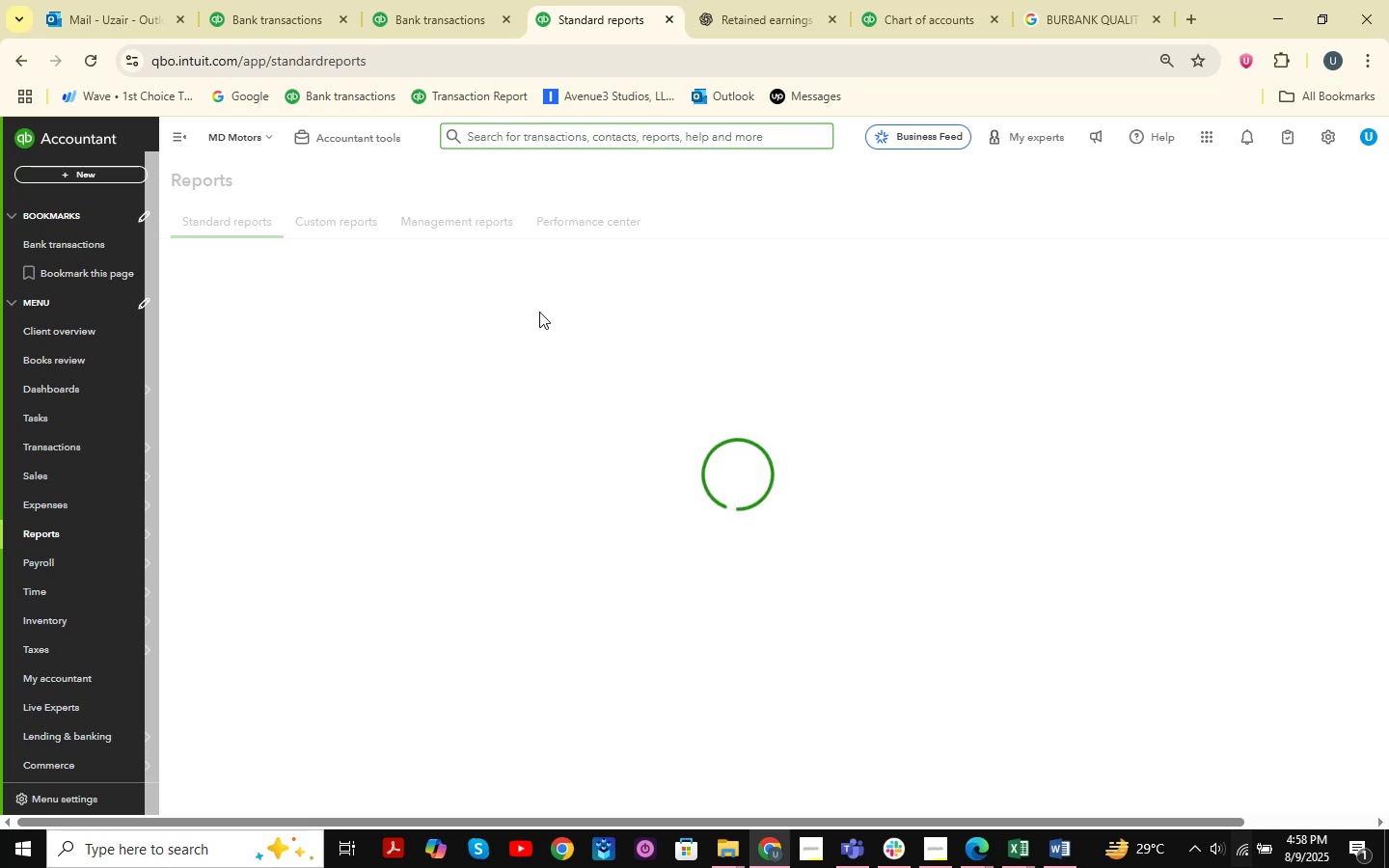 
wait(6.22)
 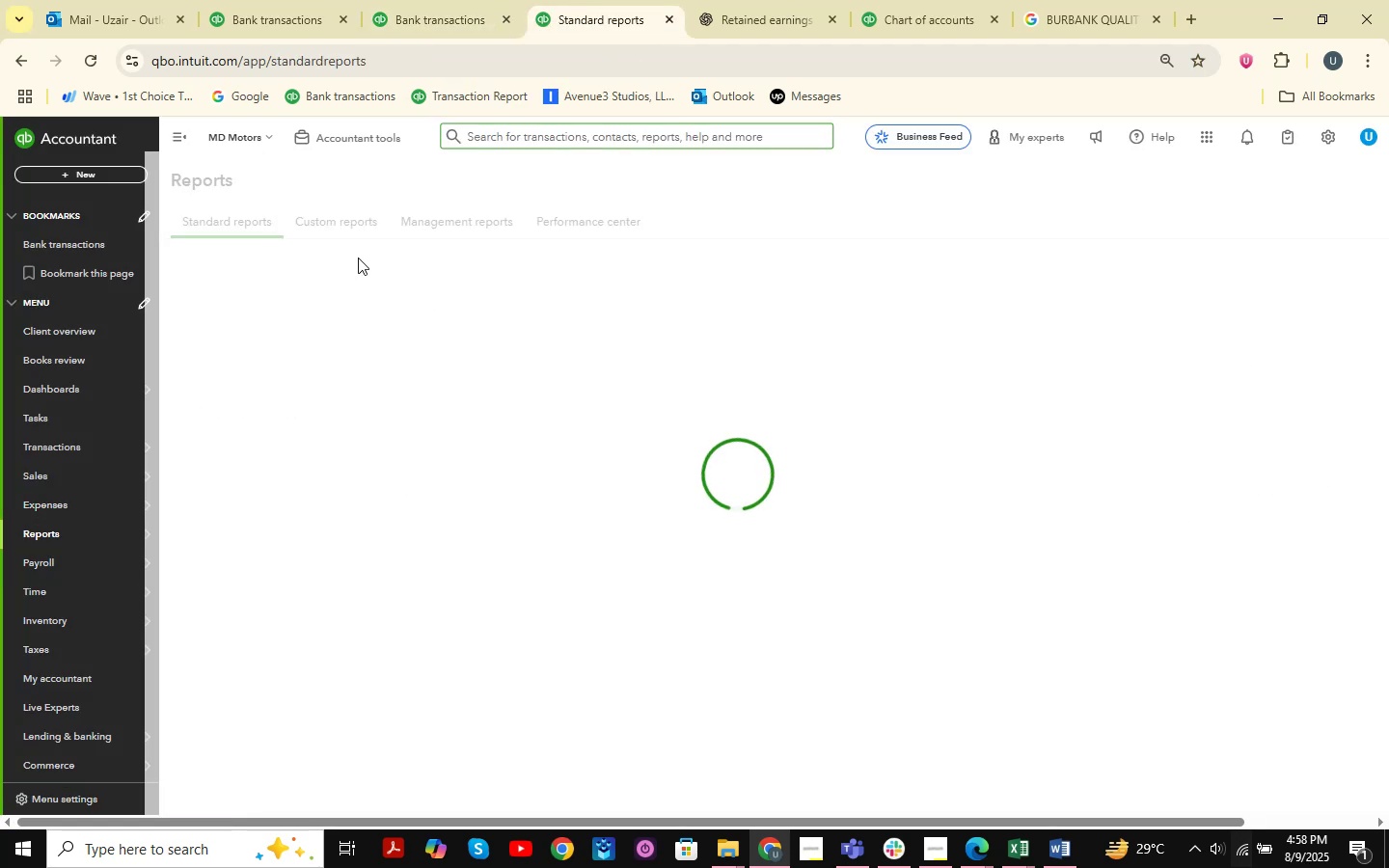 
double_click([449, 0])
 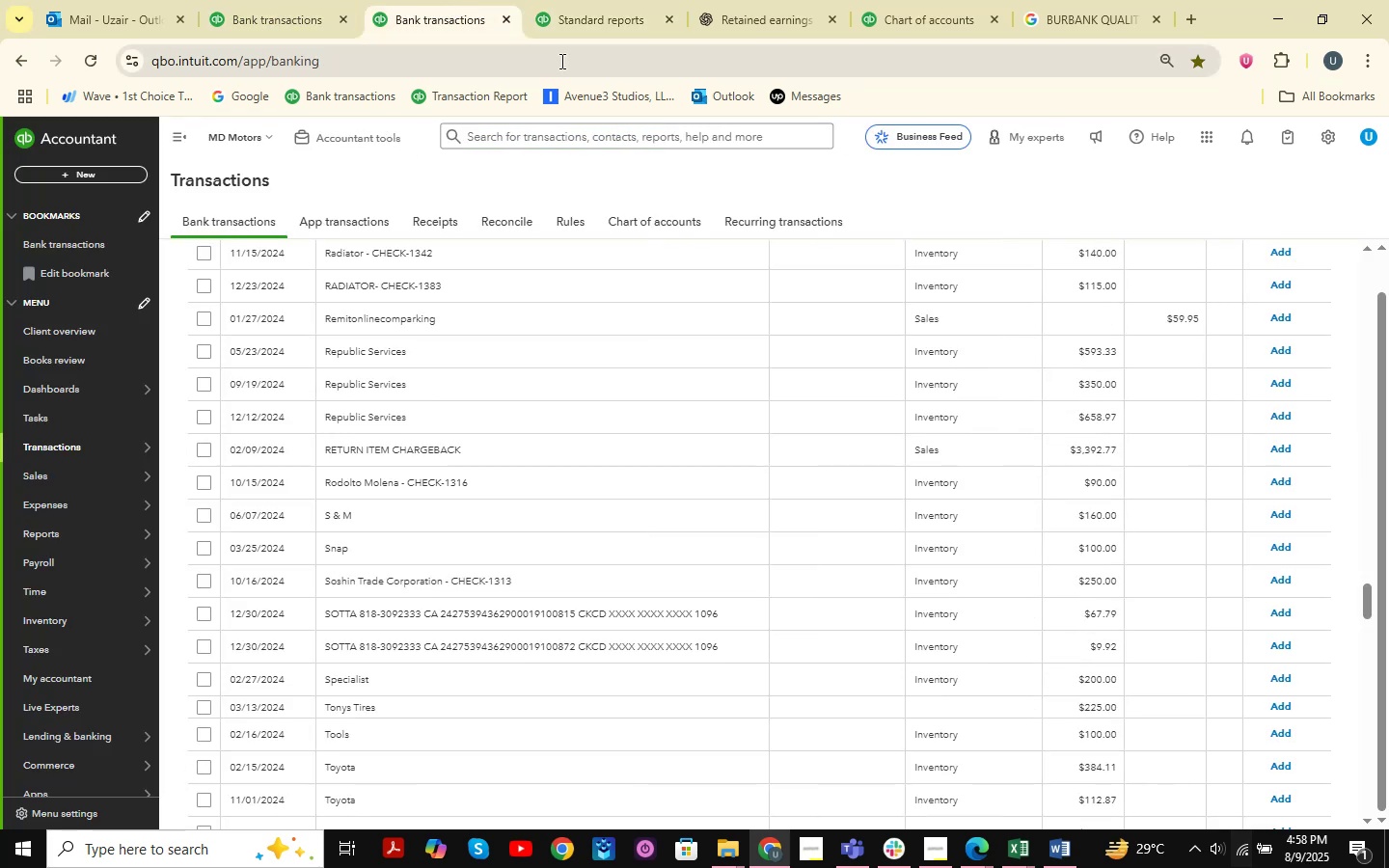 
left_click([577, 5])
 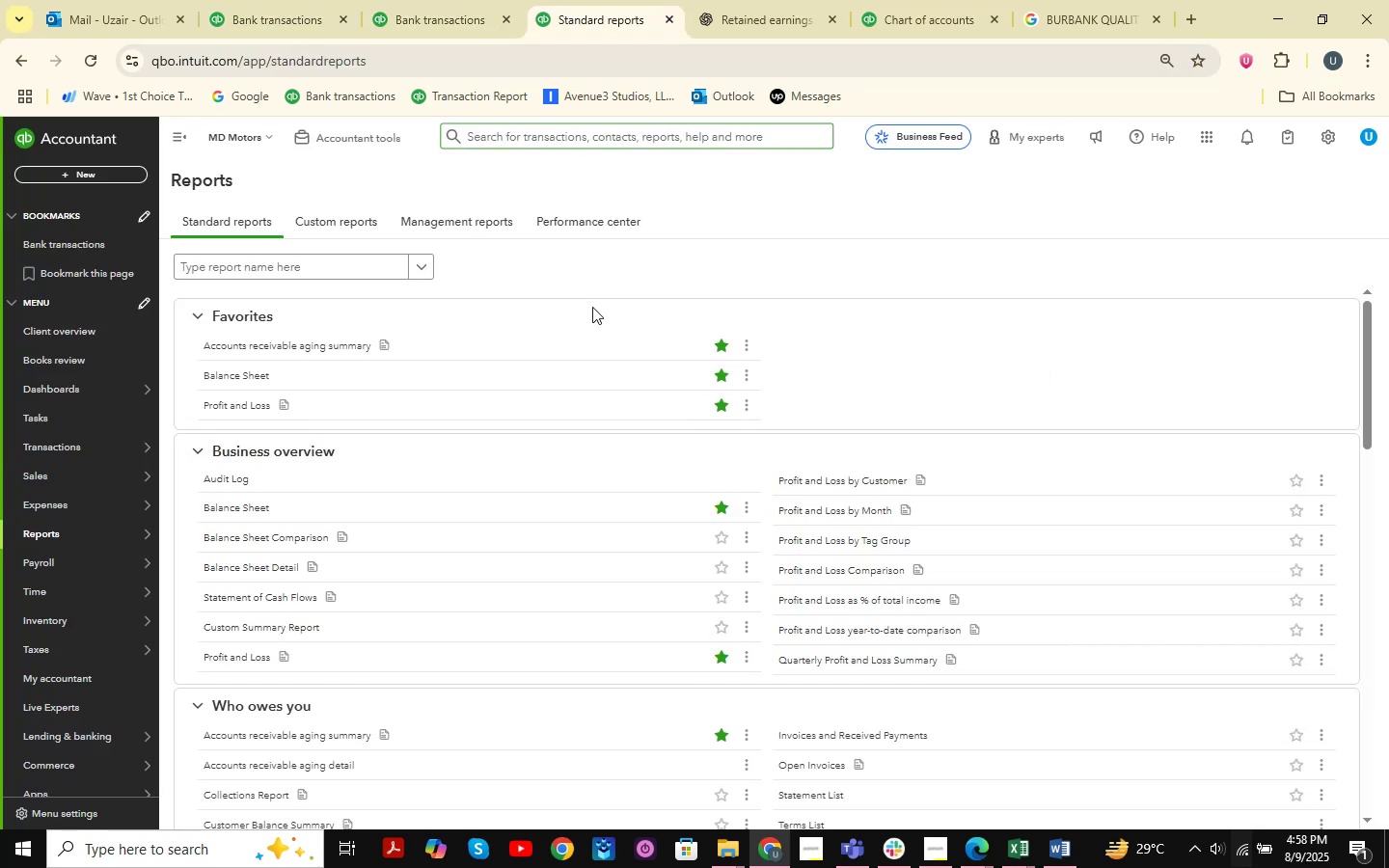 
left_click([255, 375])
 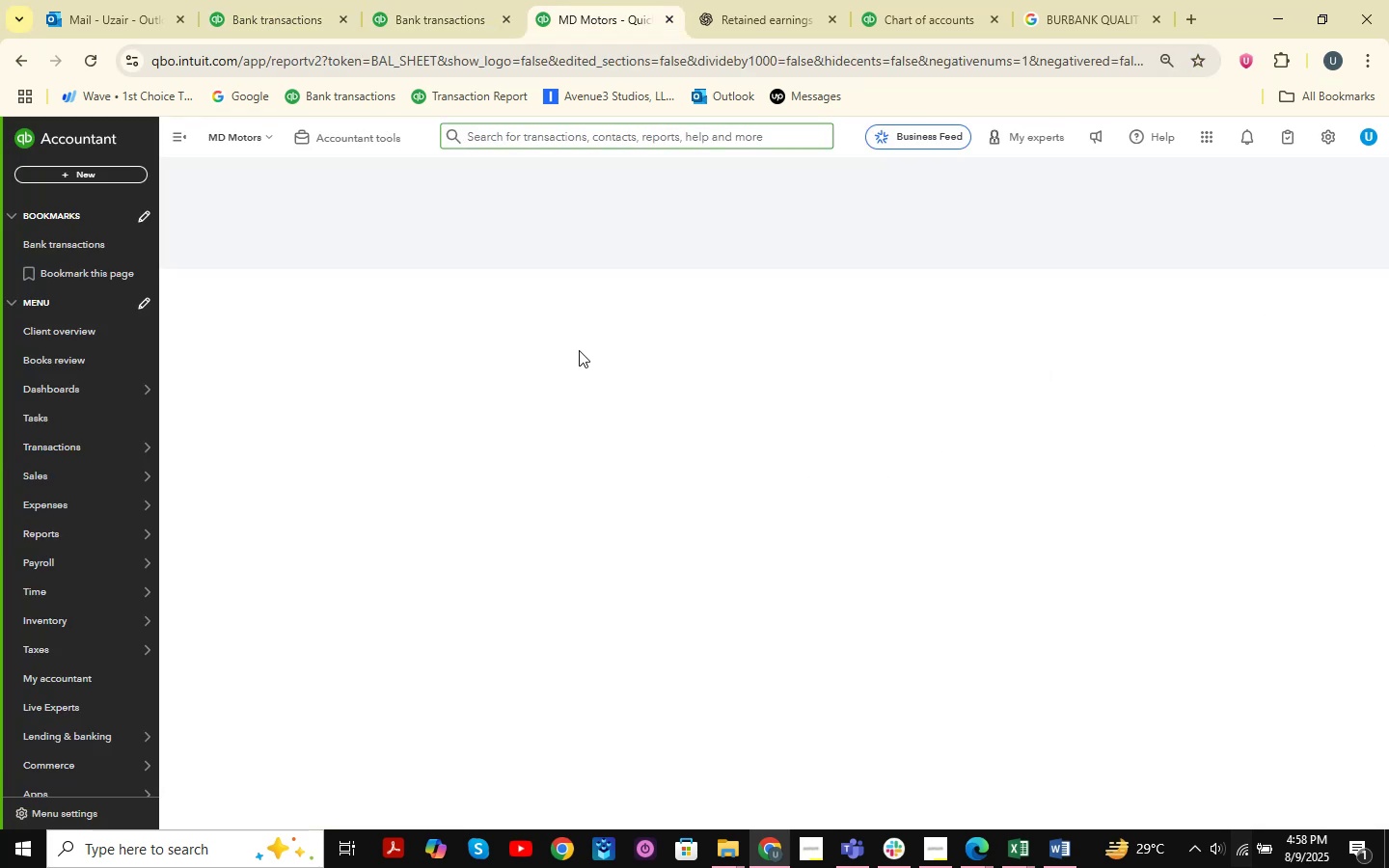 
scroll: coordinate [814, 306], scroll_direction: up, amount: 3.0
 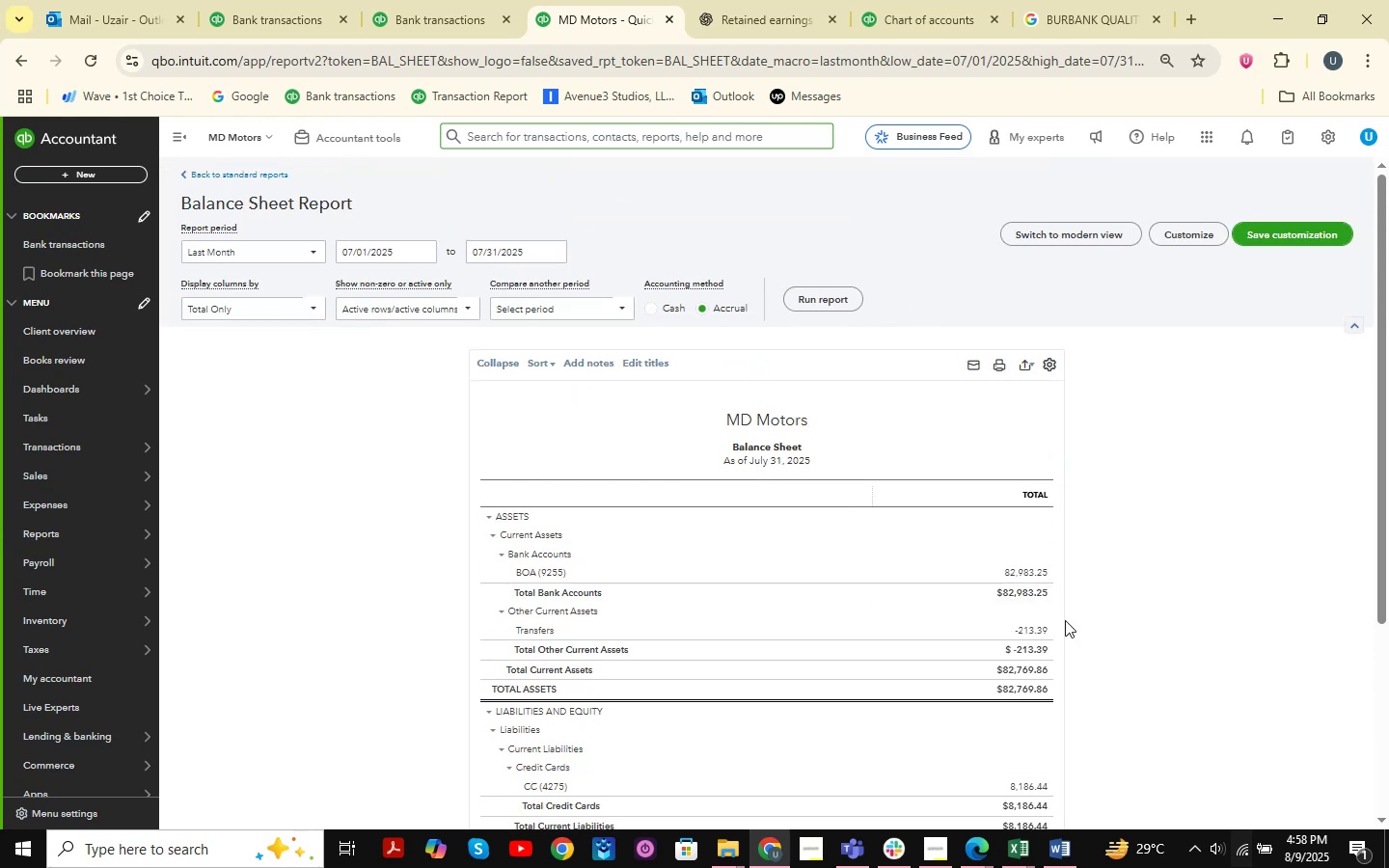 
left_click([299, 253])
 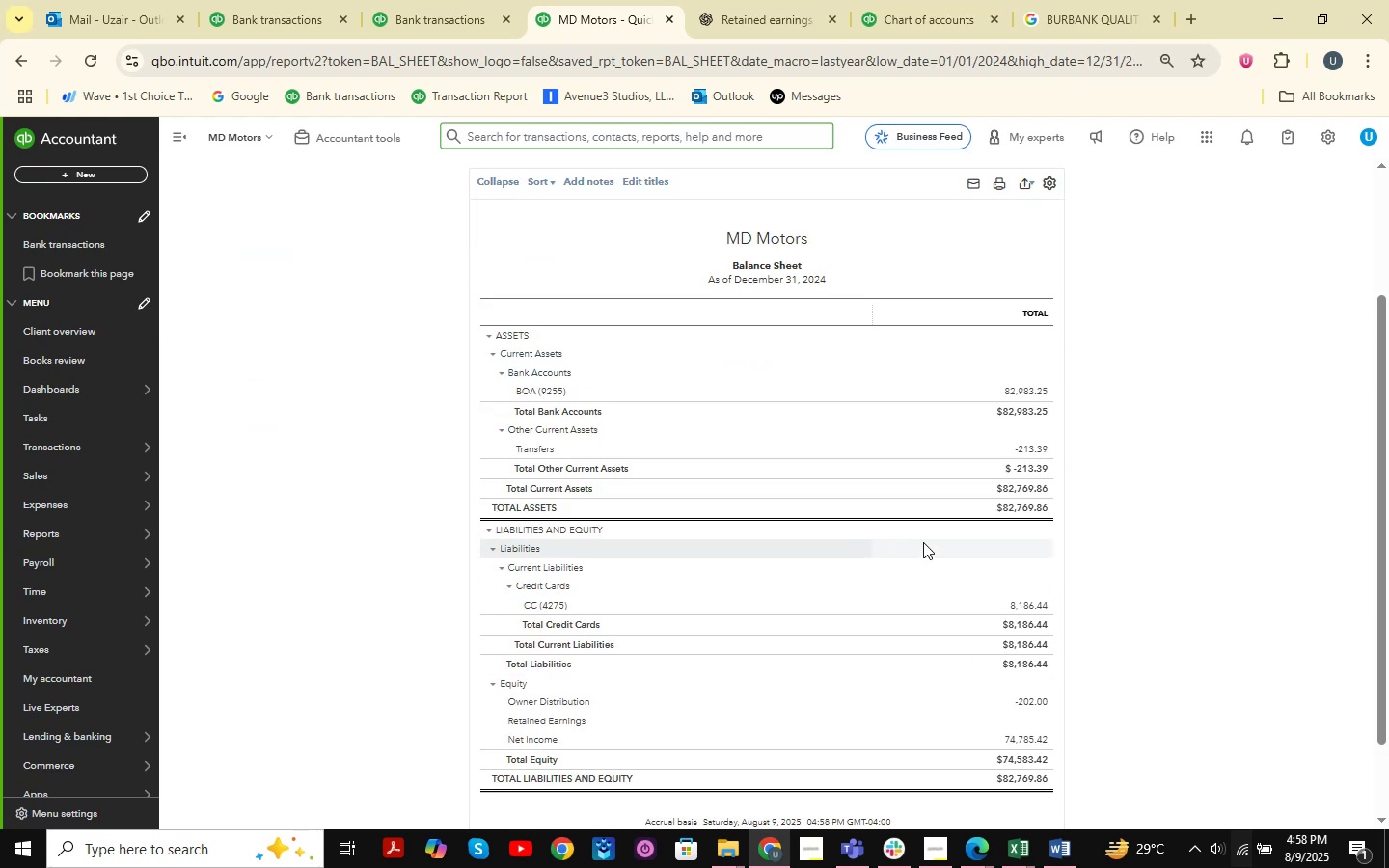 
wait(5.65)
 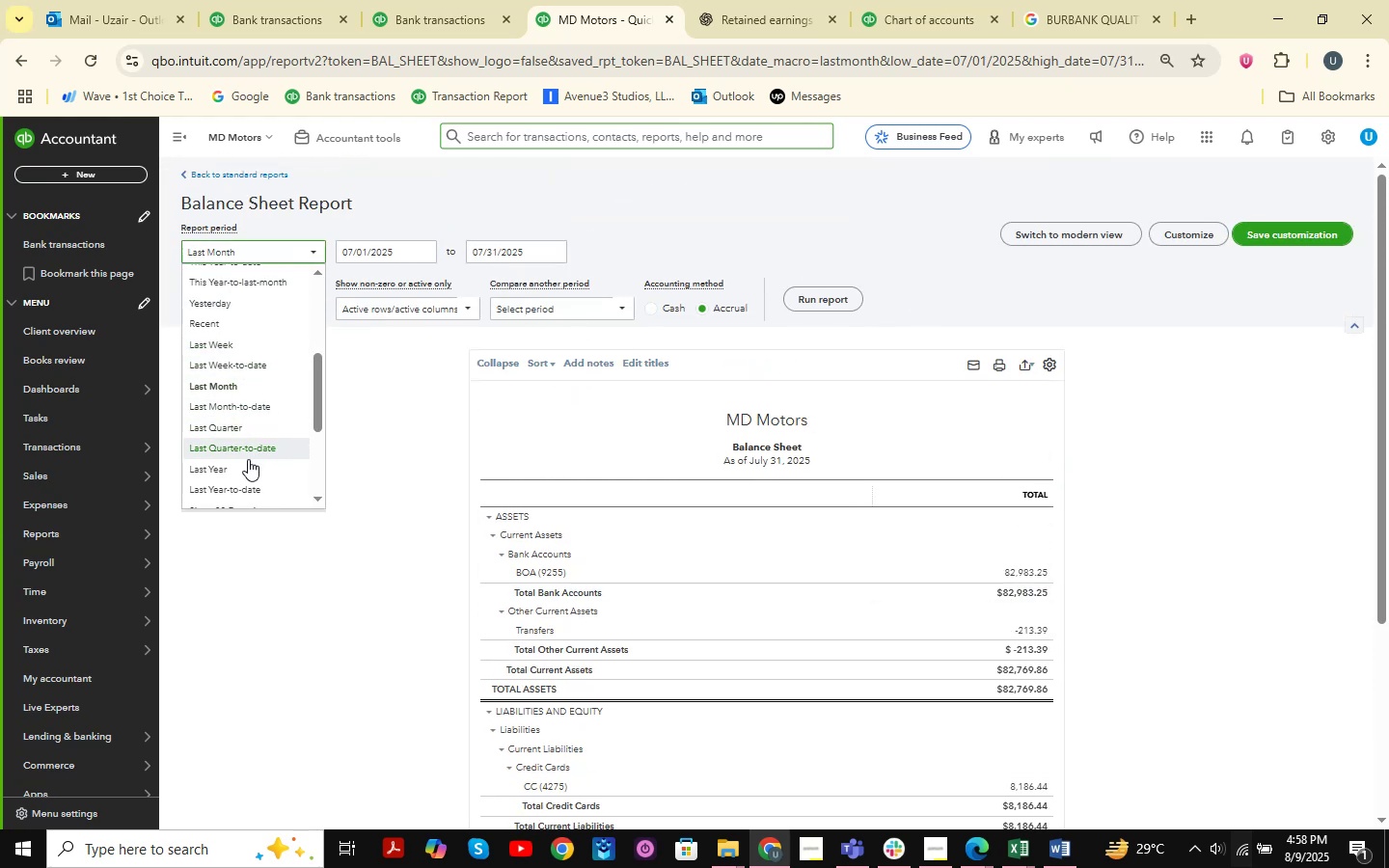 
left_click([1029, 446])
 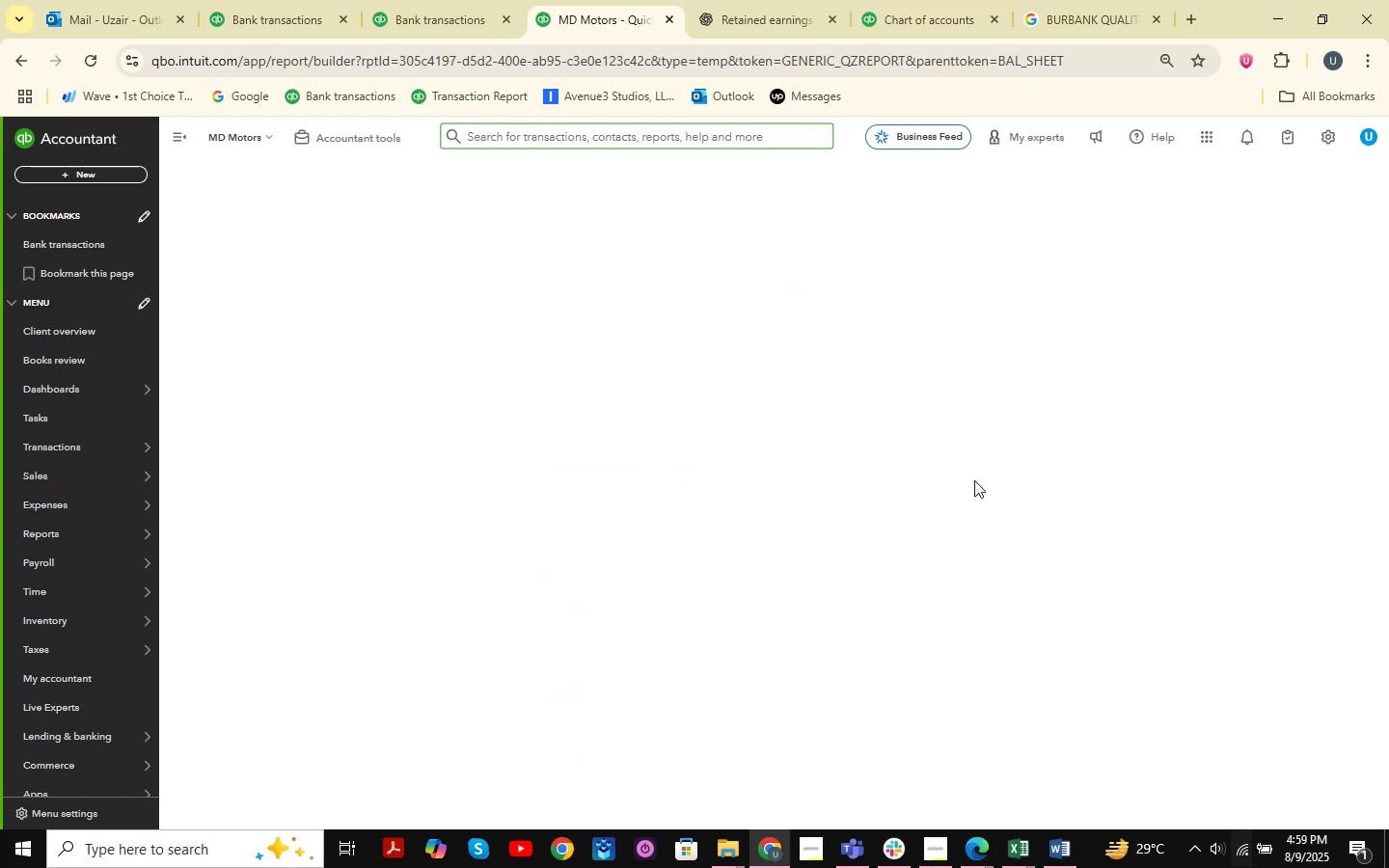 
wait(7.6)
 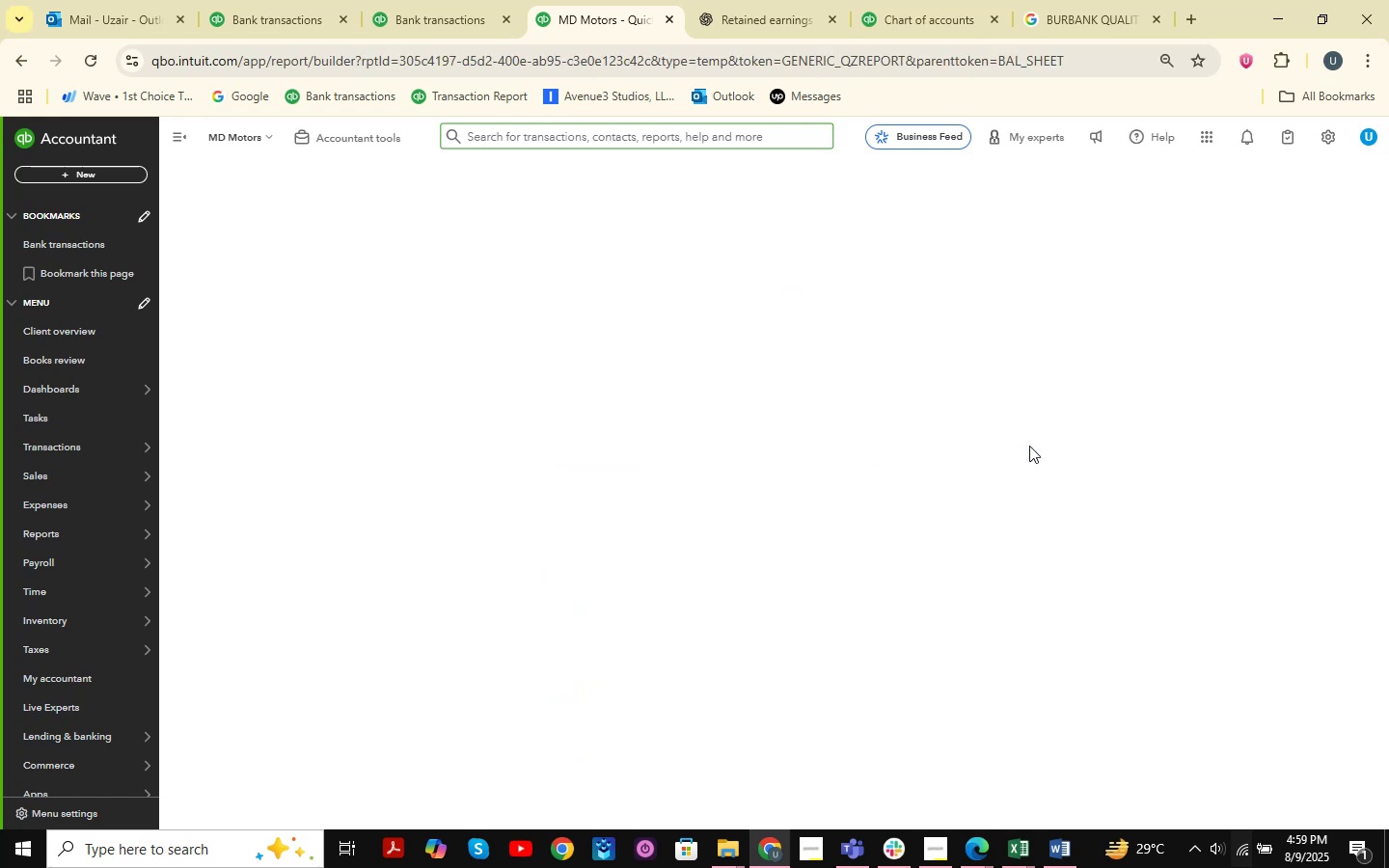 
left_click([1041, 168])
 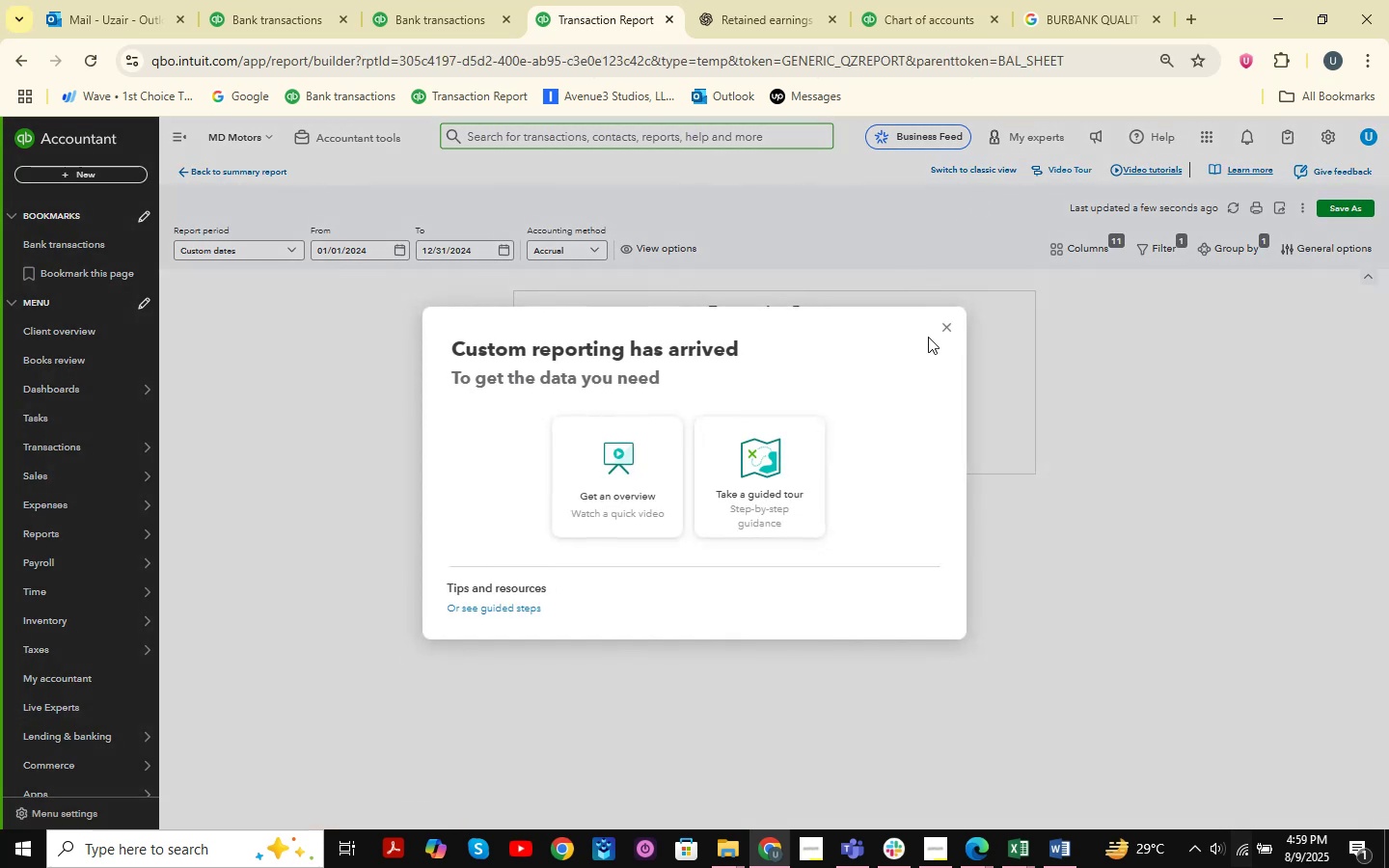 
left_click([948, 329])
 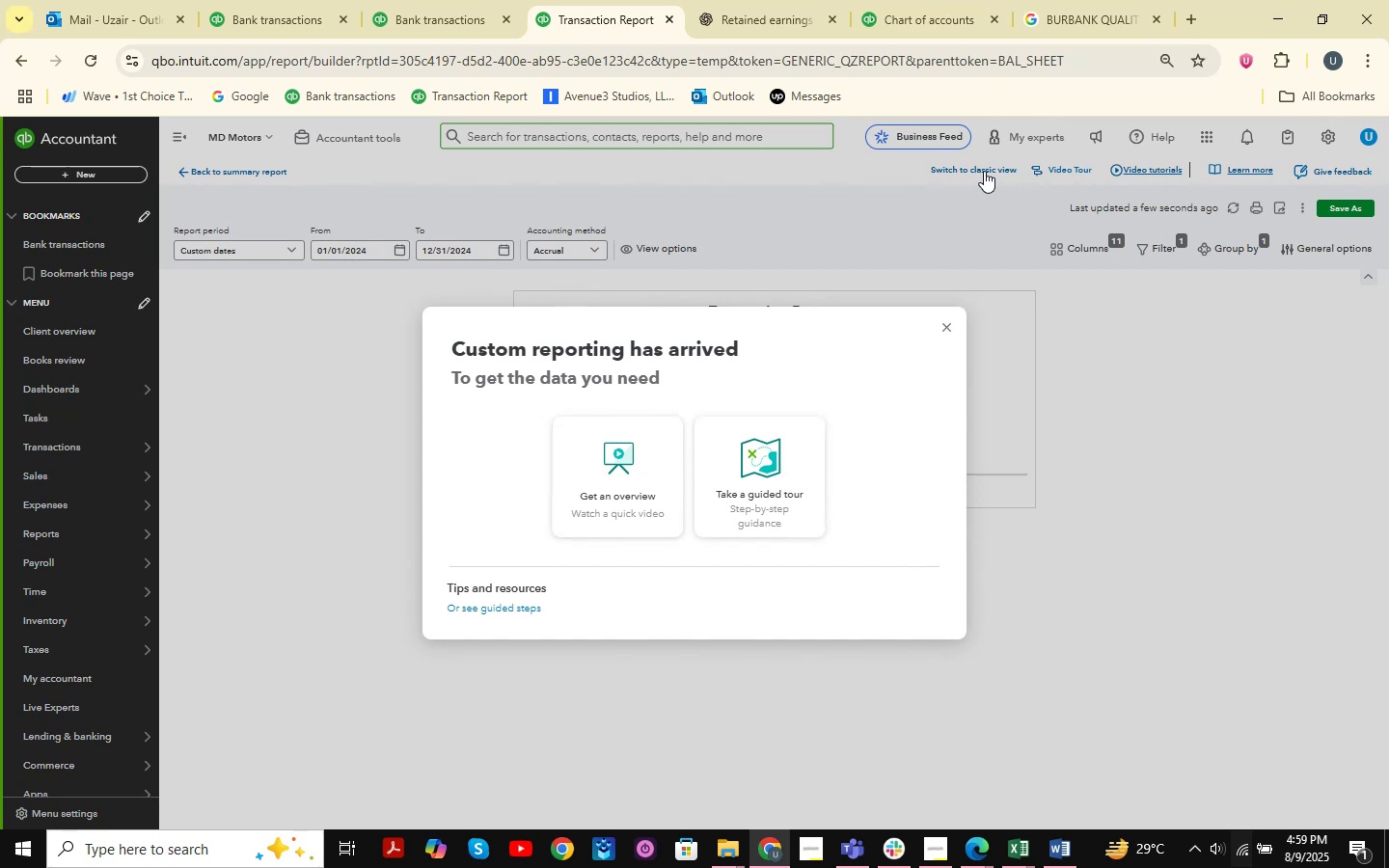 
left_click([984, 171])
 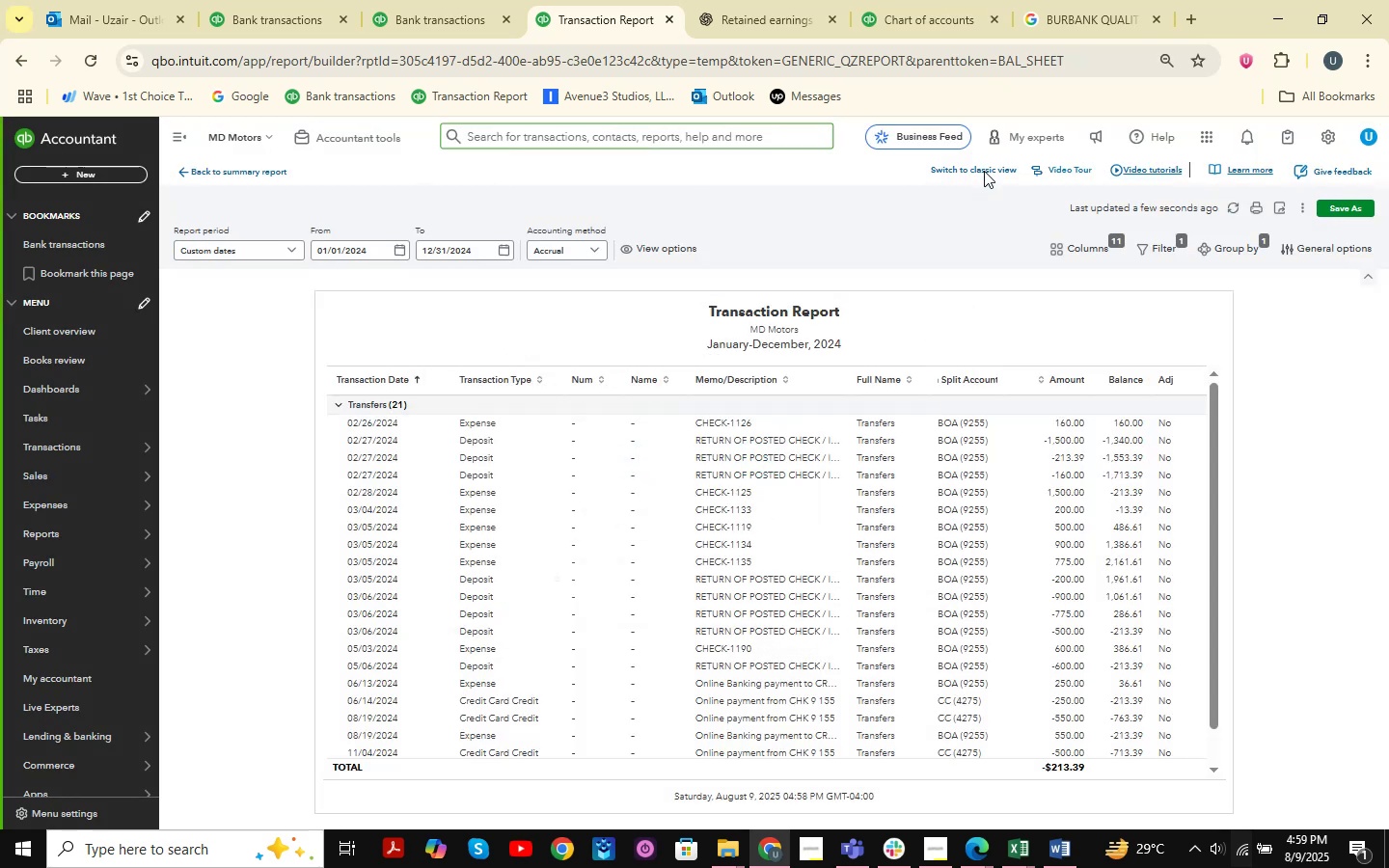 
scroll: coordinate [1052, 533], scroll_direction: down, amount: 9.0
 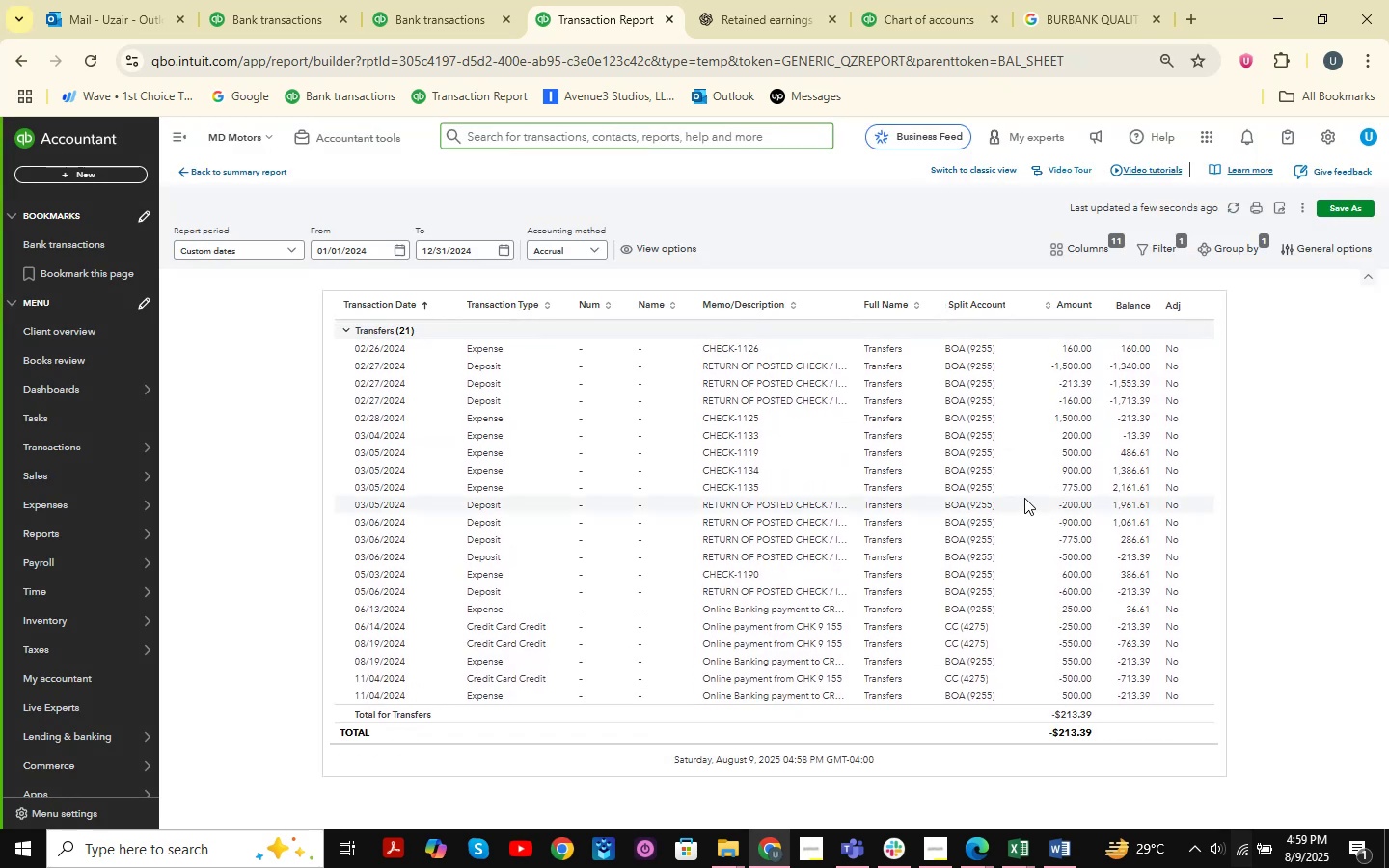 
scroll: coordinate [1052, 493], scroll_direction: up, amount: 3.0
 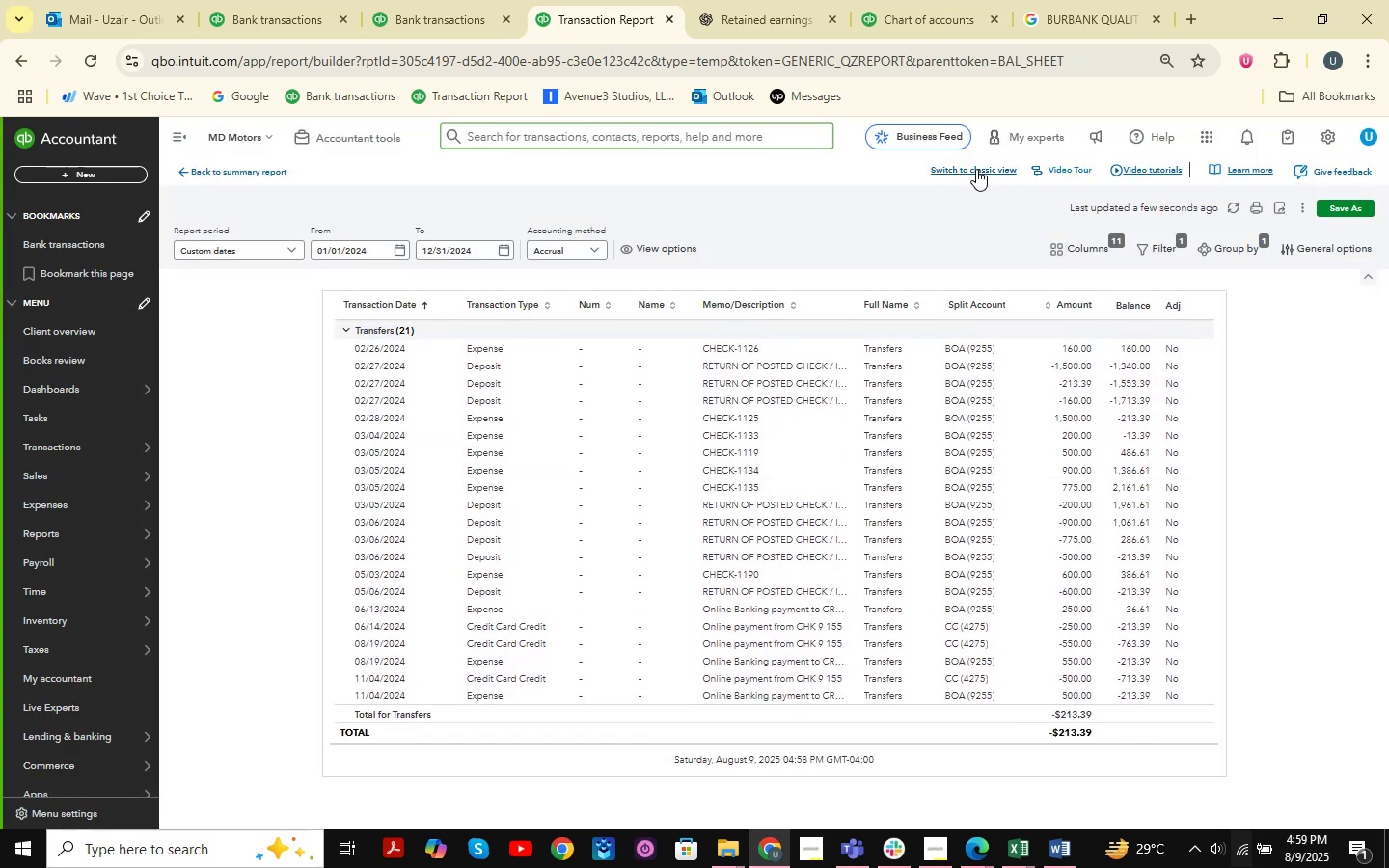 
left_click([976, 169])
 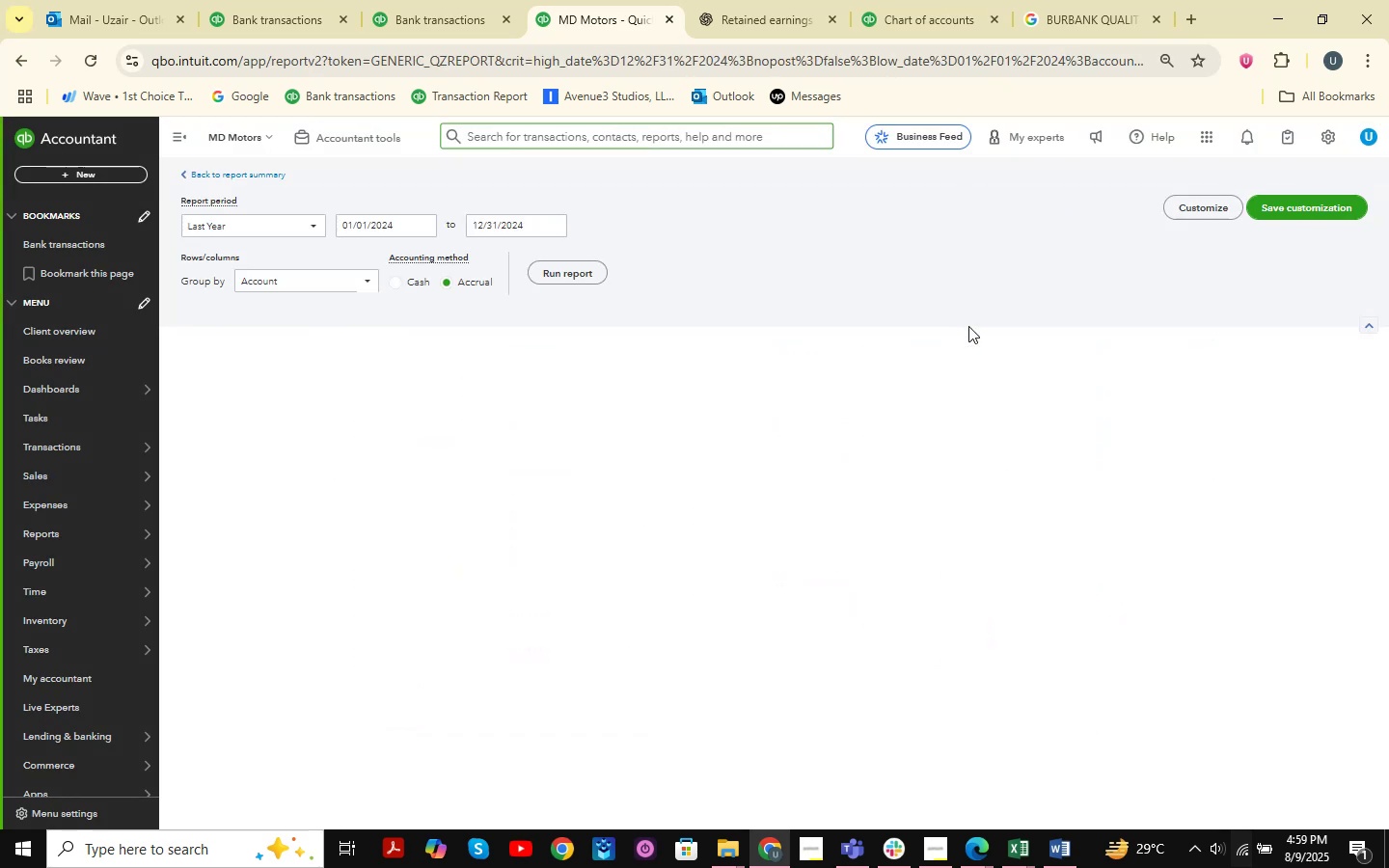 
scroll: coordinate [1079, 514], scroll_direction: down, amount: 11.0
 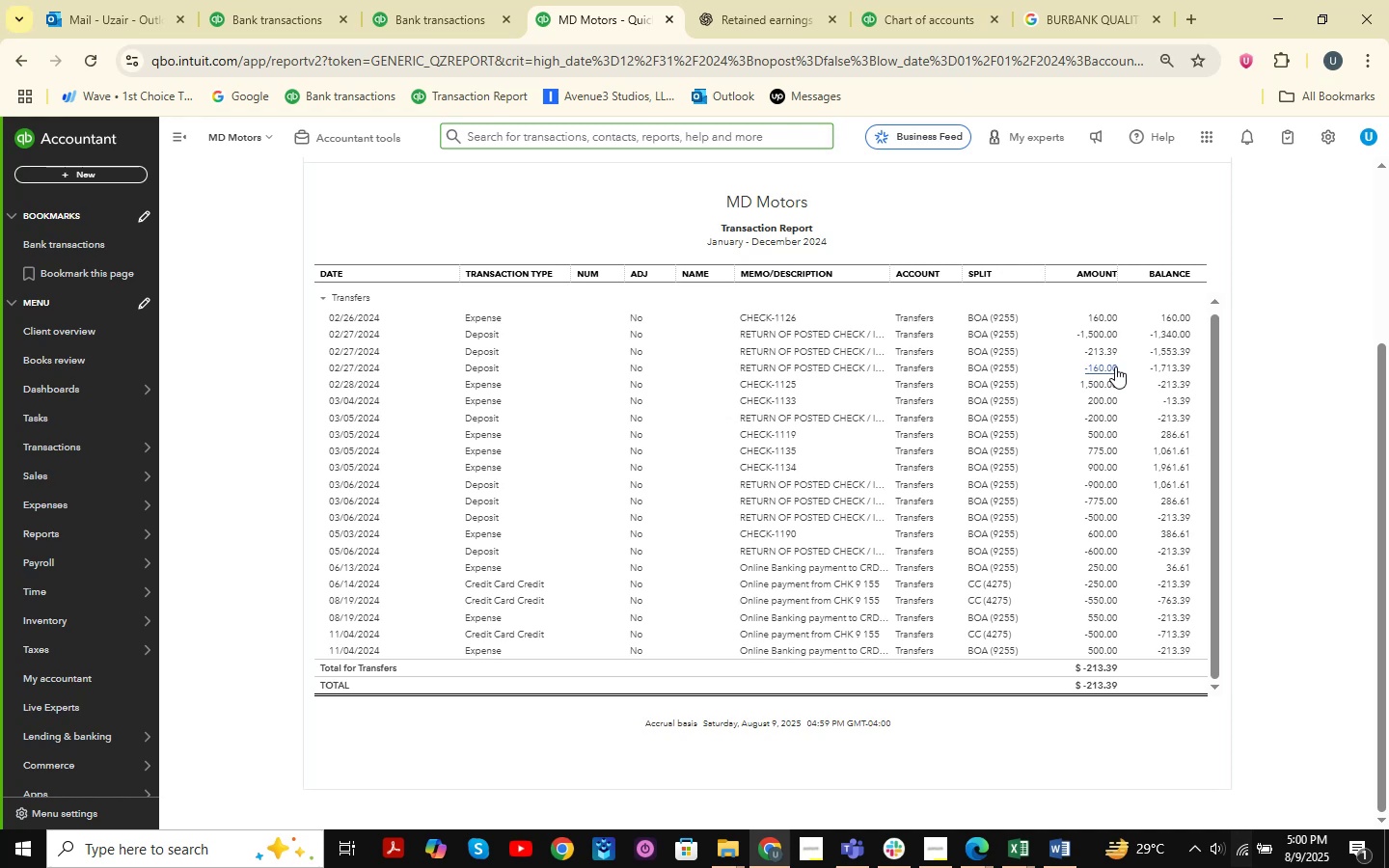 
wait(74.8)
 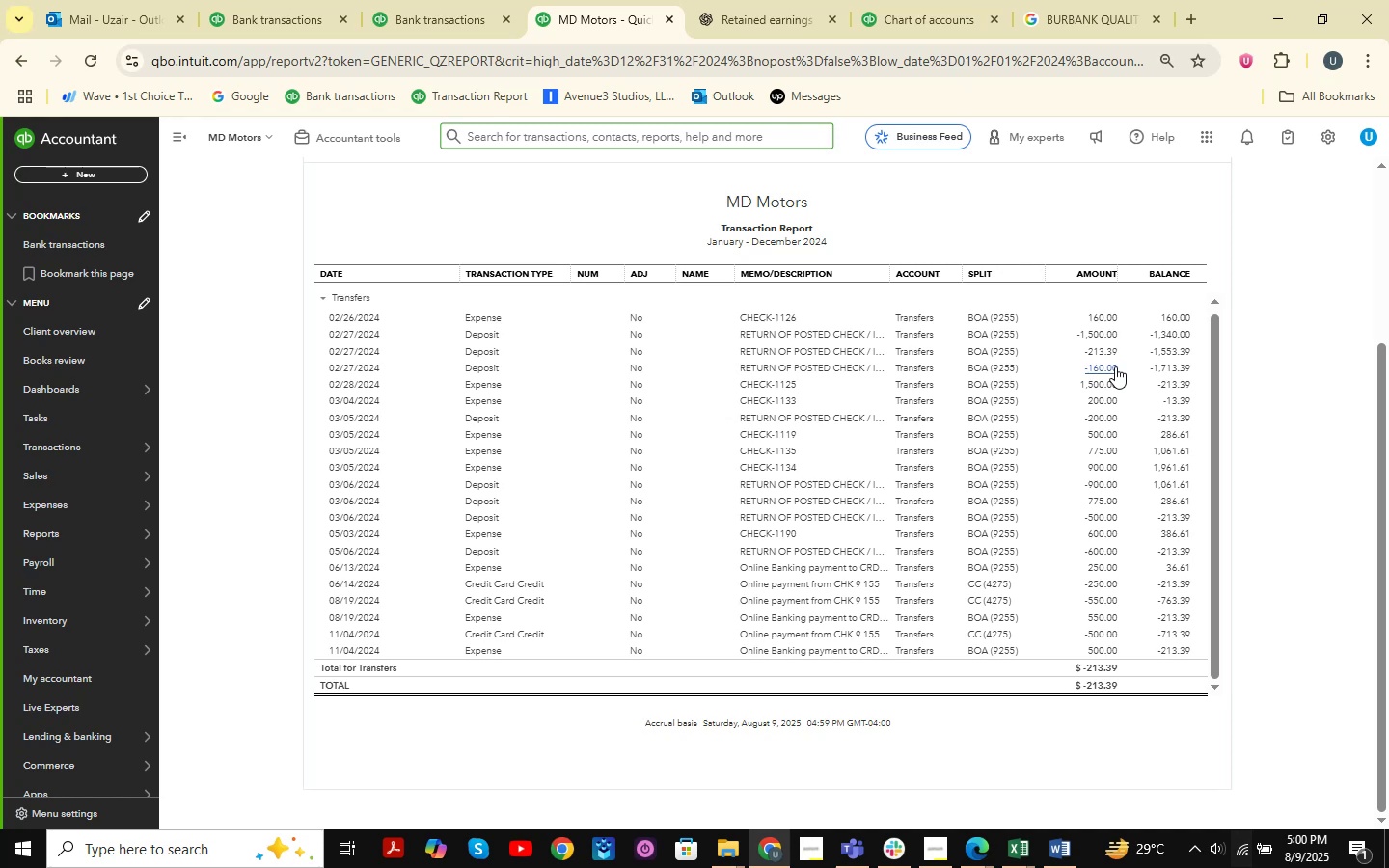 
left_click([1172, 649])
 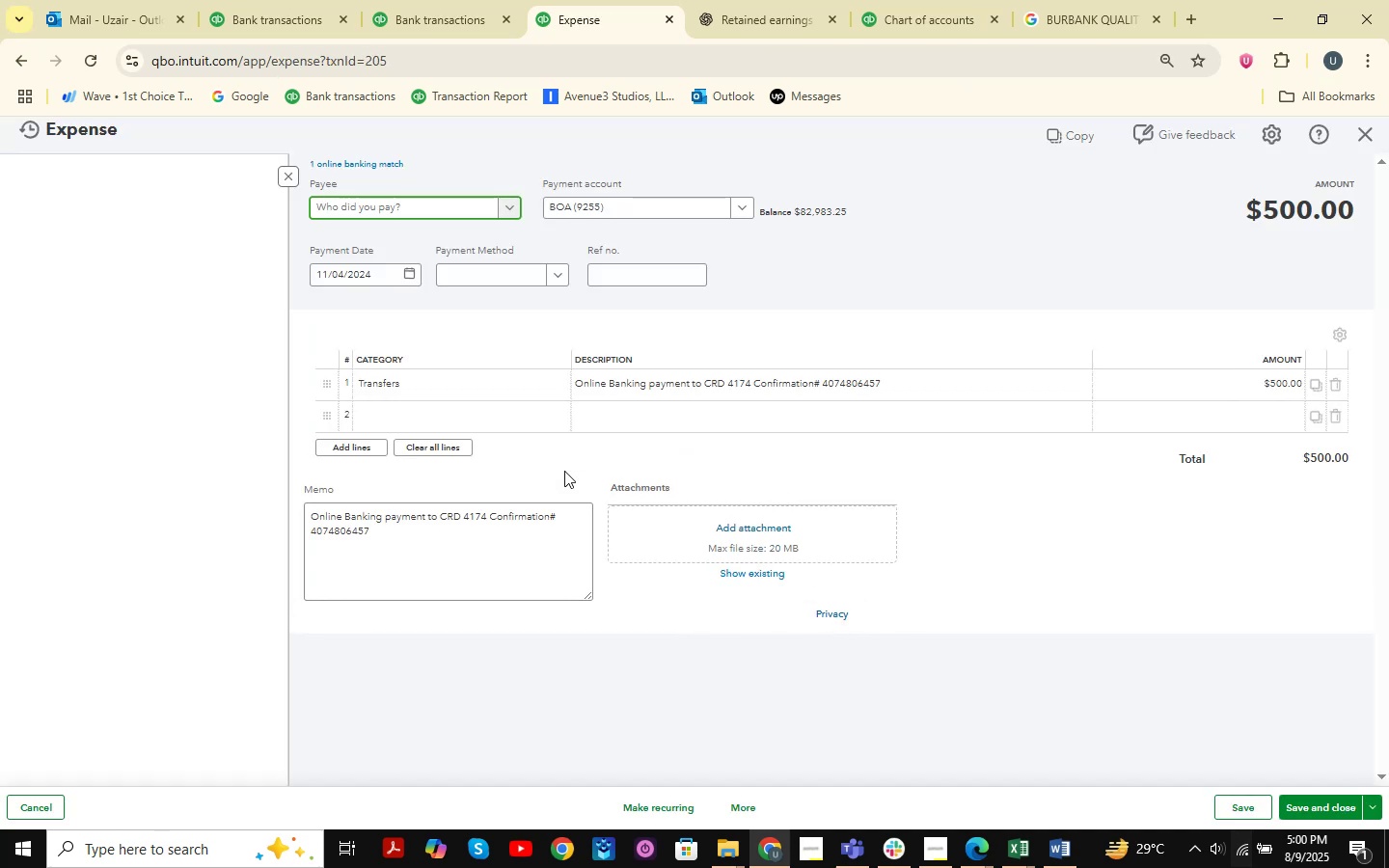 
wait(6.54)
 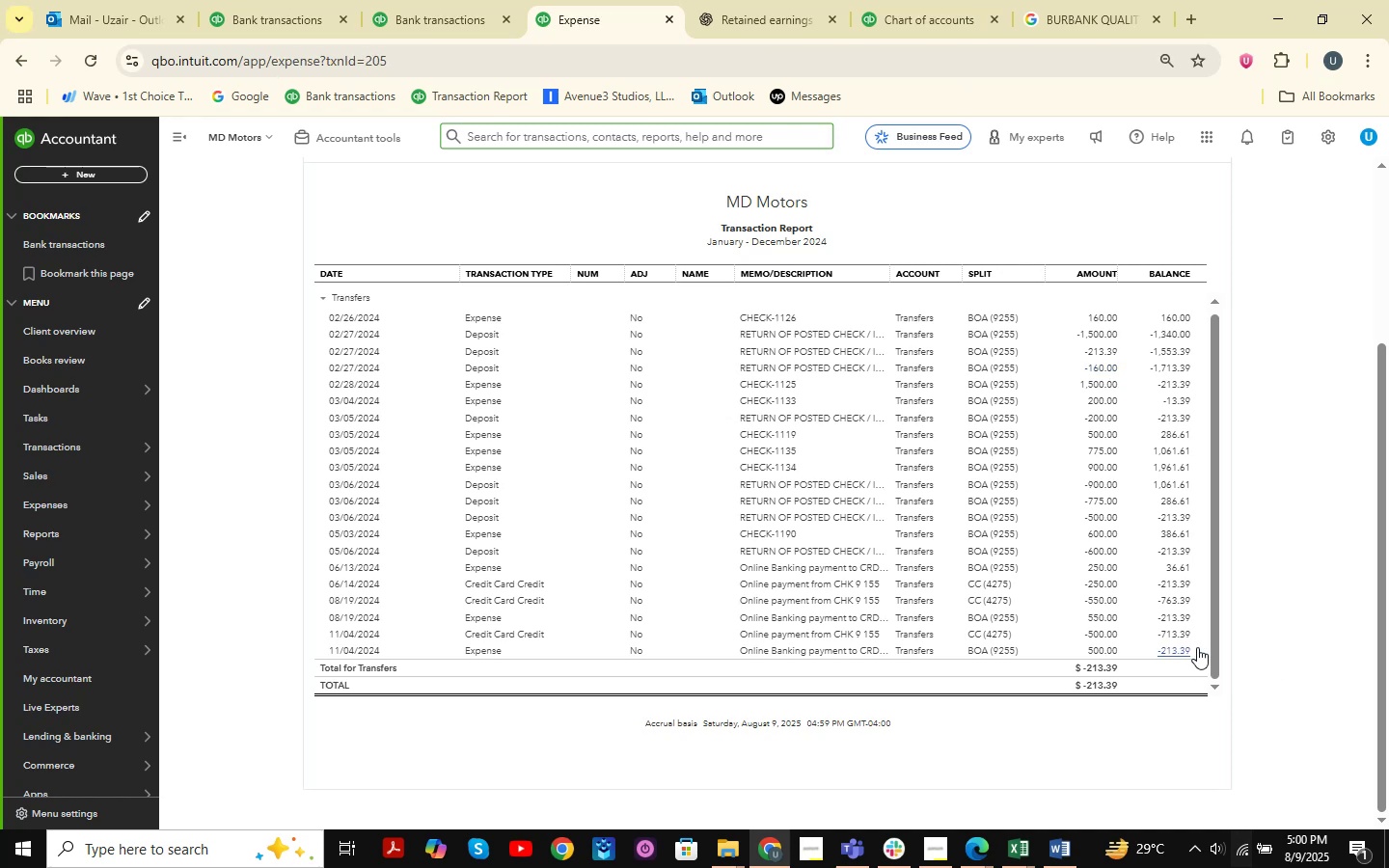 
left_click([754, 804])
 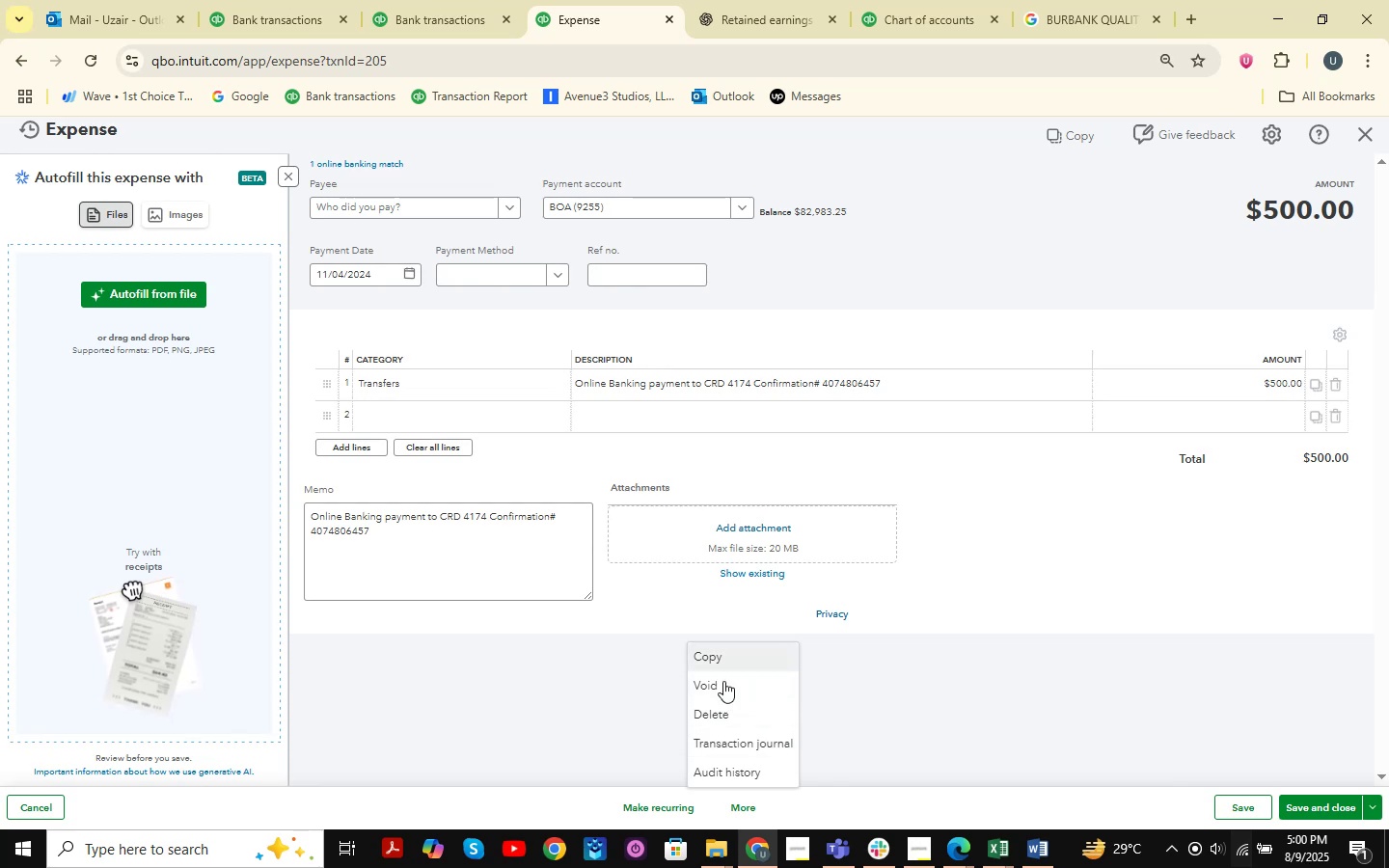 
left_click([729, 718])
 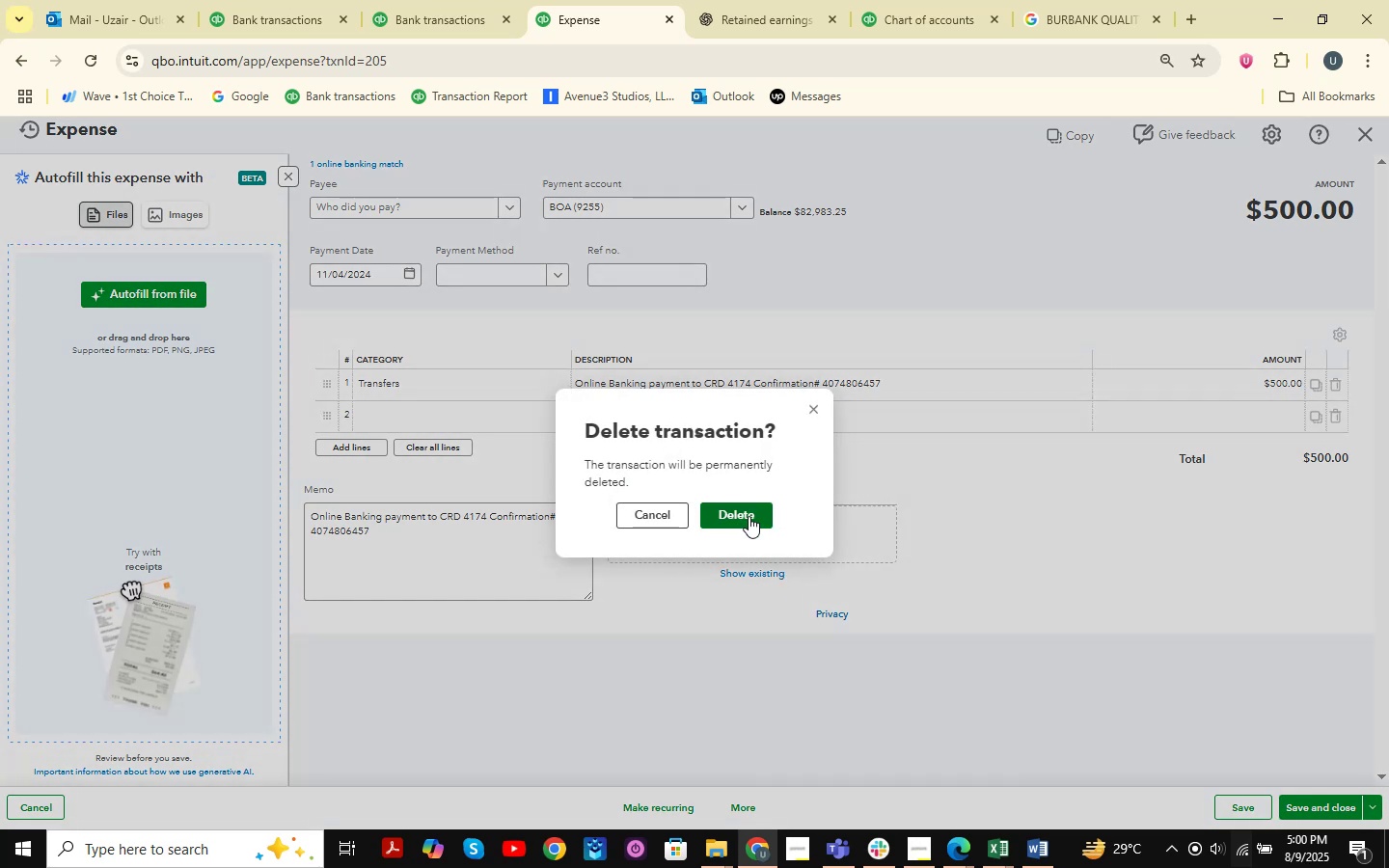 
left_click([749, 516])
 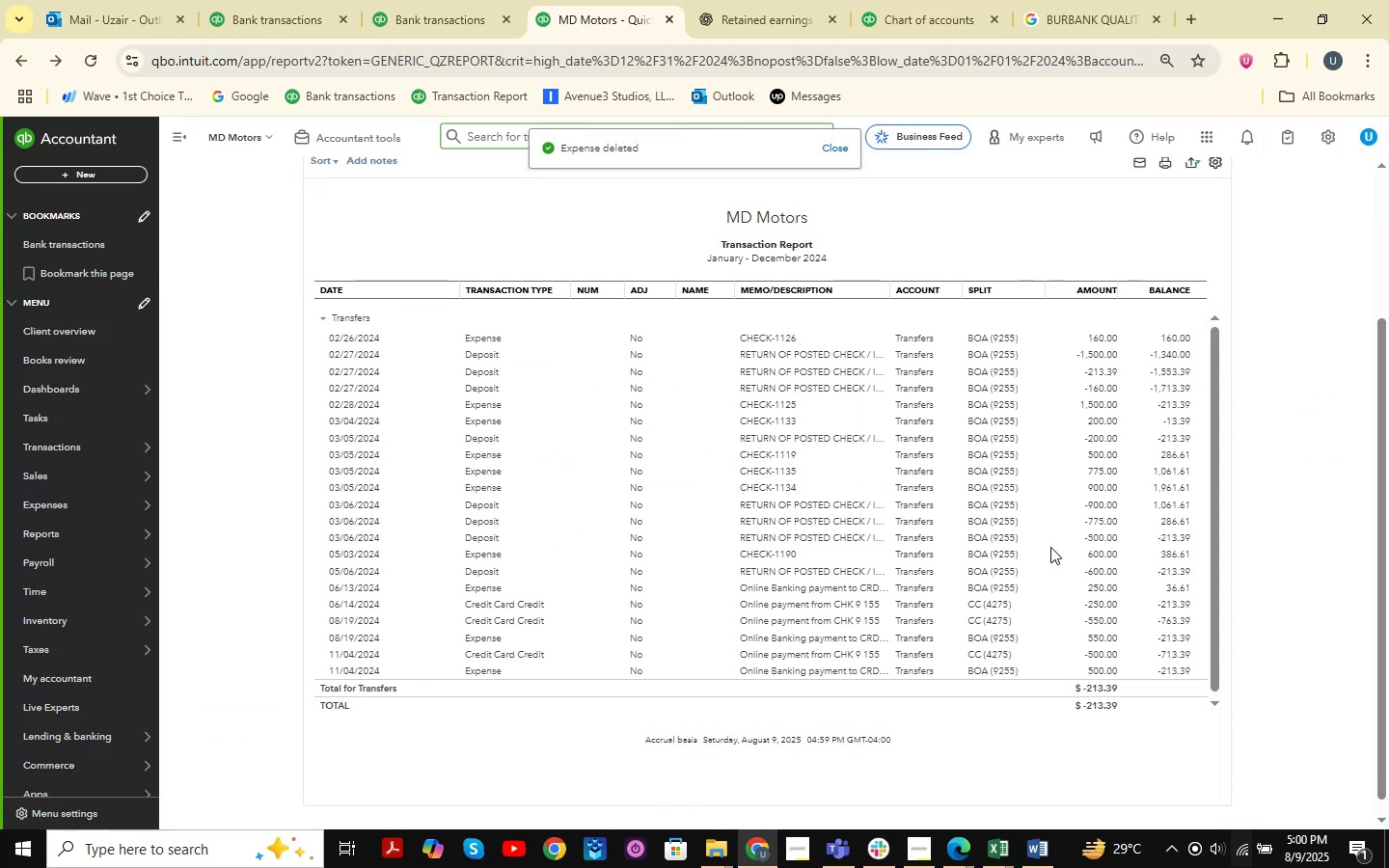 
wait(5.46)
 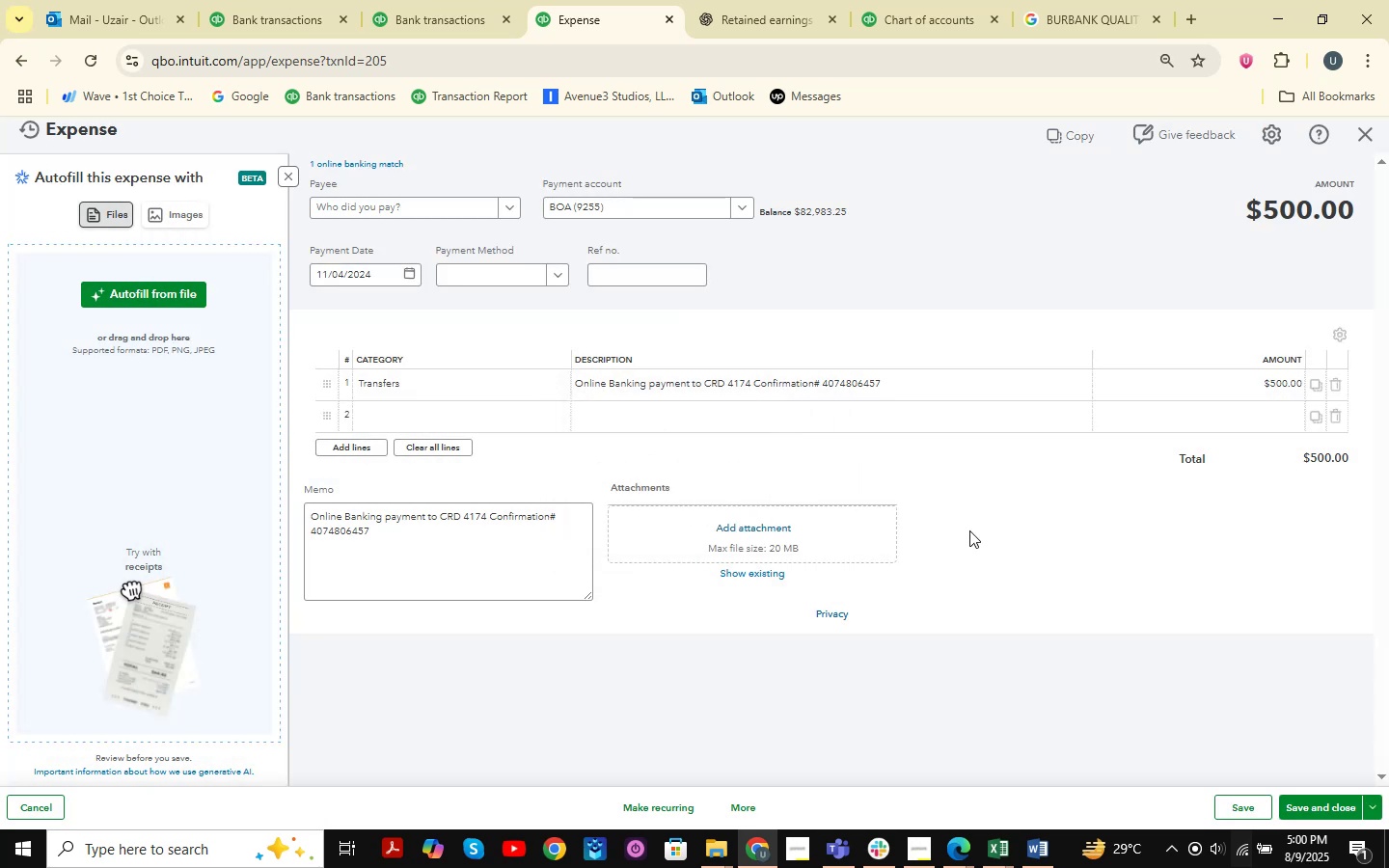 
scroll: coordinate [681, 447], scroll_direction: up, amount: 4.0
 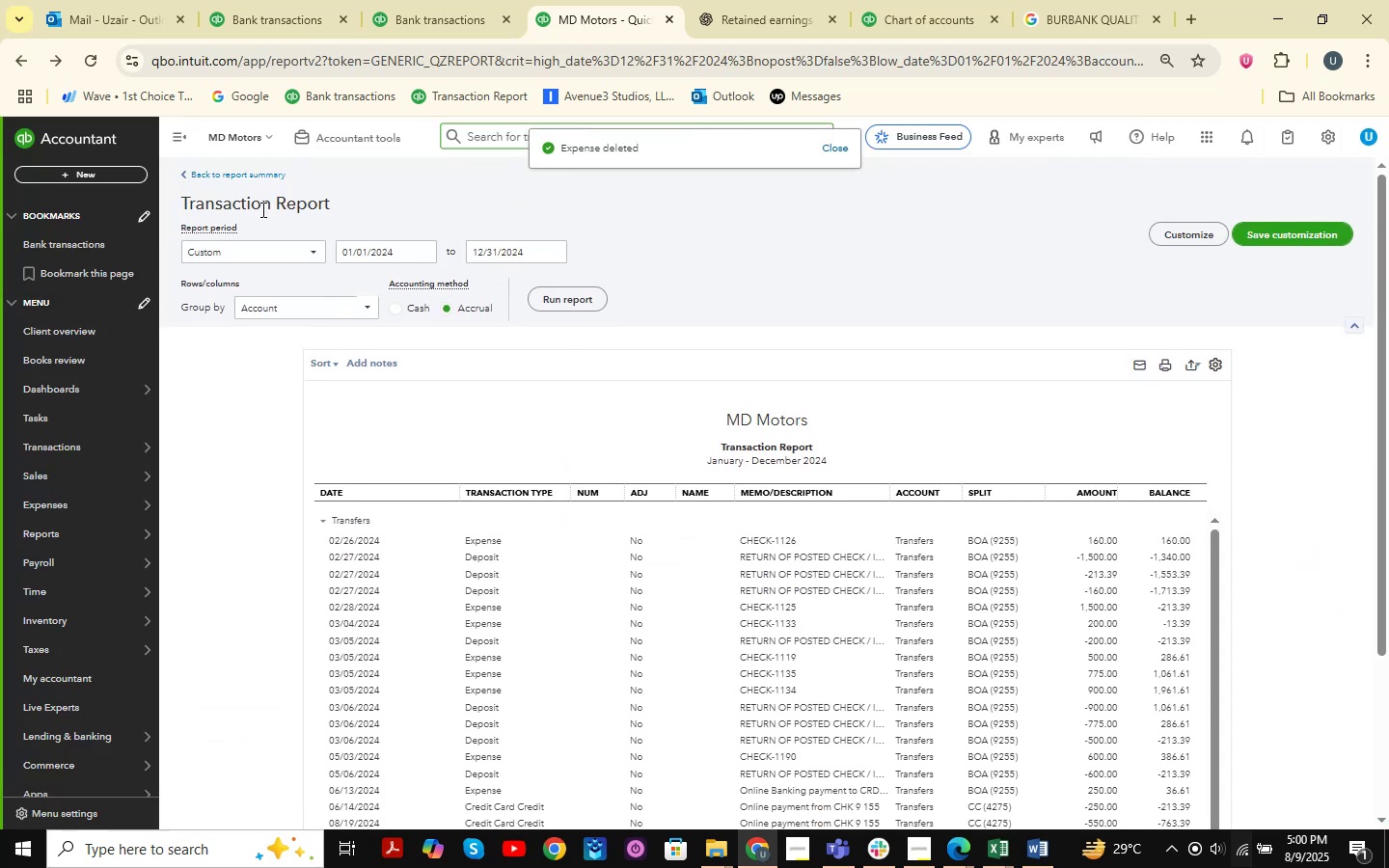 
left_click([247, 181])
 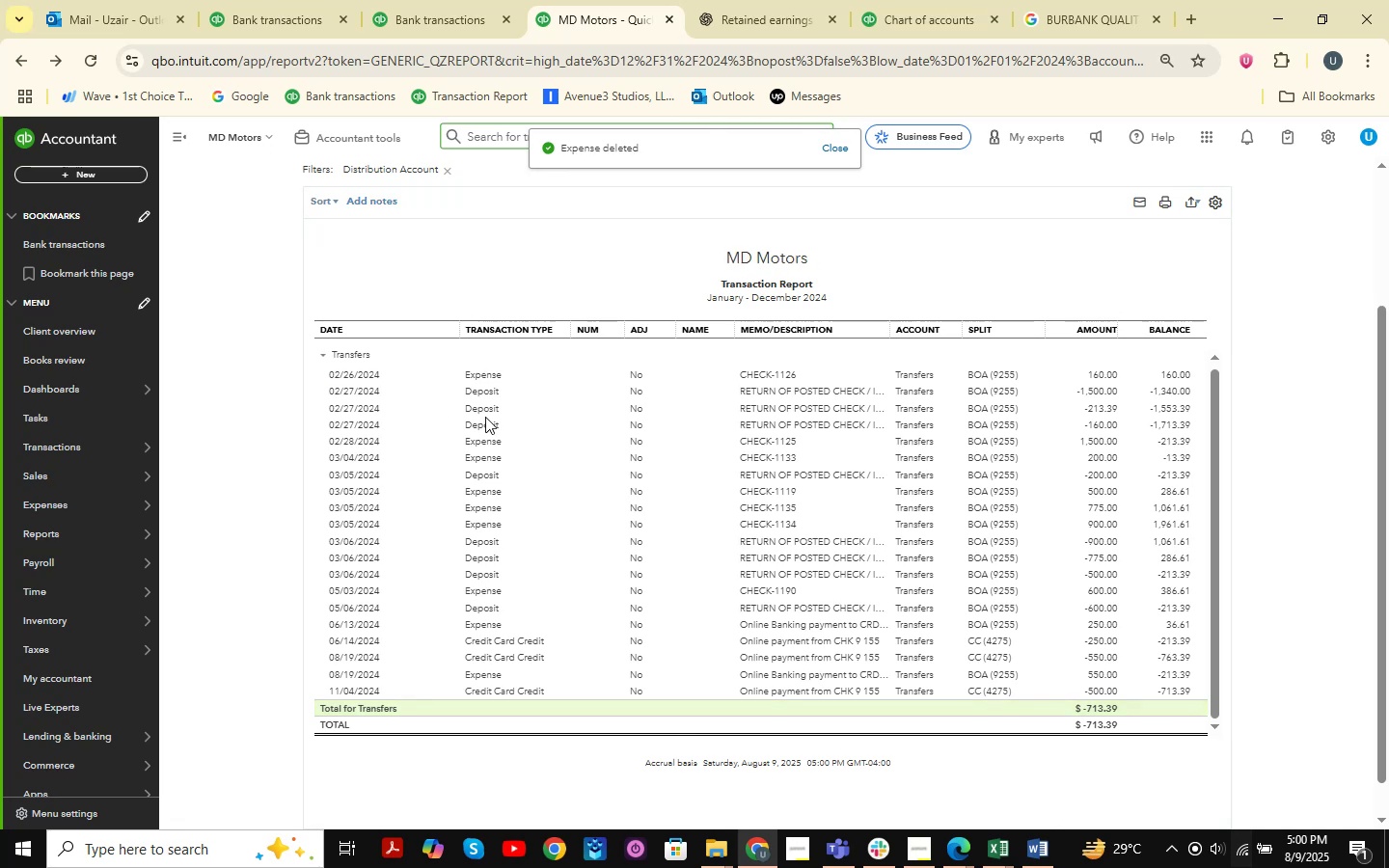 
scroll: coordinate [316, 291], scroll_direction: up, amount: 9.0
 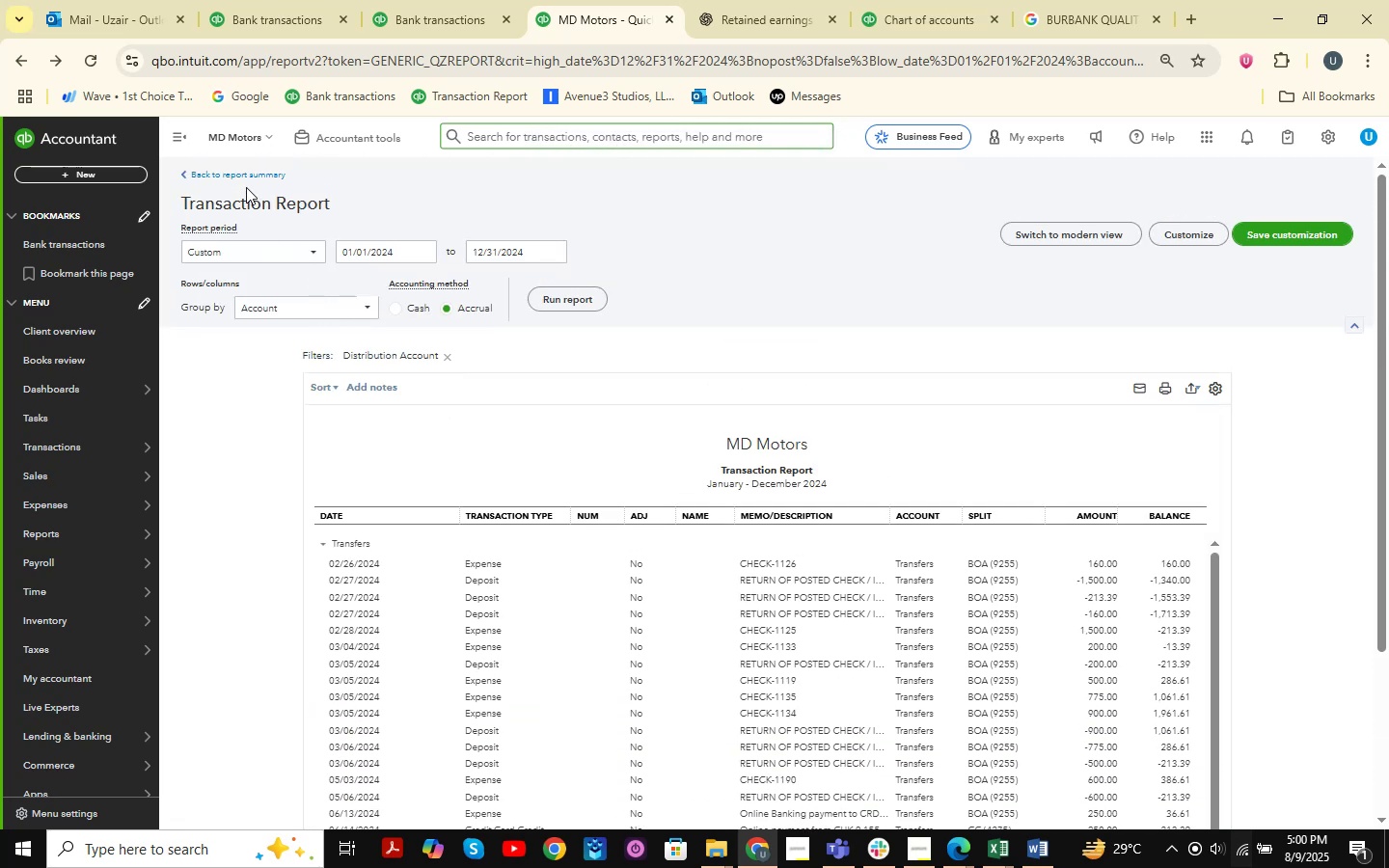 
left_click([257, 174])
 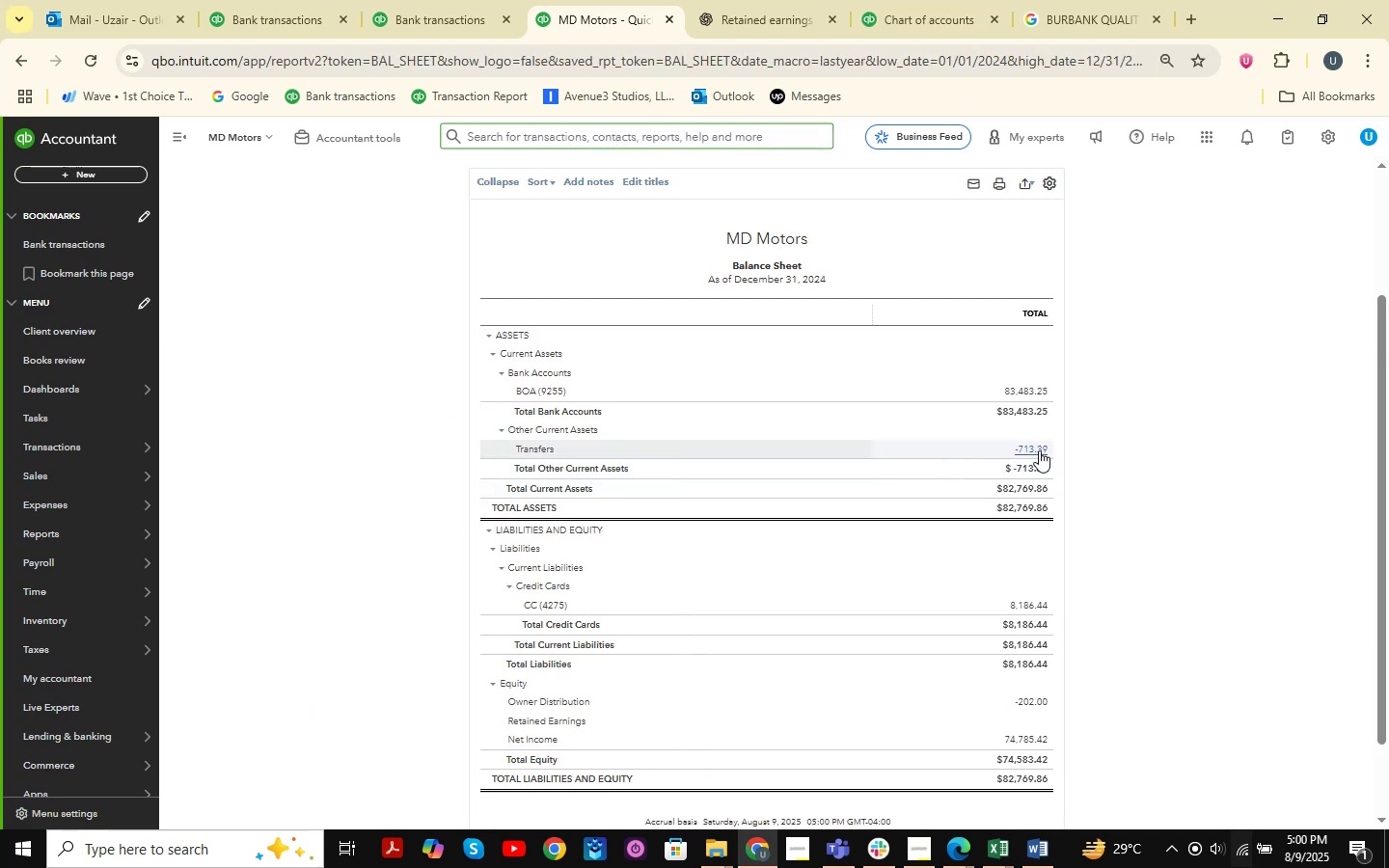 
left_click([1038, 449])
 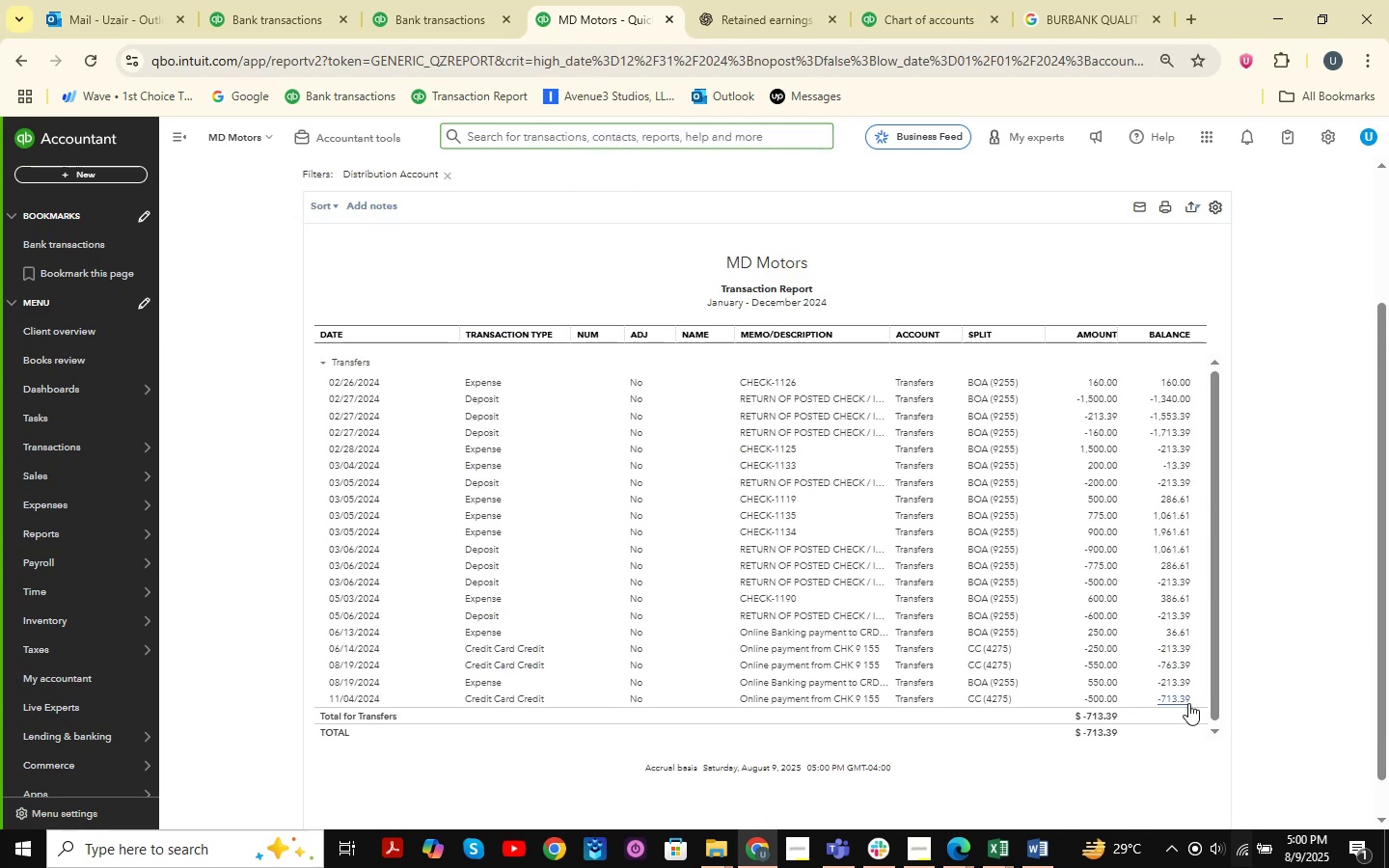 
left_click([299, 0])
 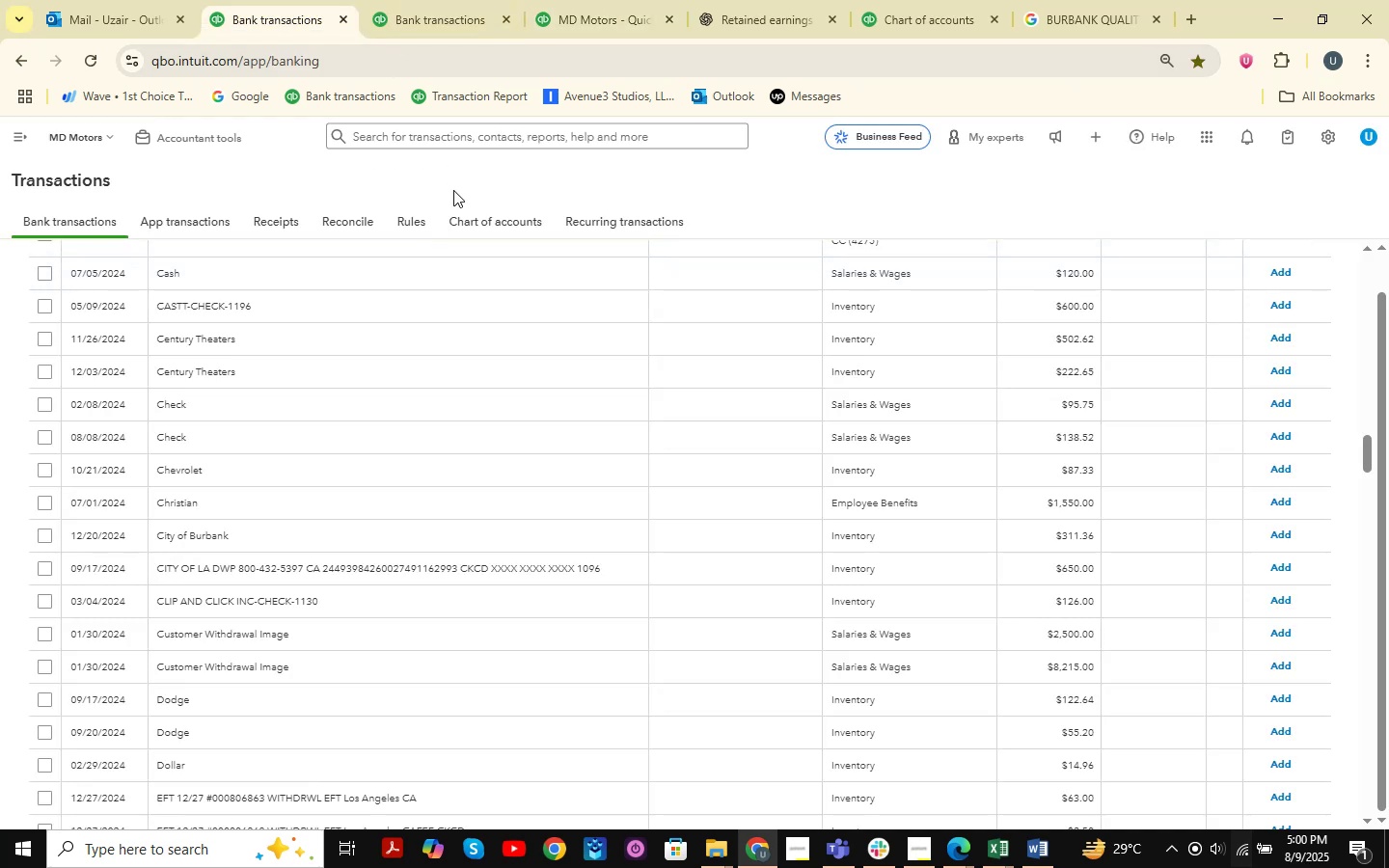 
scroll: coordinate [736, 439], scroll_direction: up, amount: 35.0
 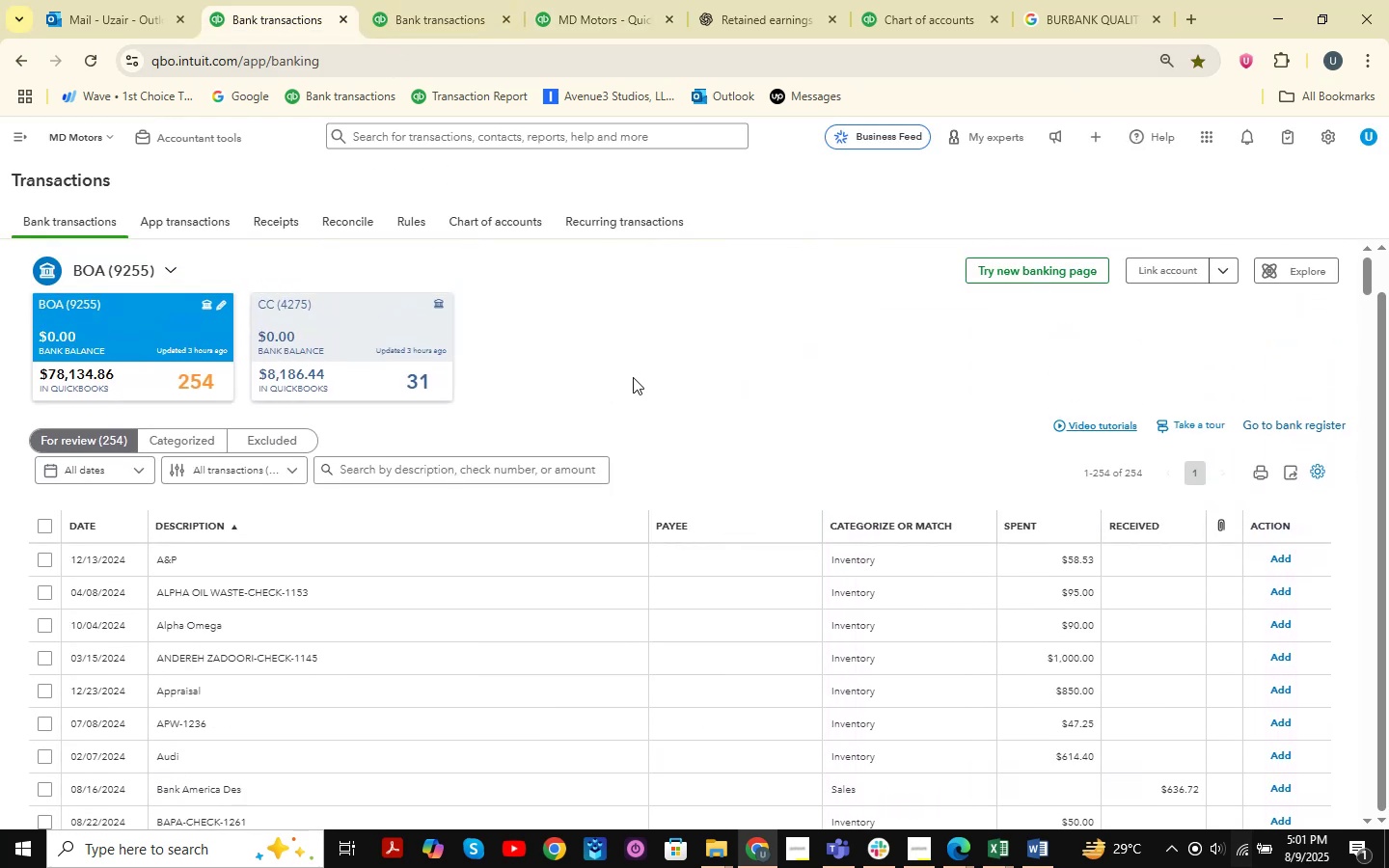 
scroll: coordinate [517, 351], scroll_direction: down, amount: 2.0
 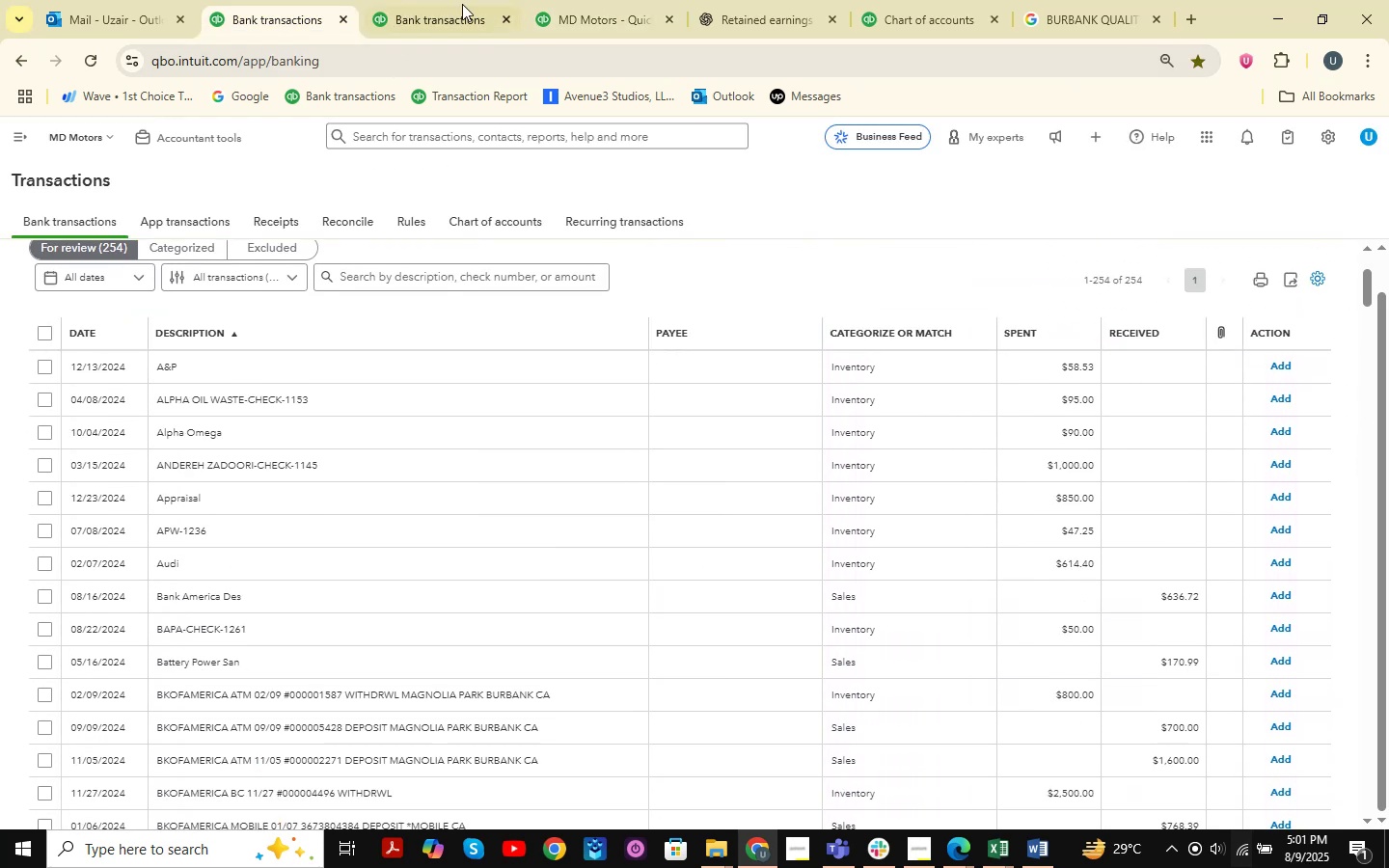 
left_click([462, 4])
 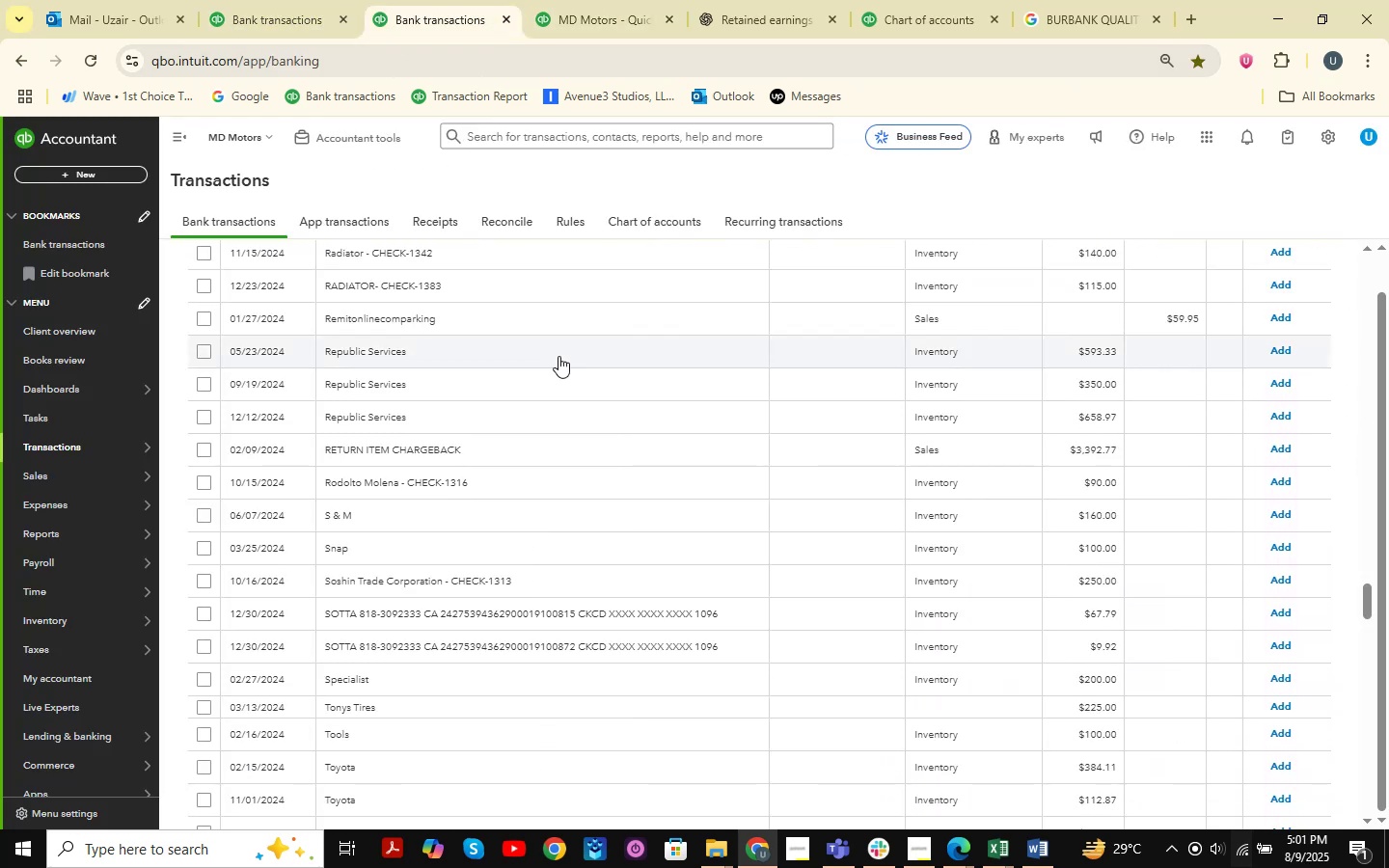 
scroll: coordinate [558, 356], scroll_direction: up, amount: 4.0
 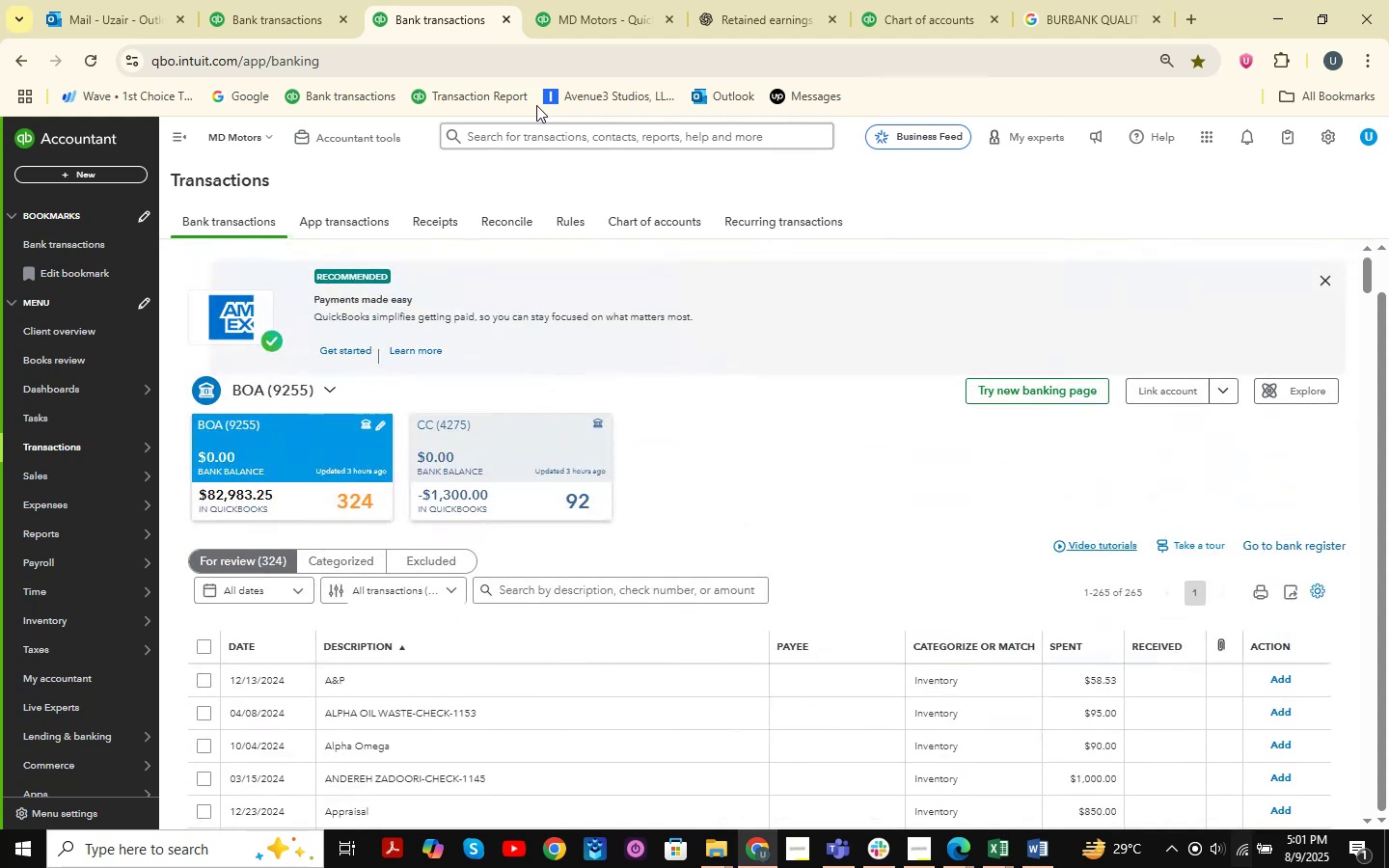 
left_click([551, 0])
 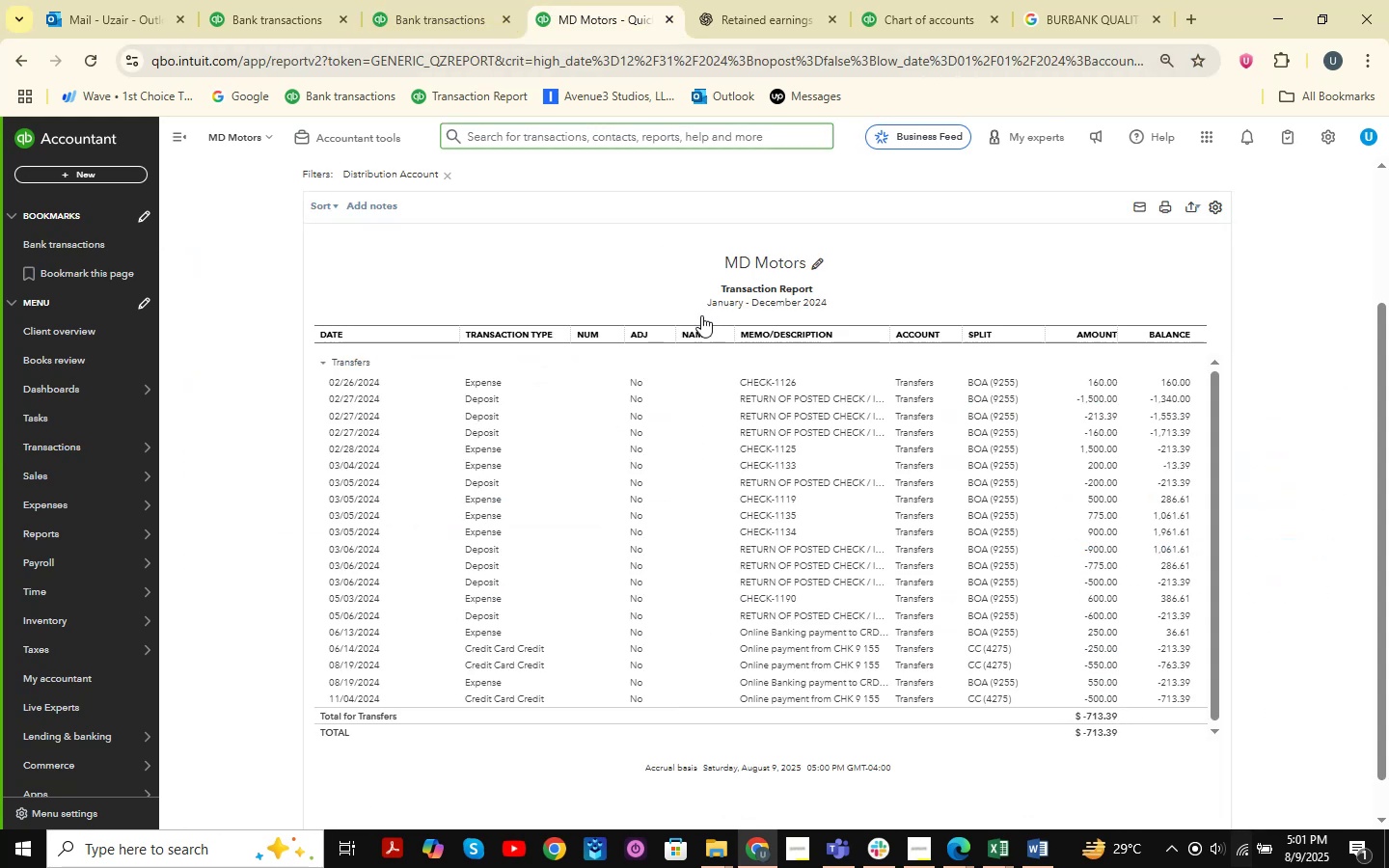 
left_click([286, 0])
 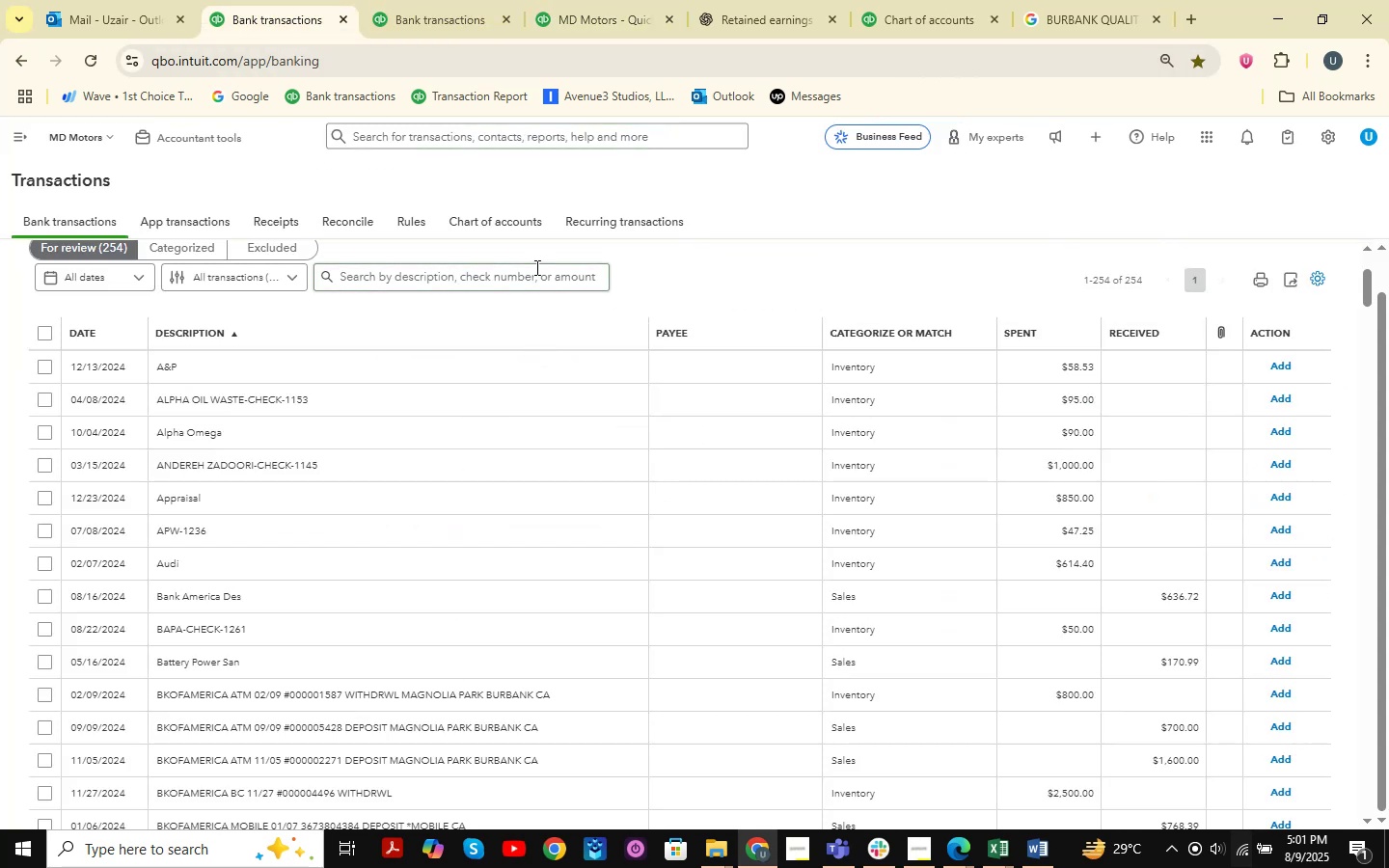 
left_click([528, 268])
 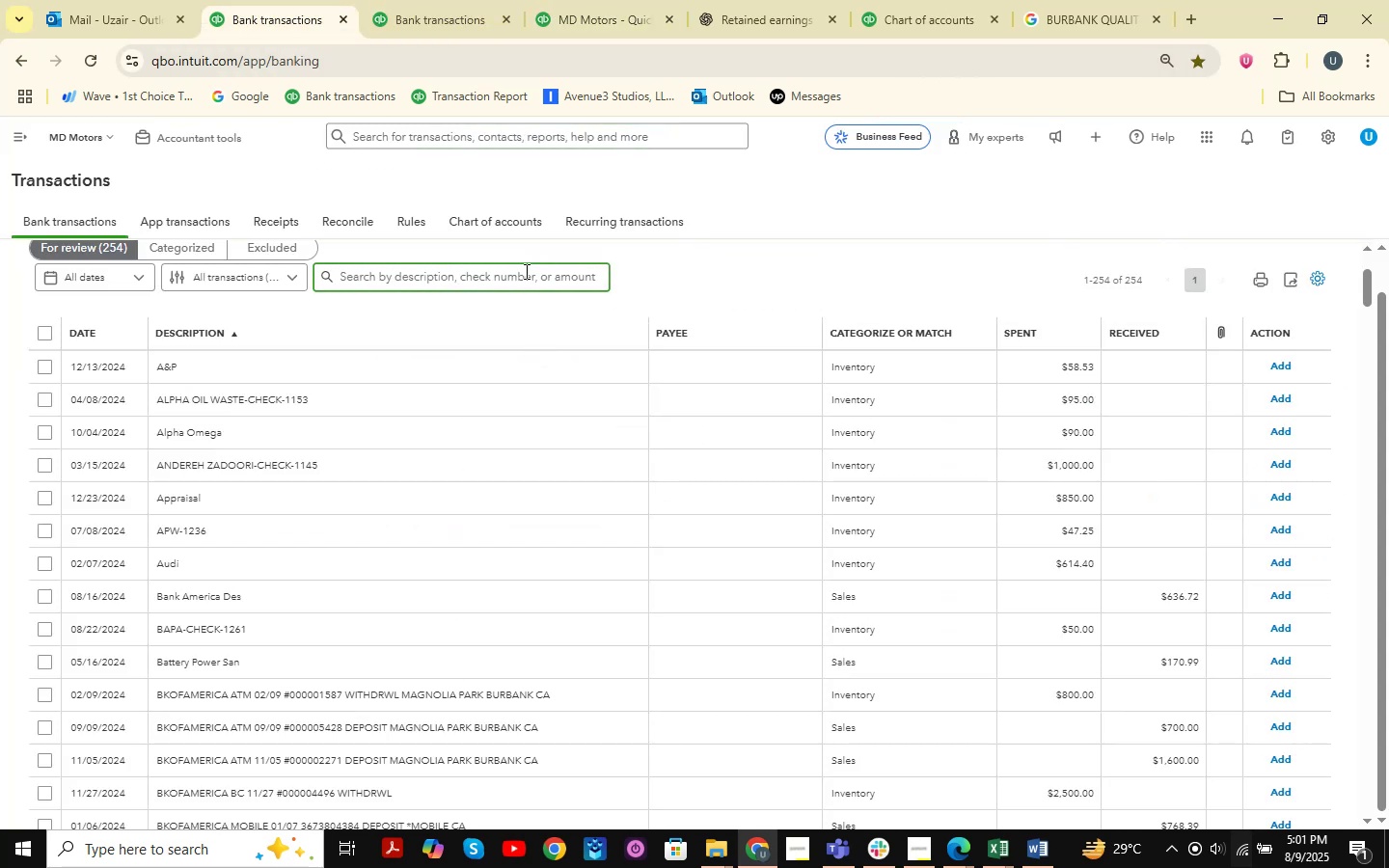 
key(Numpad7)
 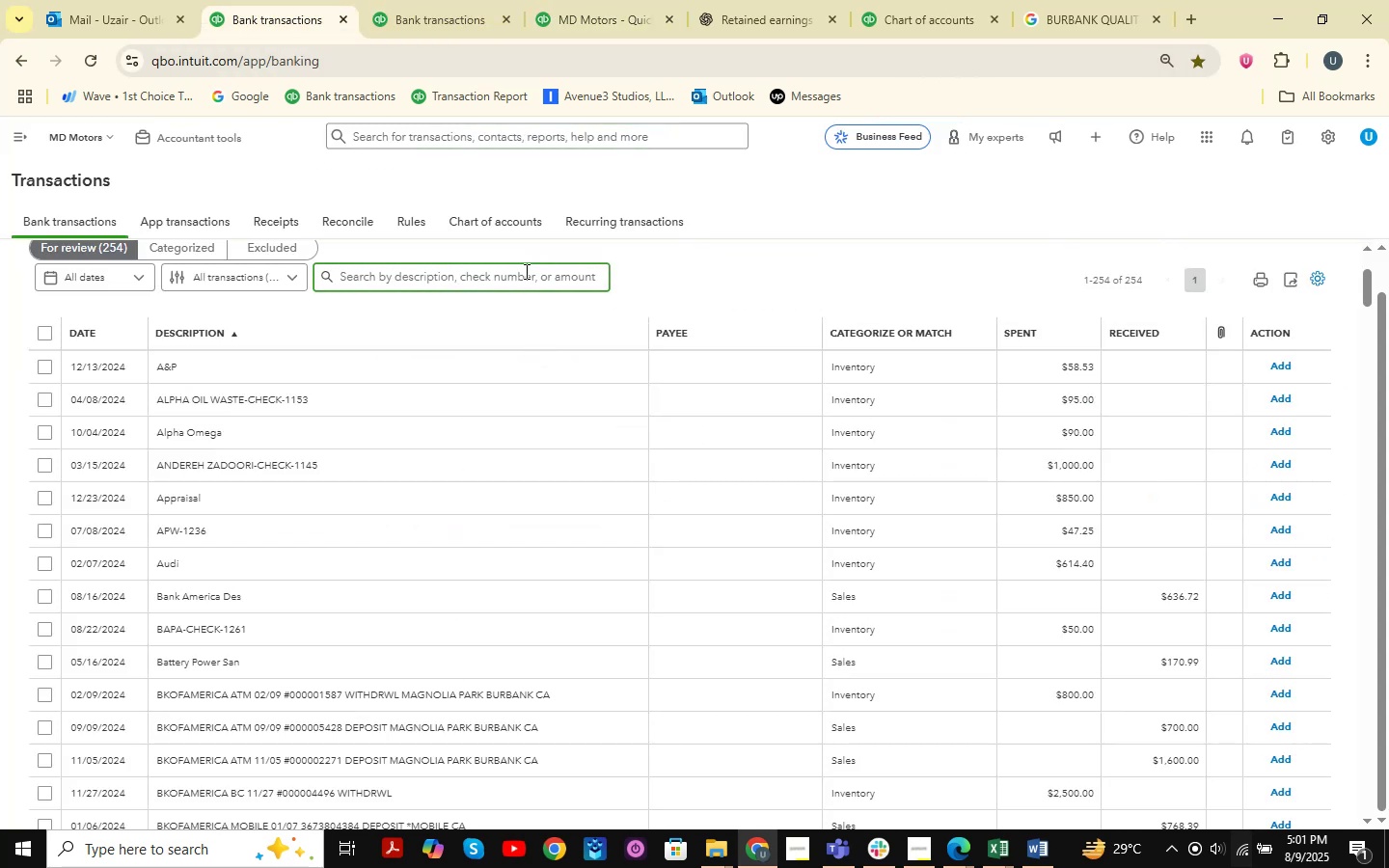 
key(Numpad1)
 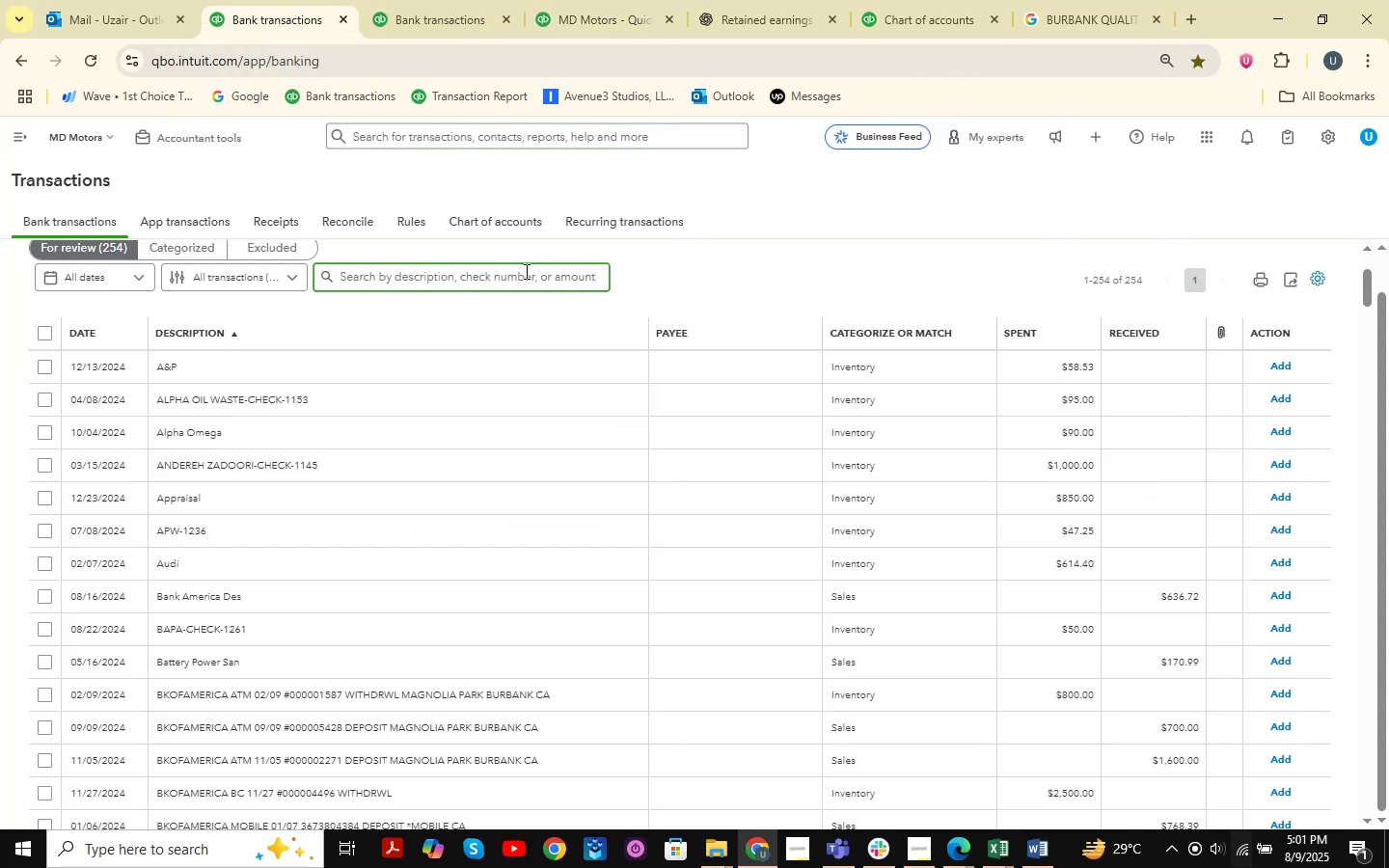 
key(Numpad3)
 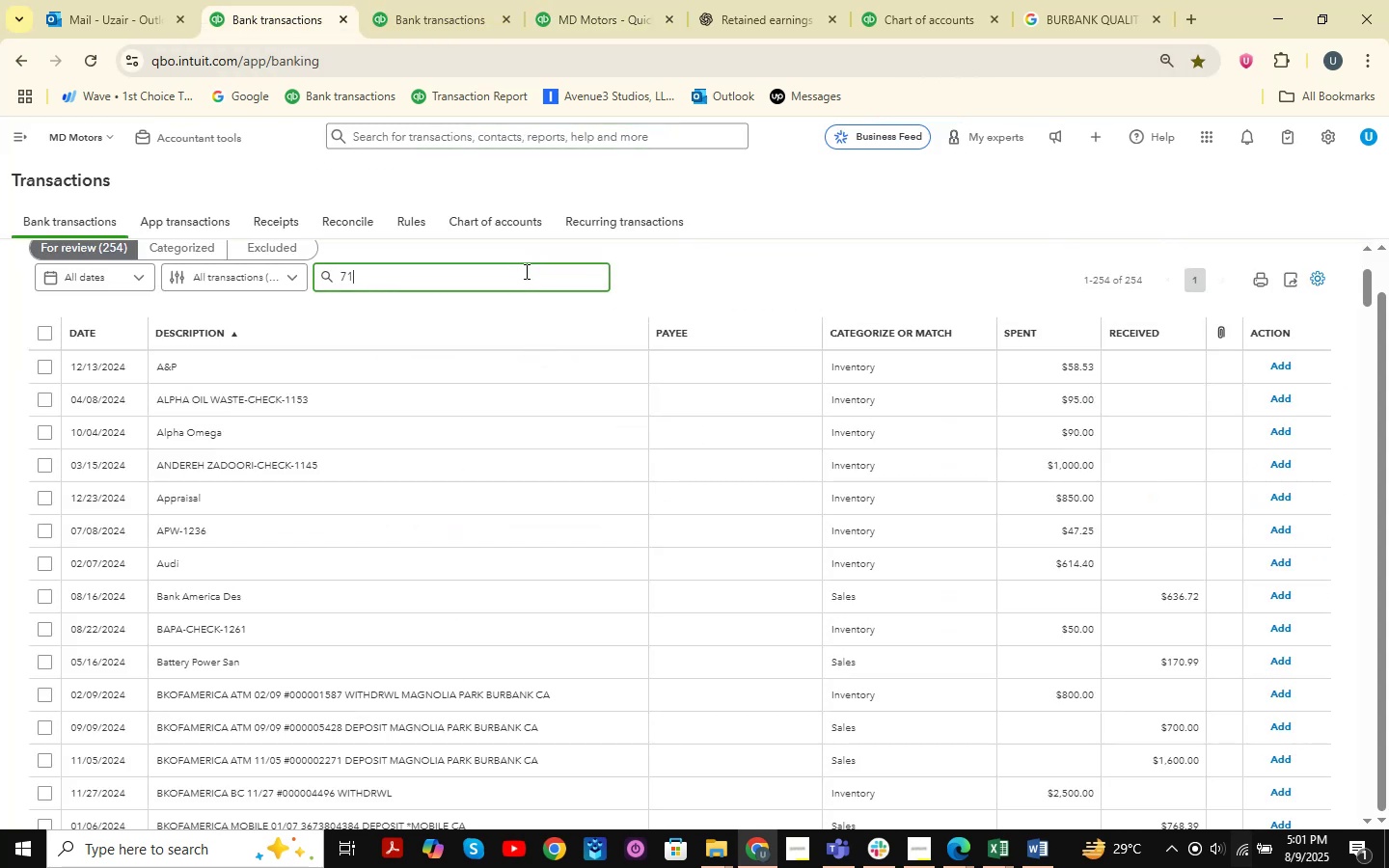 
key(NumpadDecimal)
 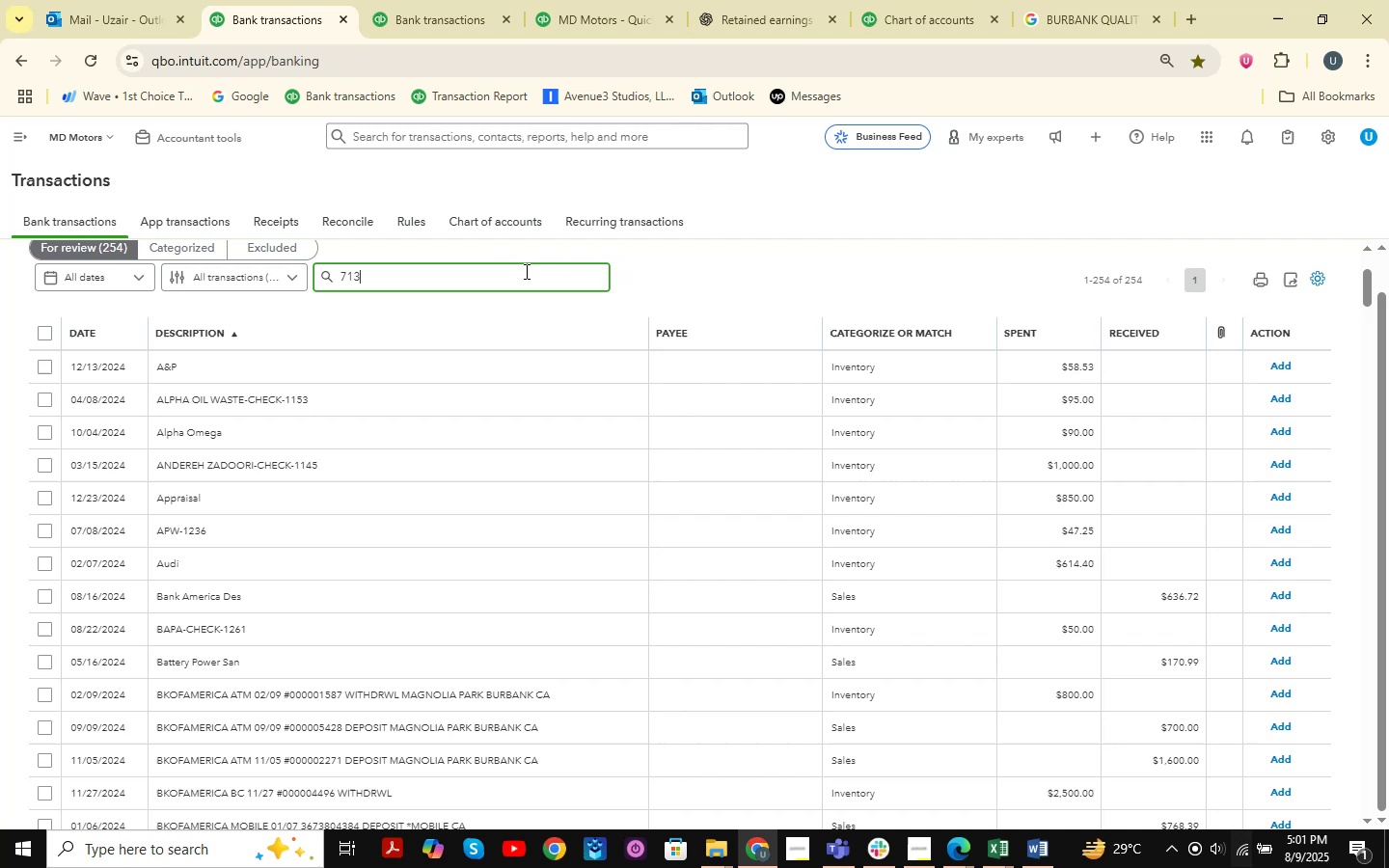 
key(Numpad3)
 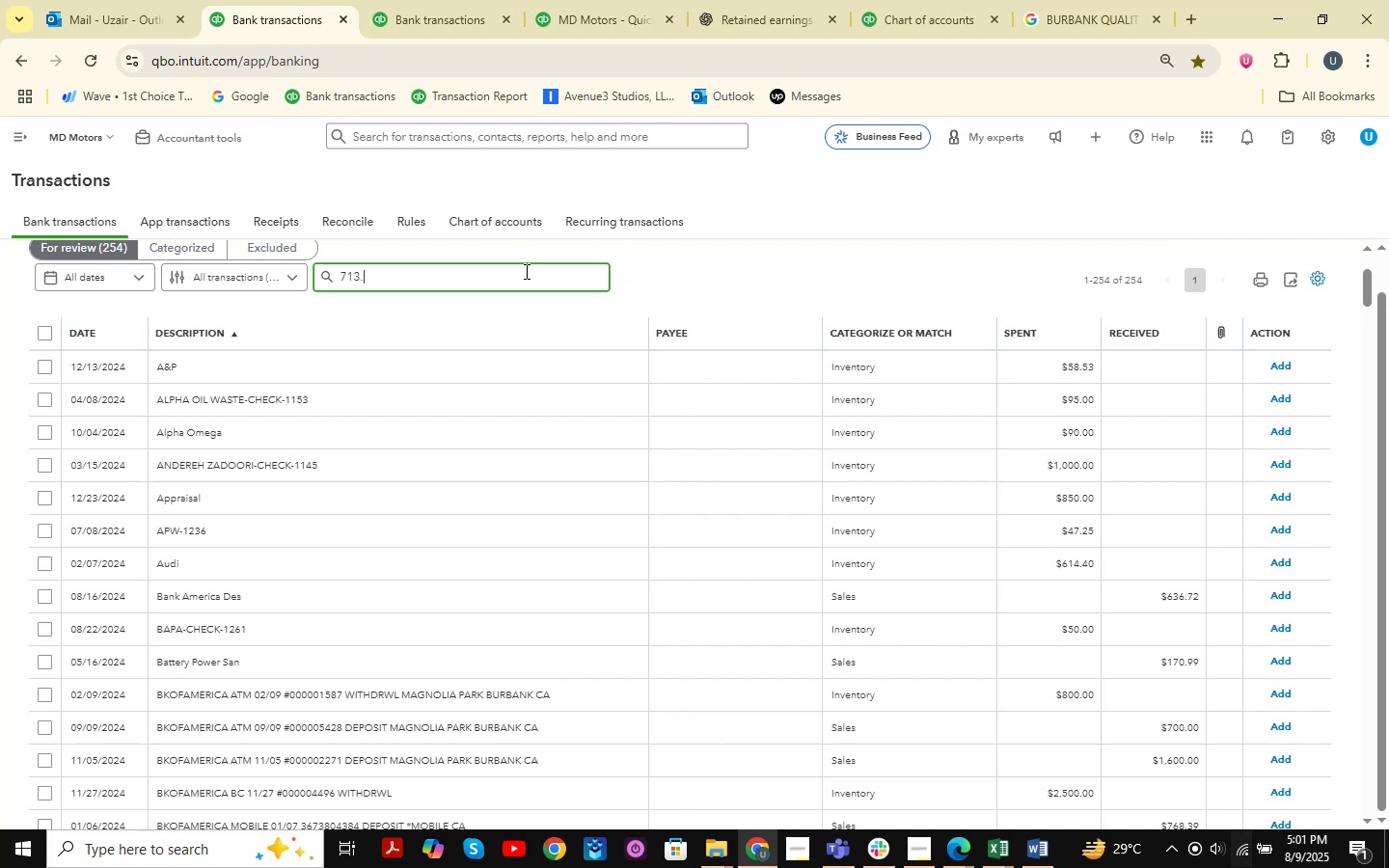 
key(Numpad9)
 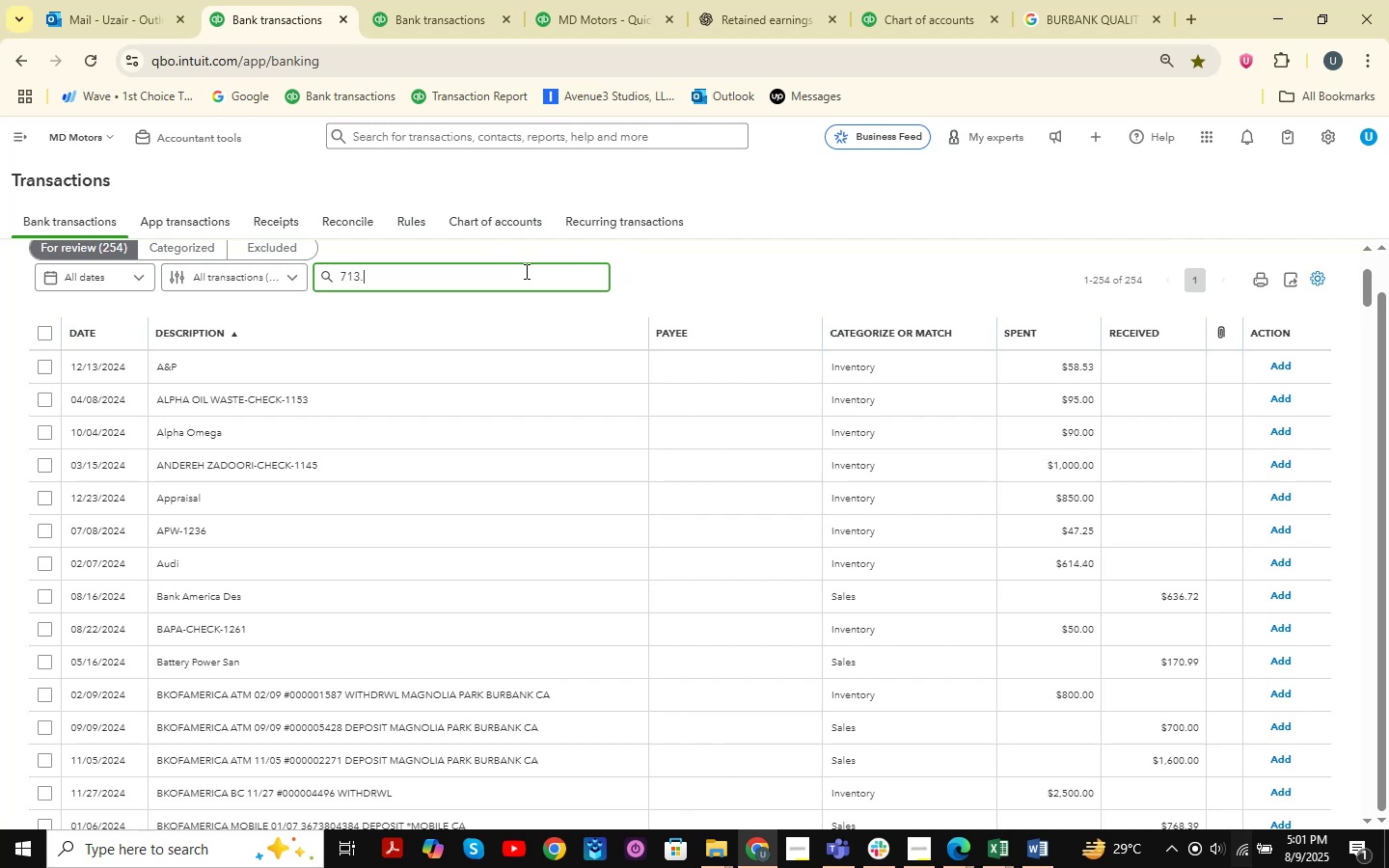 
key(NumpadEnter)
 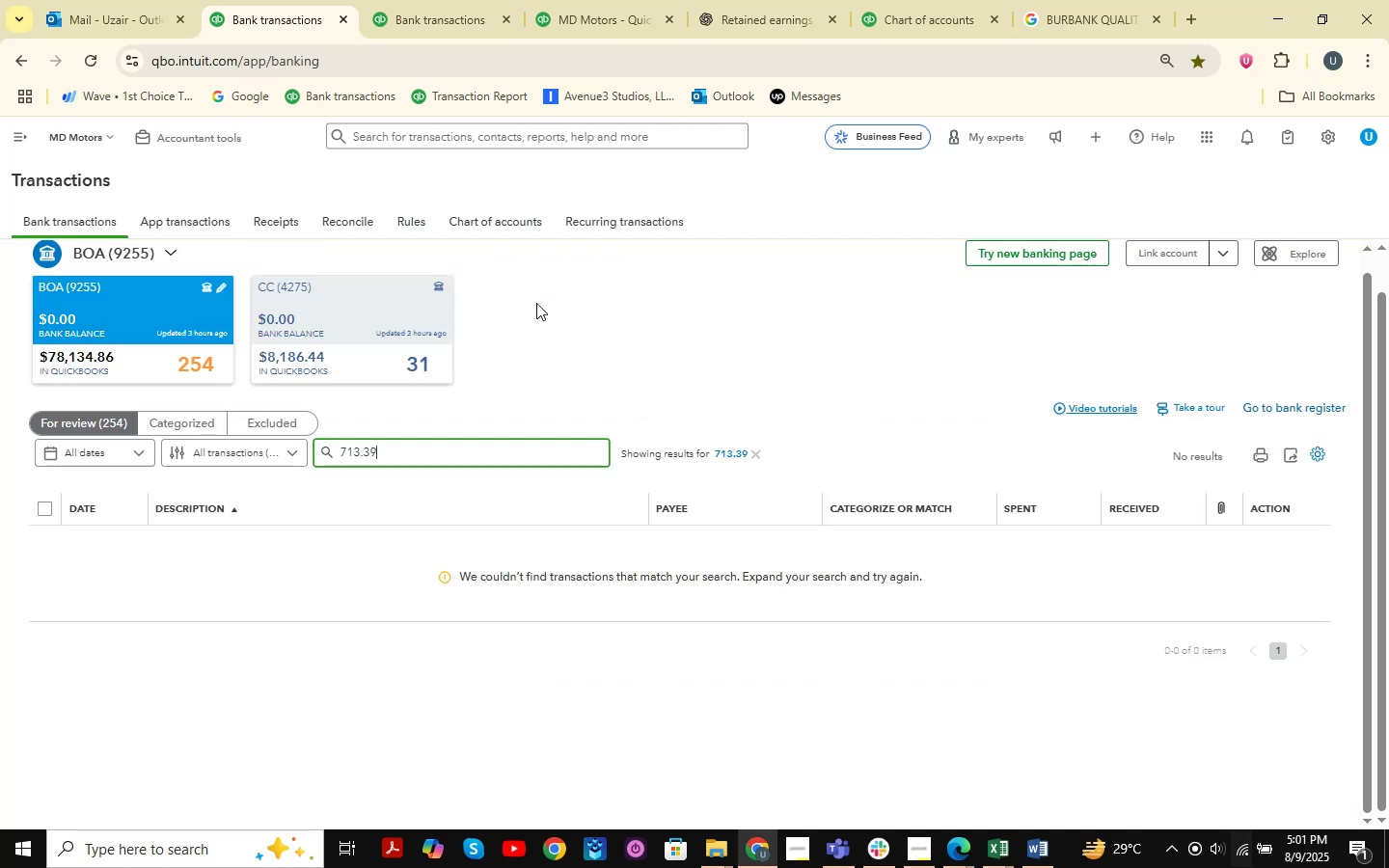 
left_click_drag(start_coordinate=[465, 443], to_coordinate=[269, 434])
 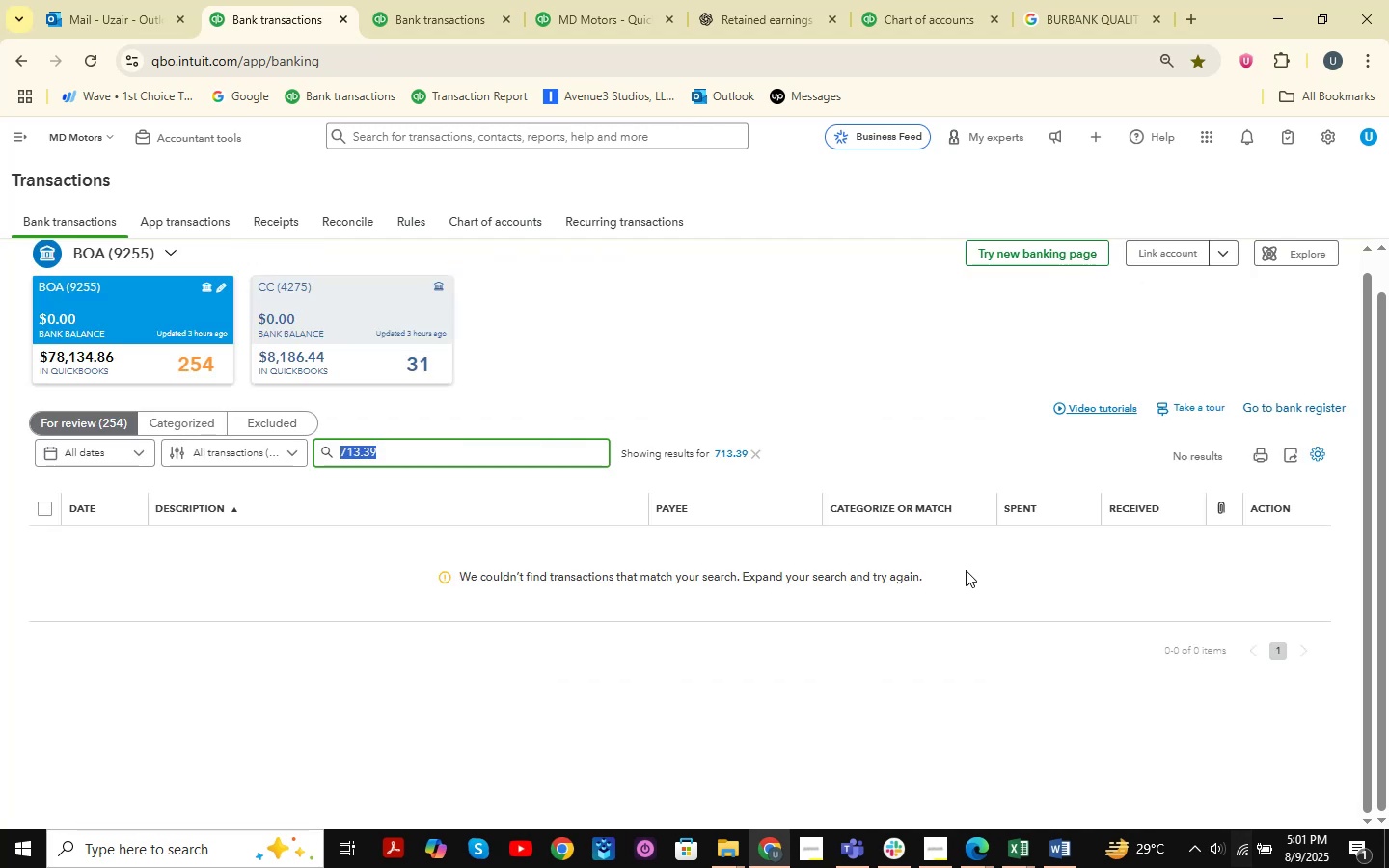 
key(Numpad2)
 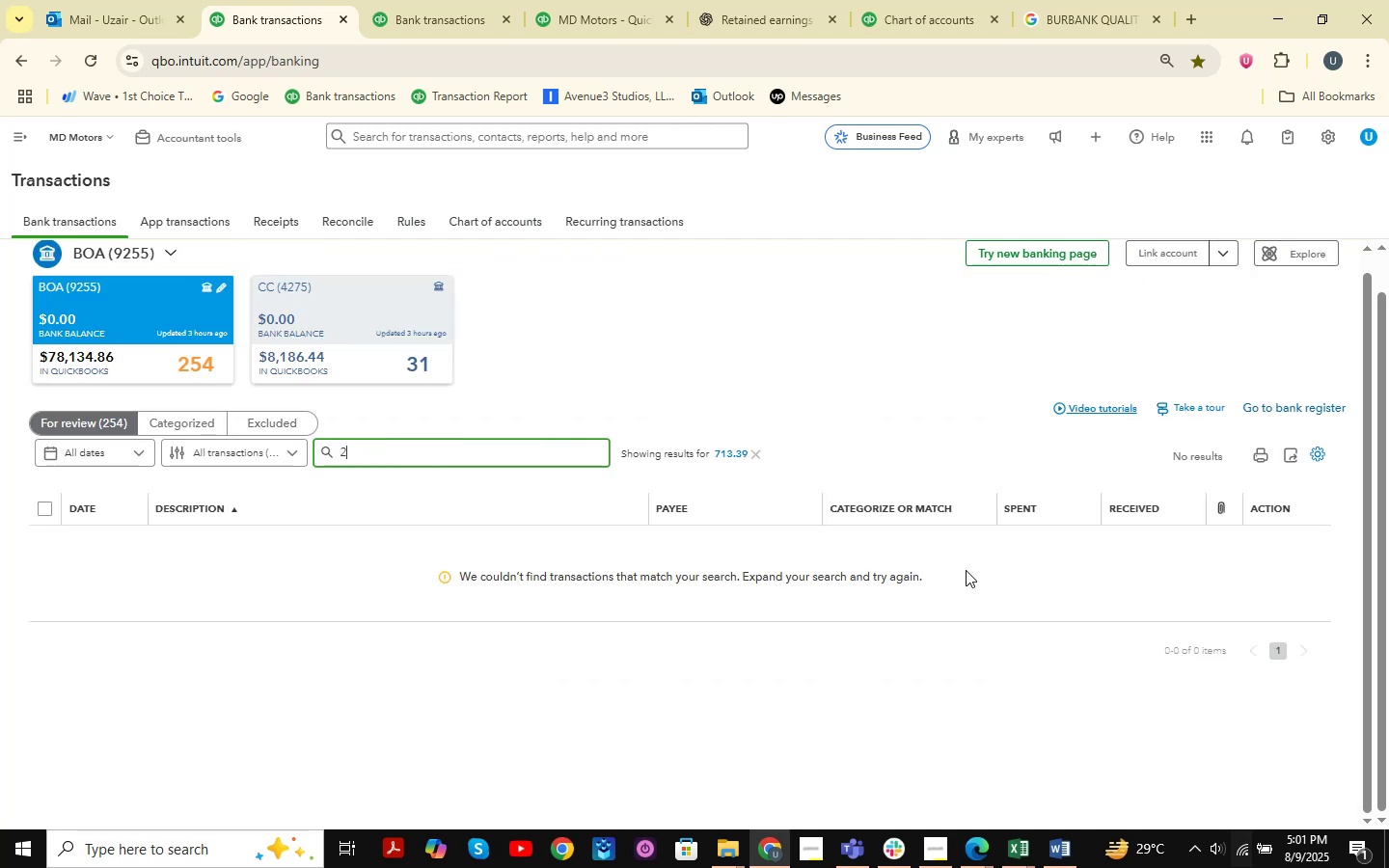 
key(Numpad1)
 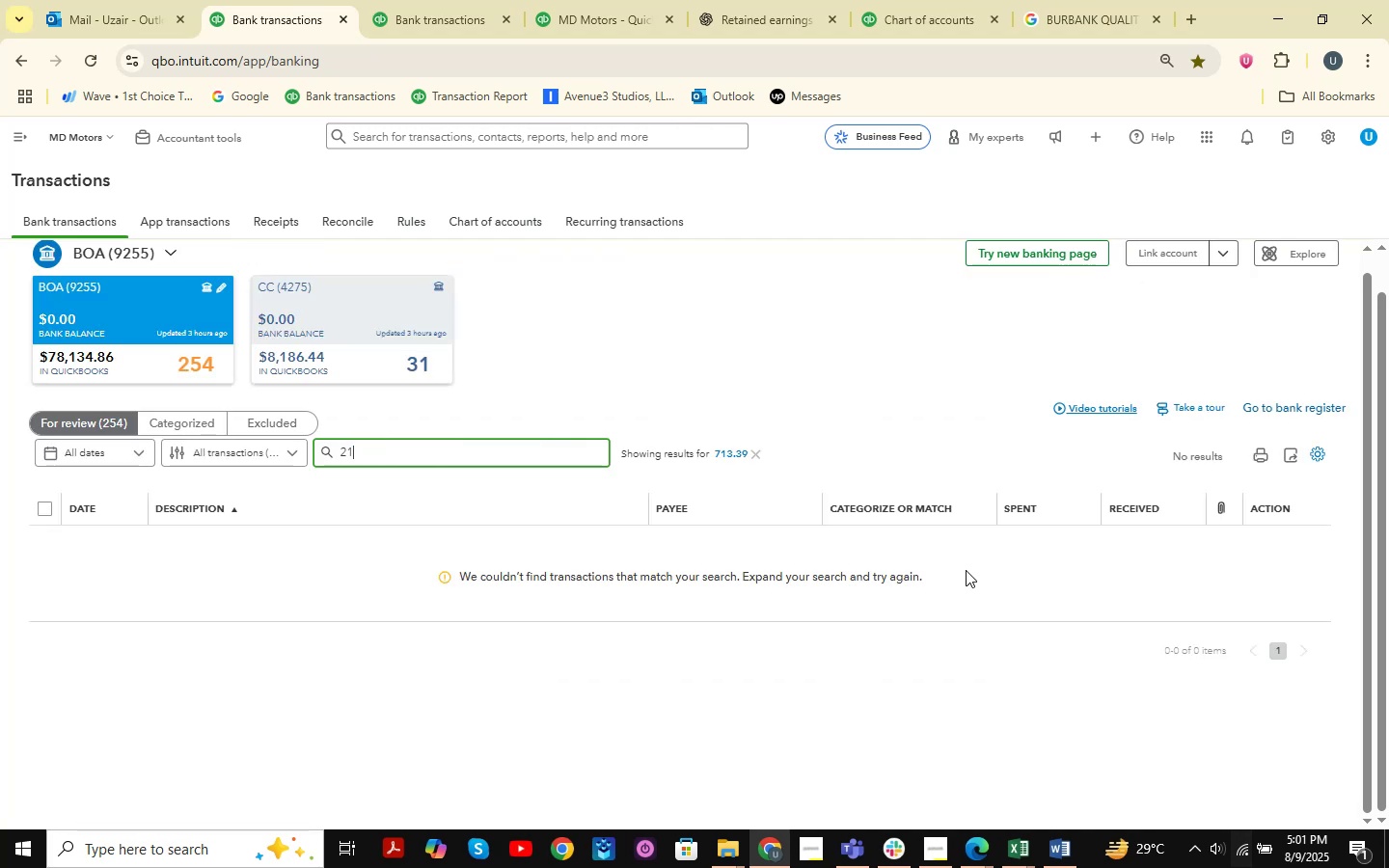 
key(Numpad3)
 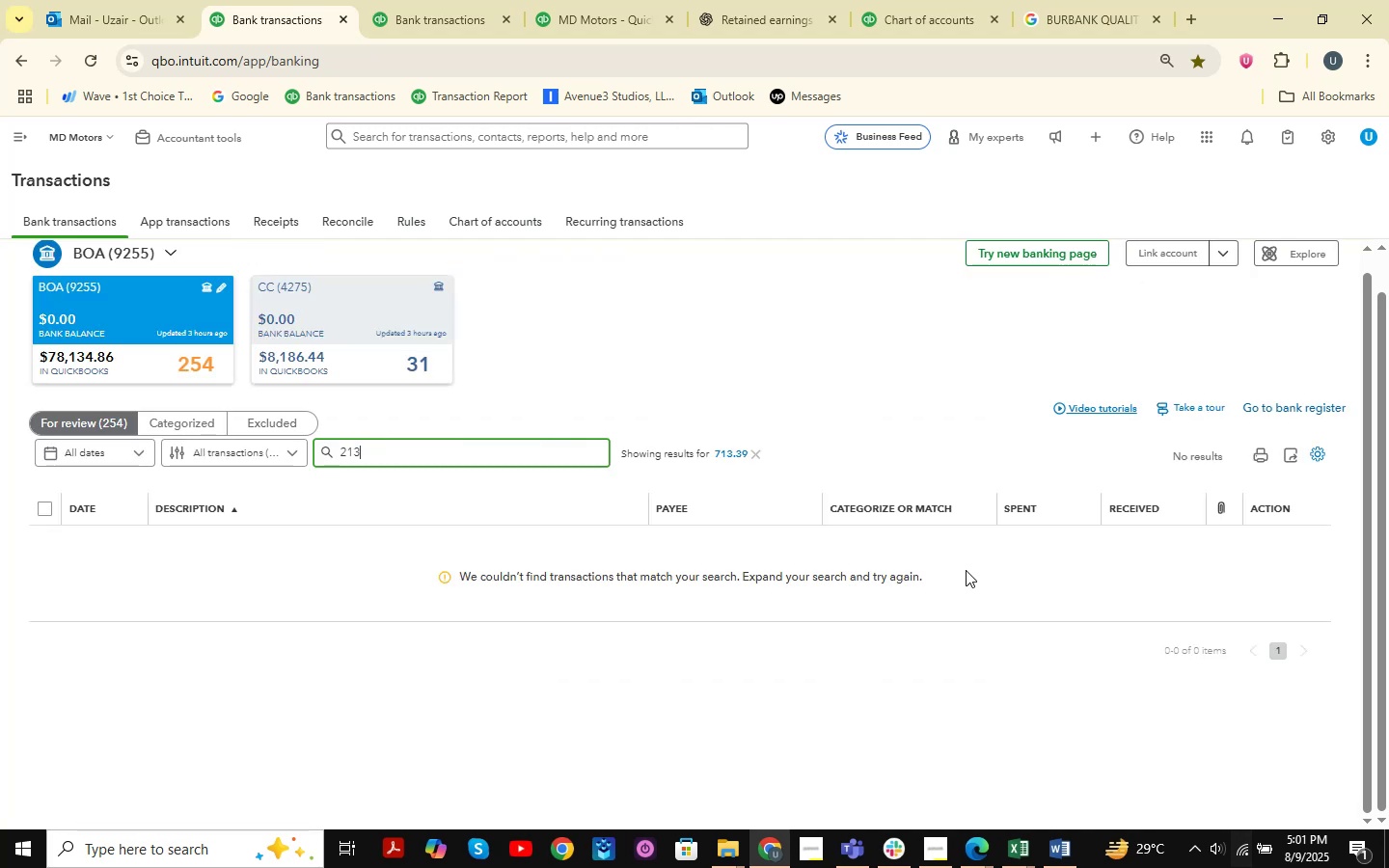 
key(NumpadDecimal)
 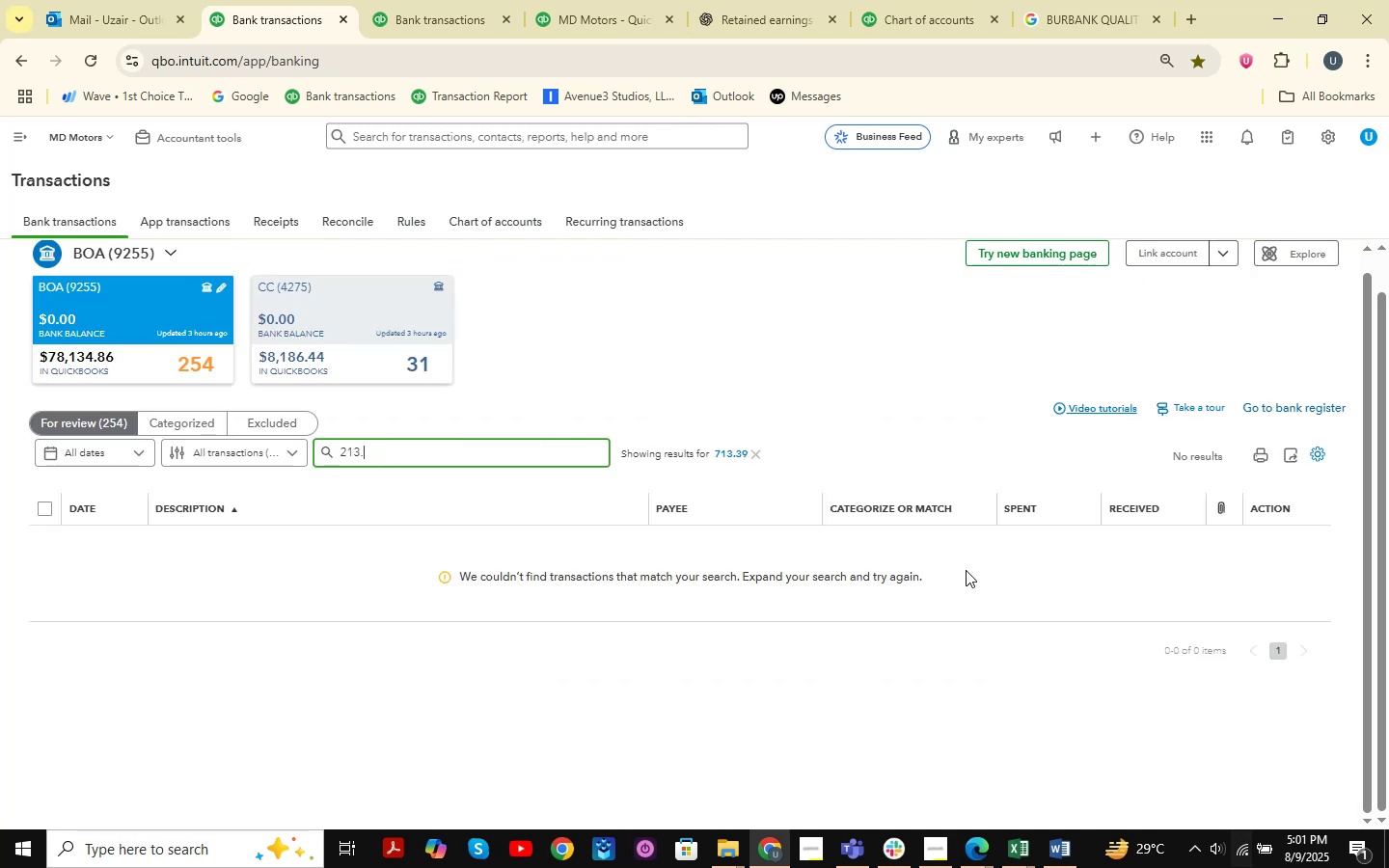 
key(Numpad3)
 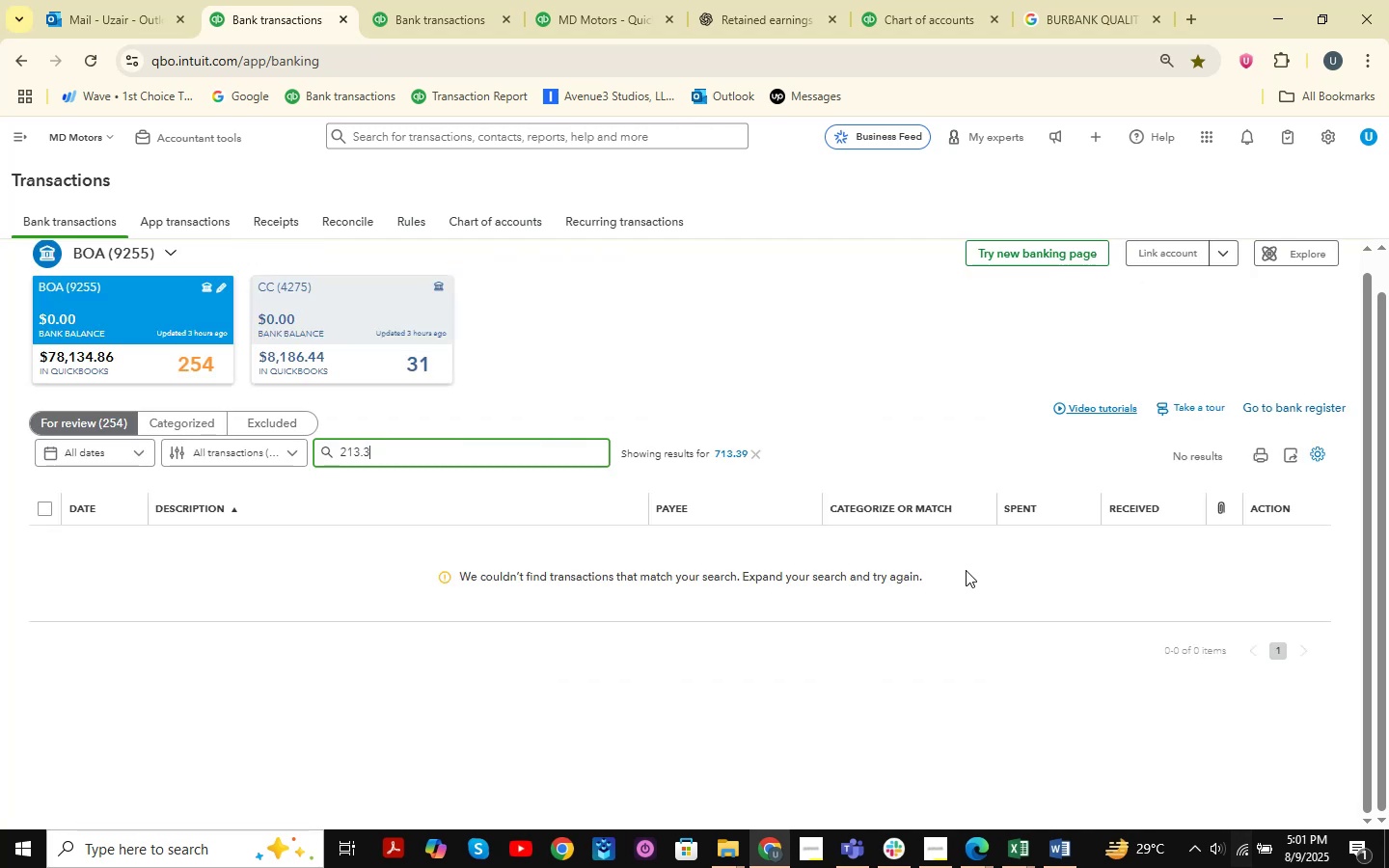 
key(Numpad9)
 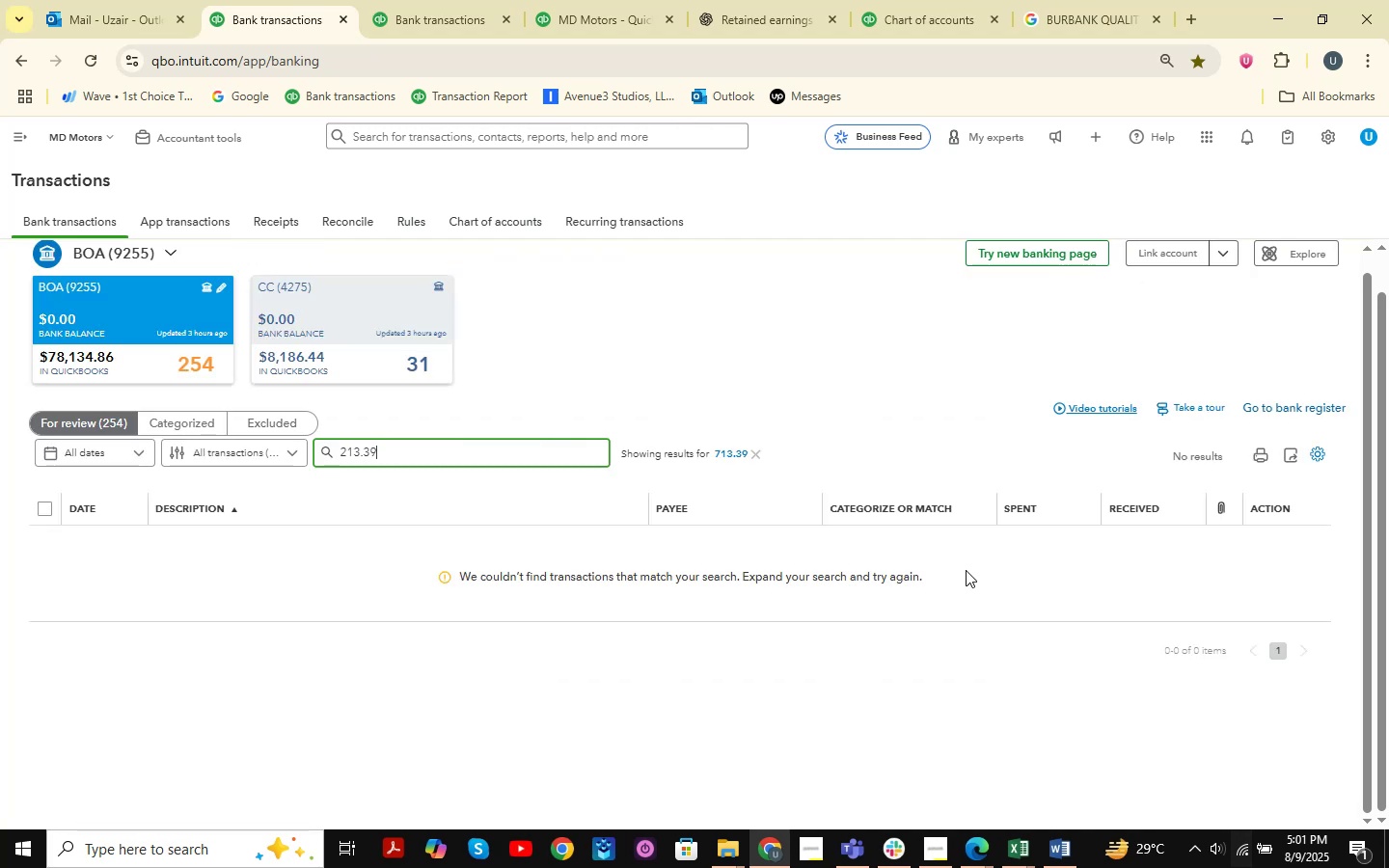 
key(NumpadEnter)
 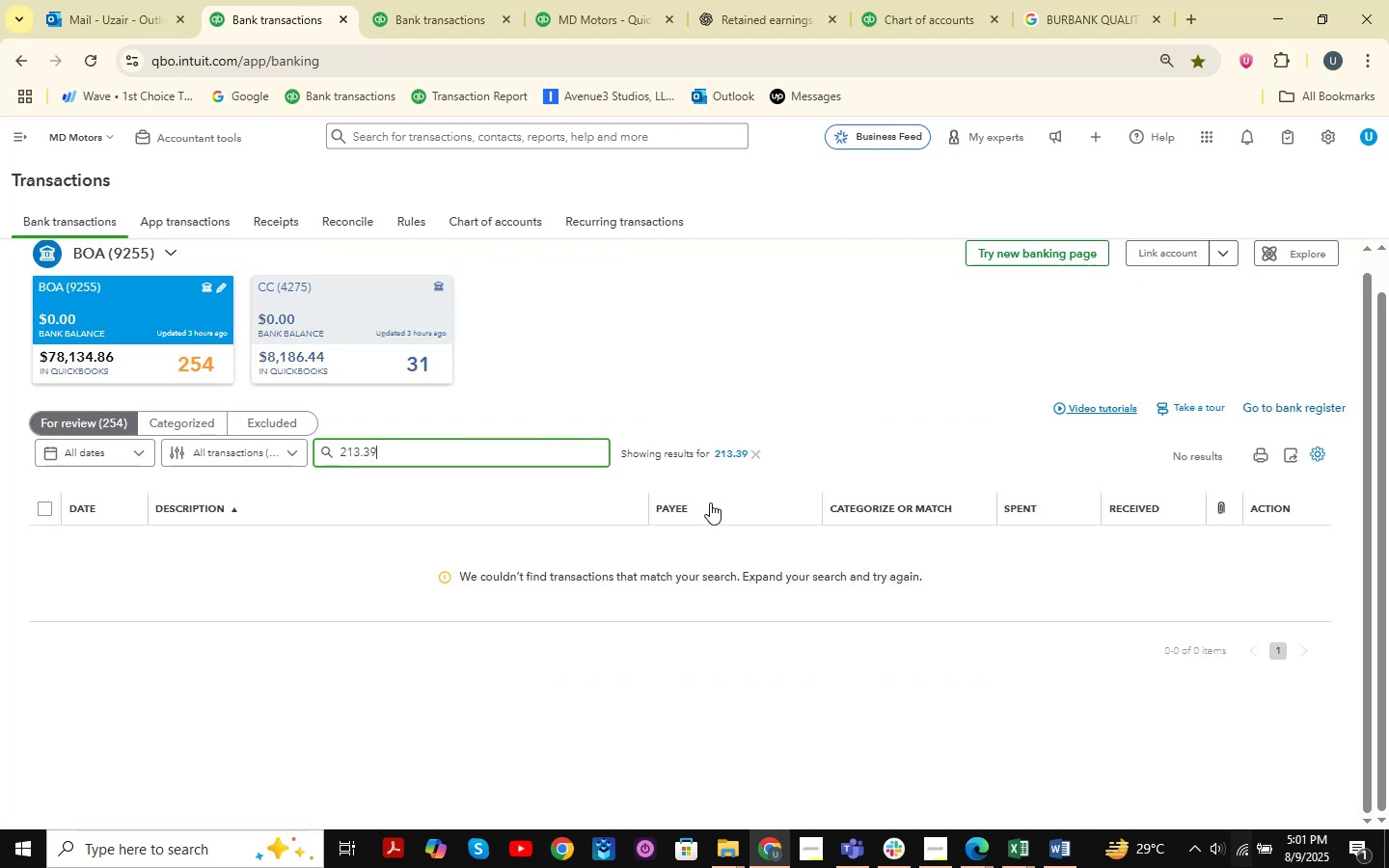 
left_click([751, 450])
 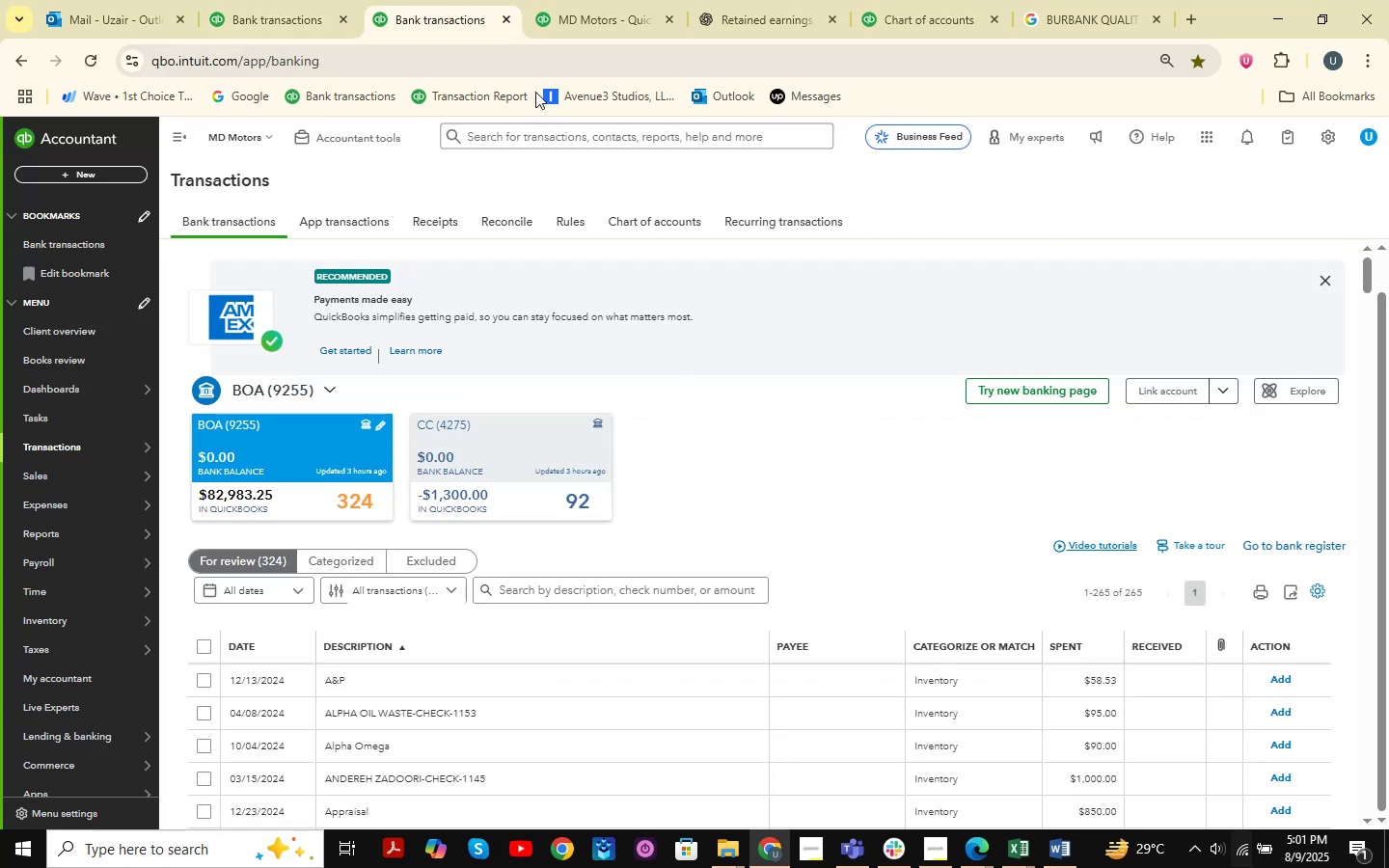 
left_click([603, 0])
 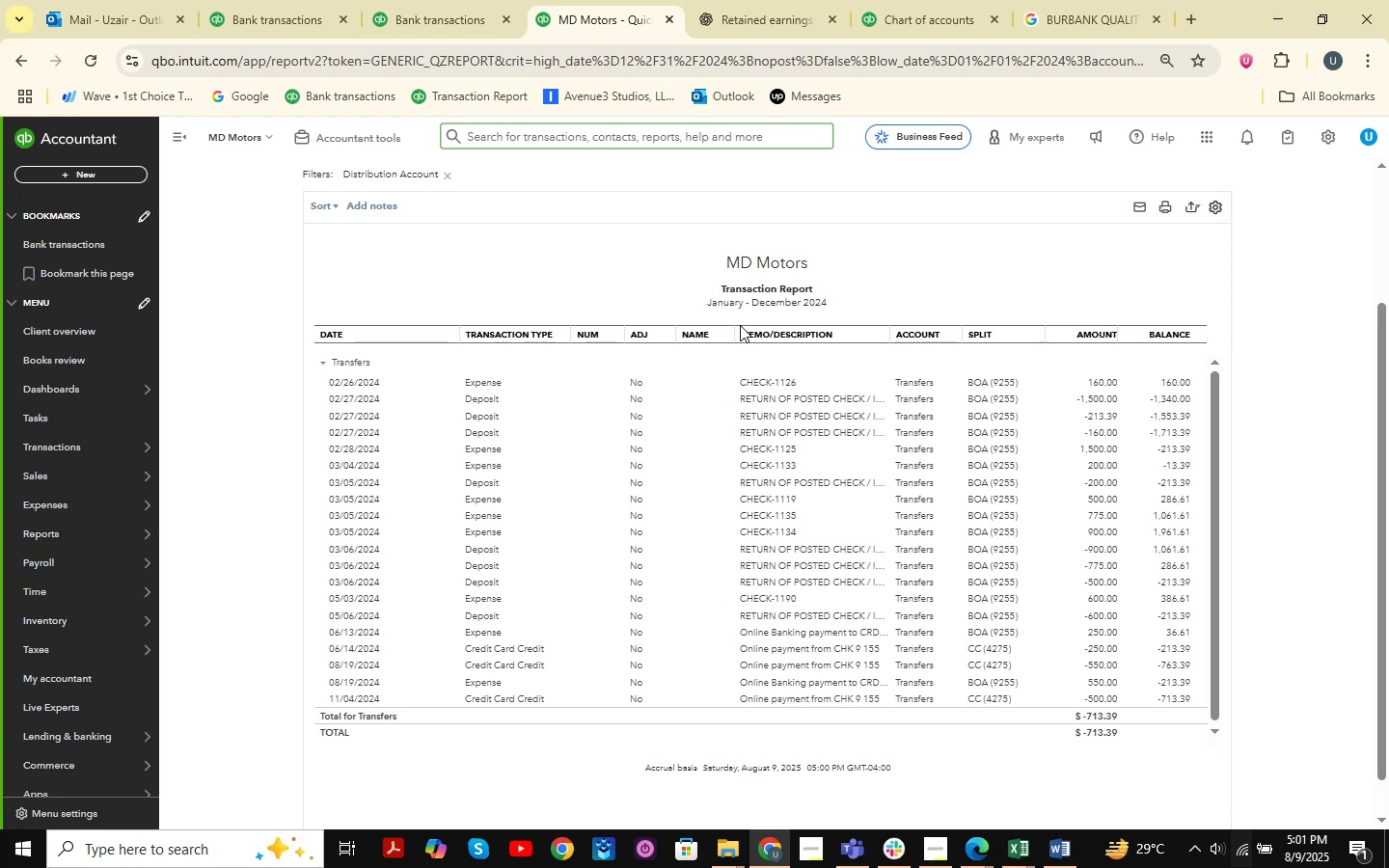 
left_click([298, 0])
 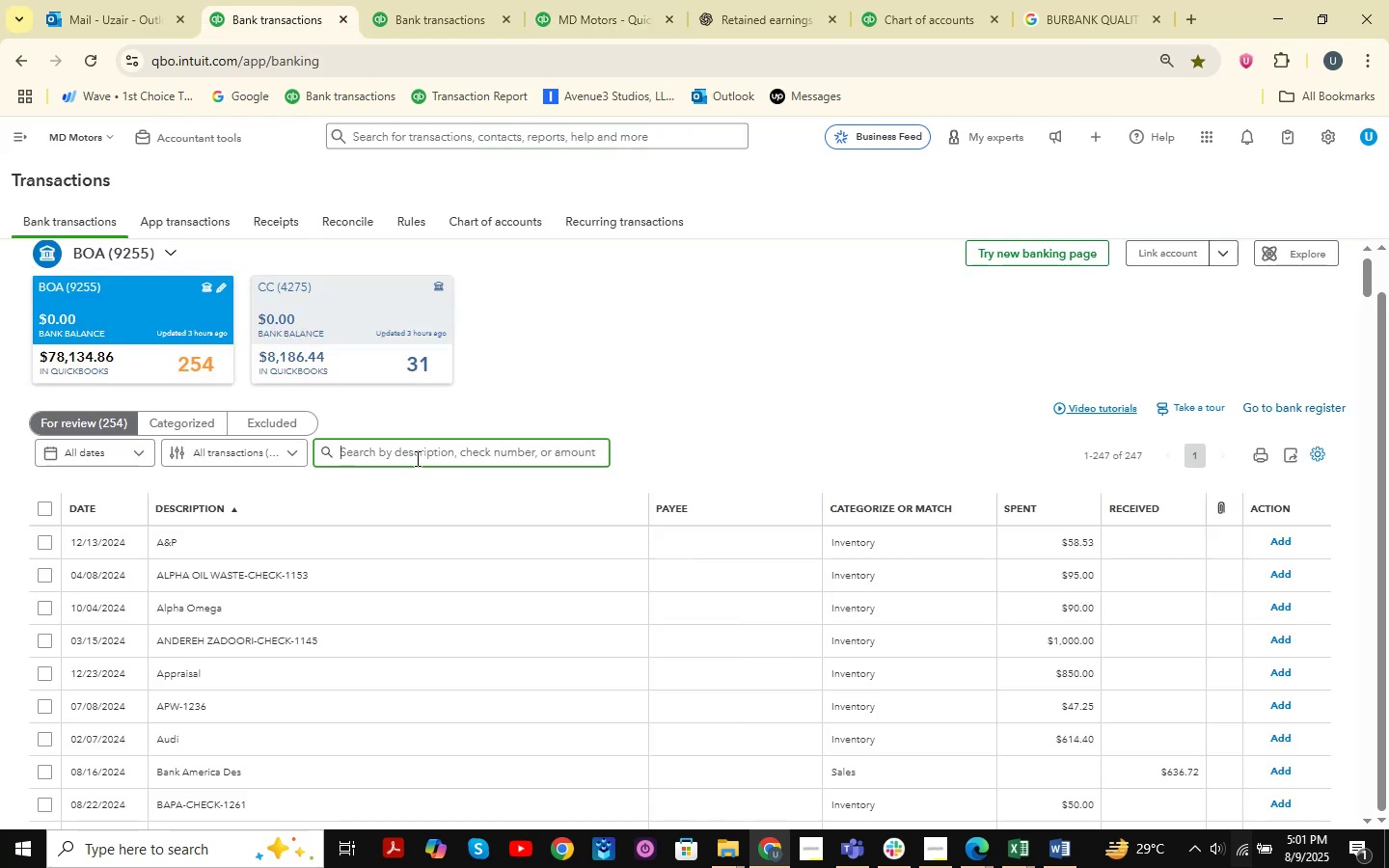 
key(Numpad2)
 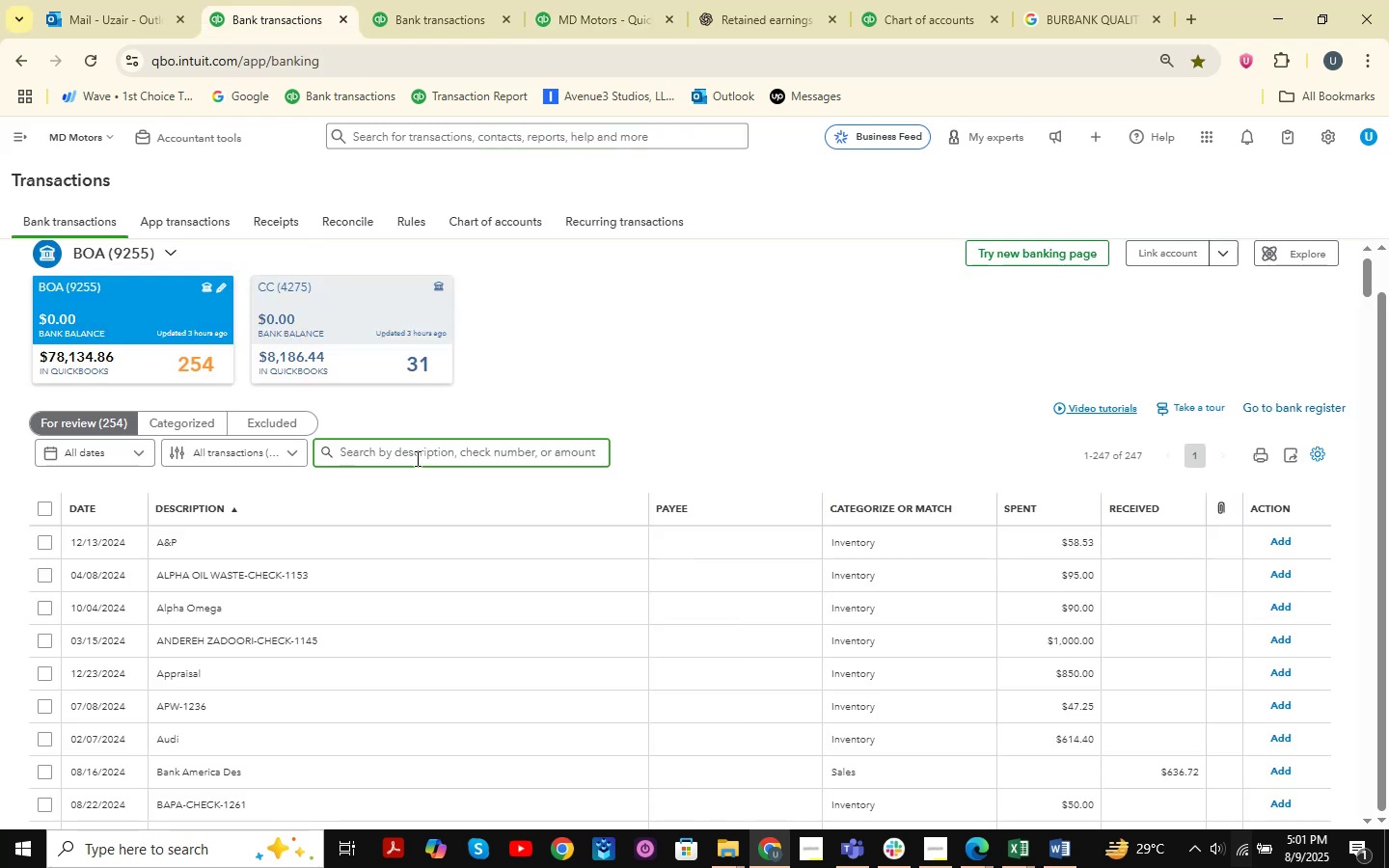 
key(Numpad1)
 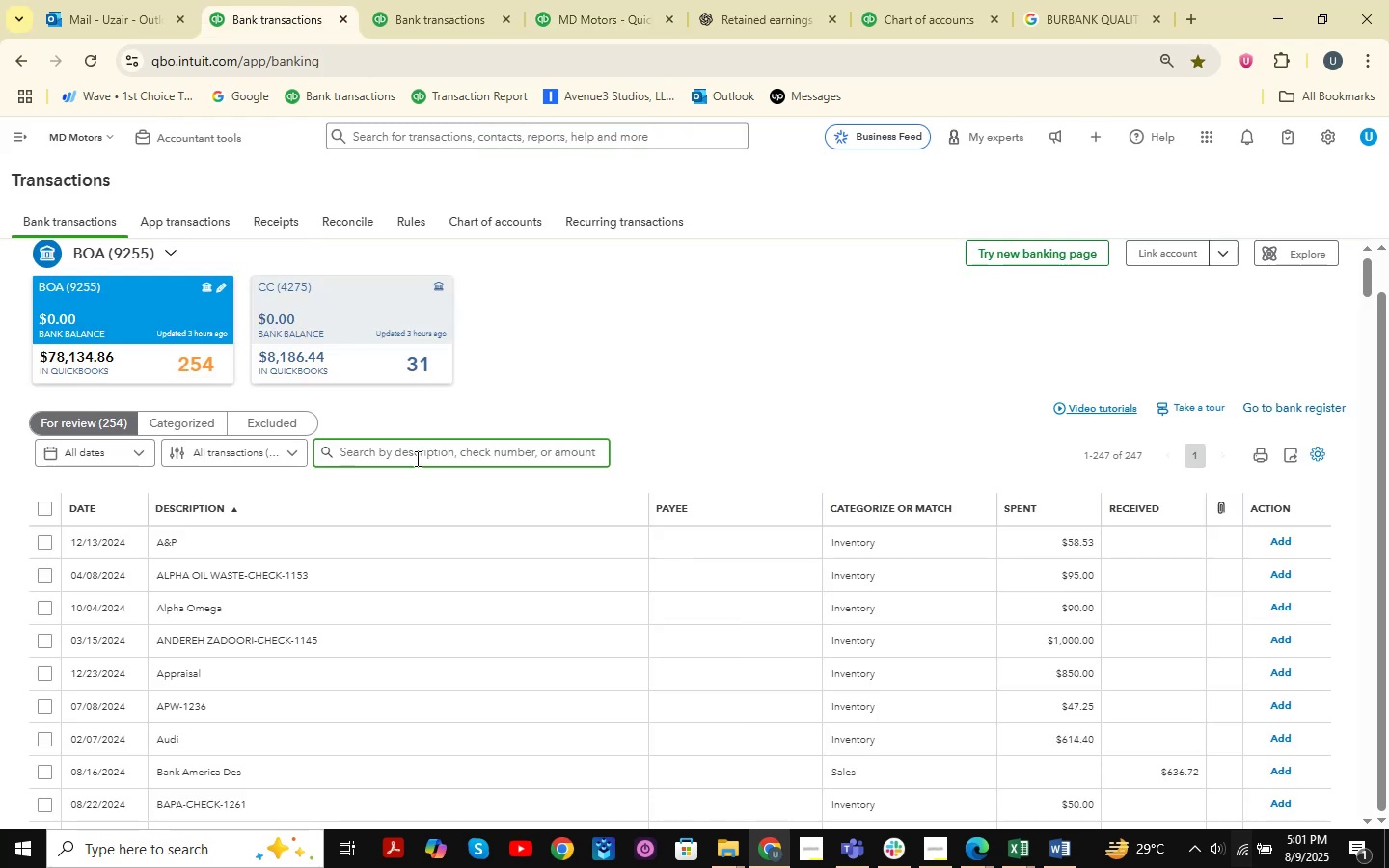 
key(Numpad3)
 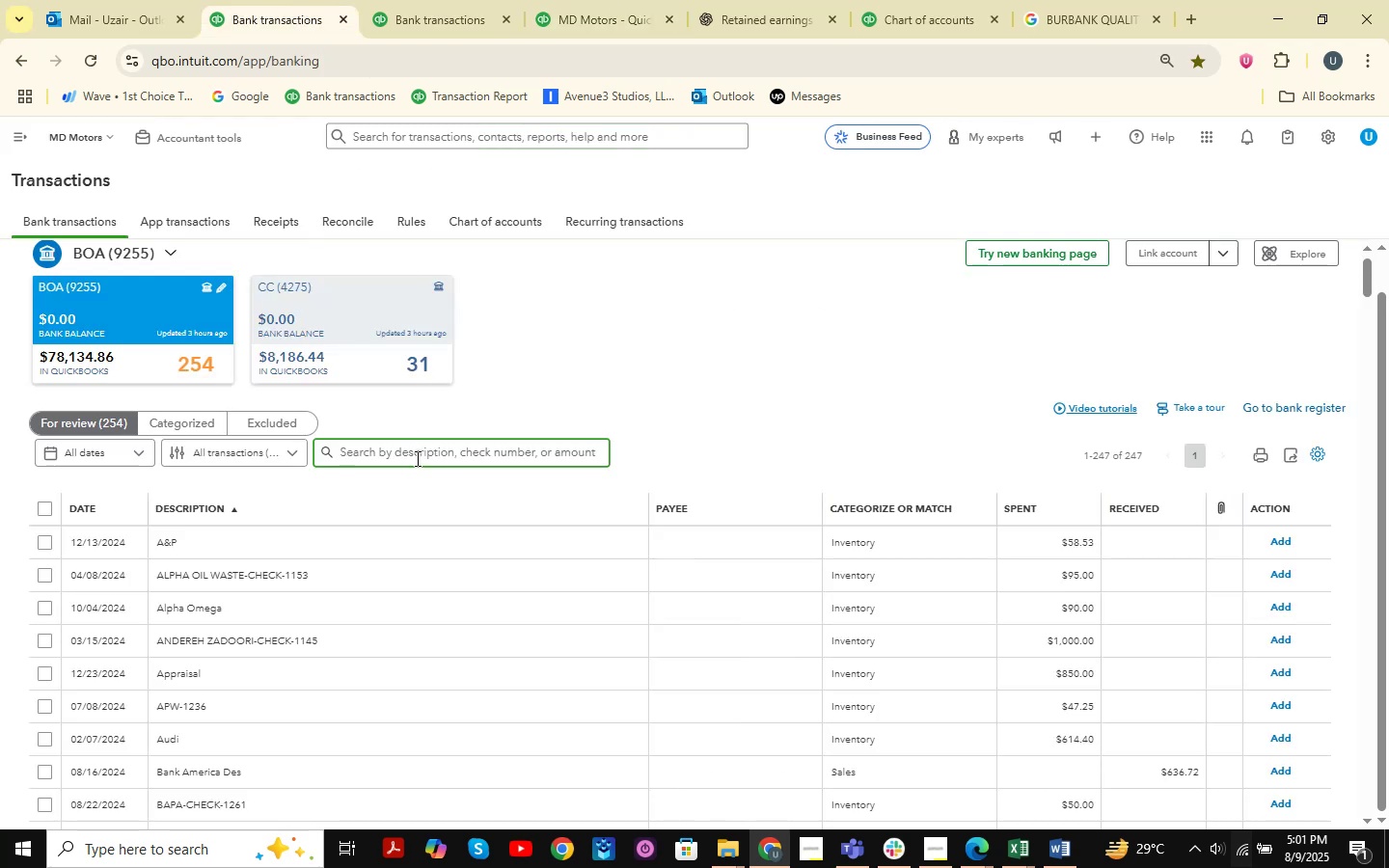 
key(NumpadDecimal)
 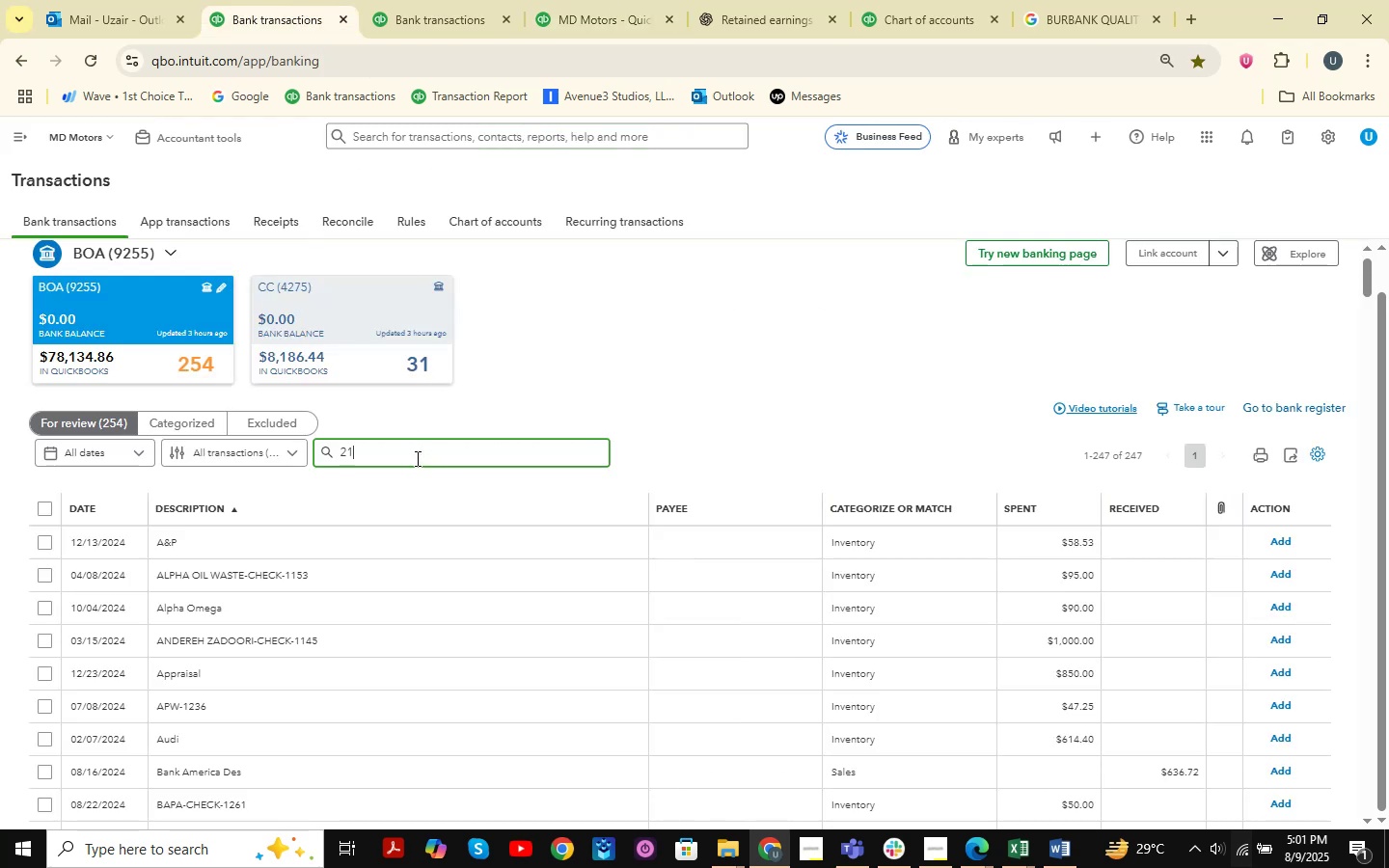 
key(Numpad3)
 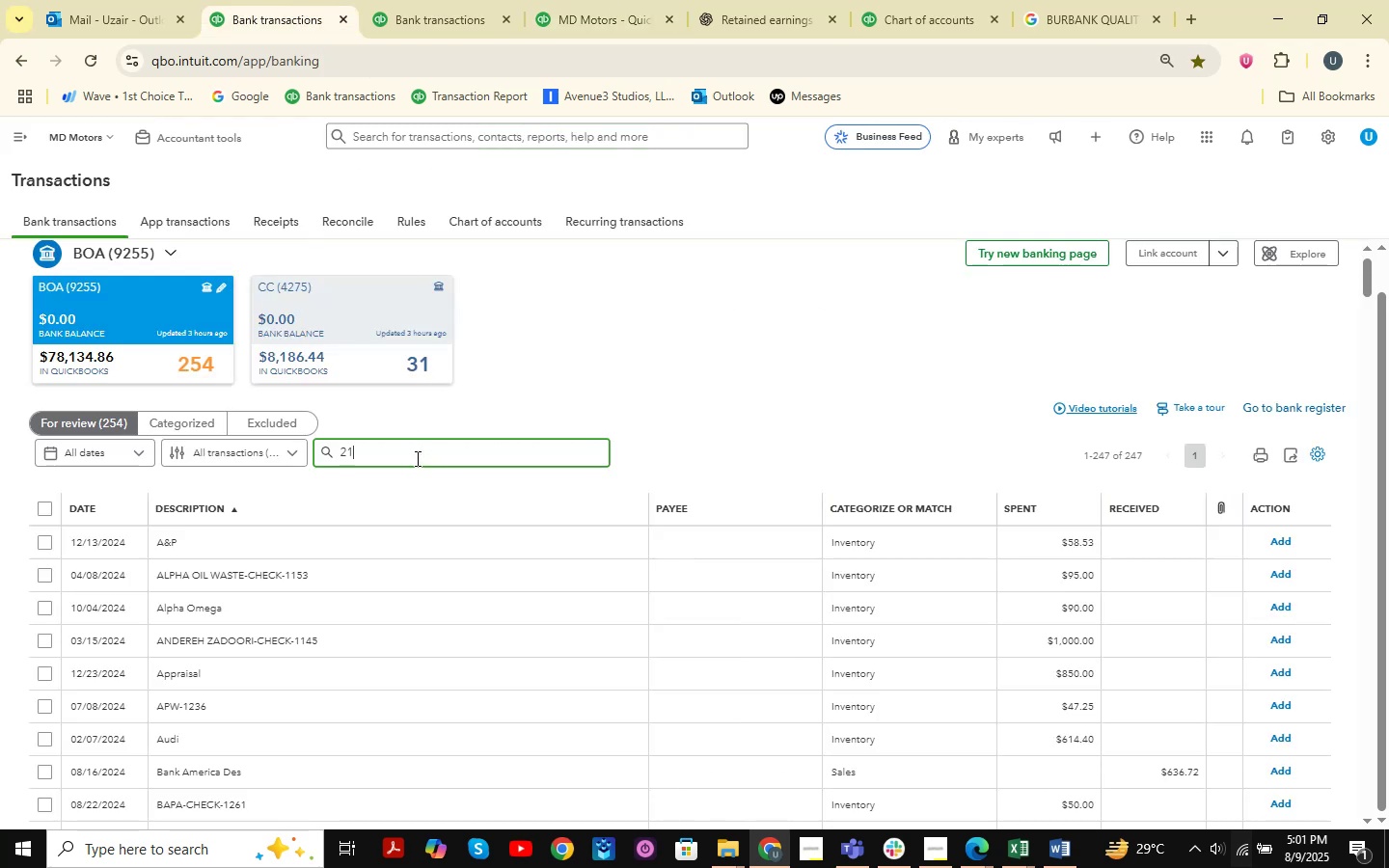 
key(Numpad9)
 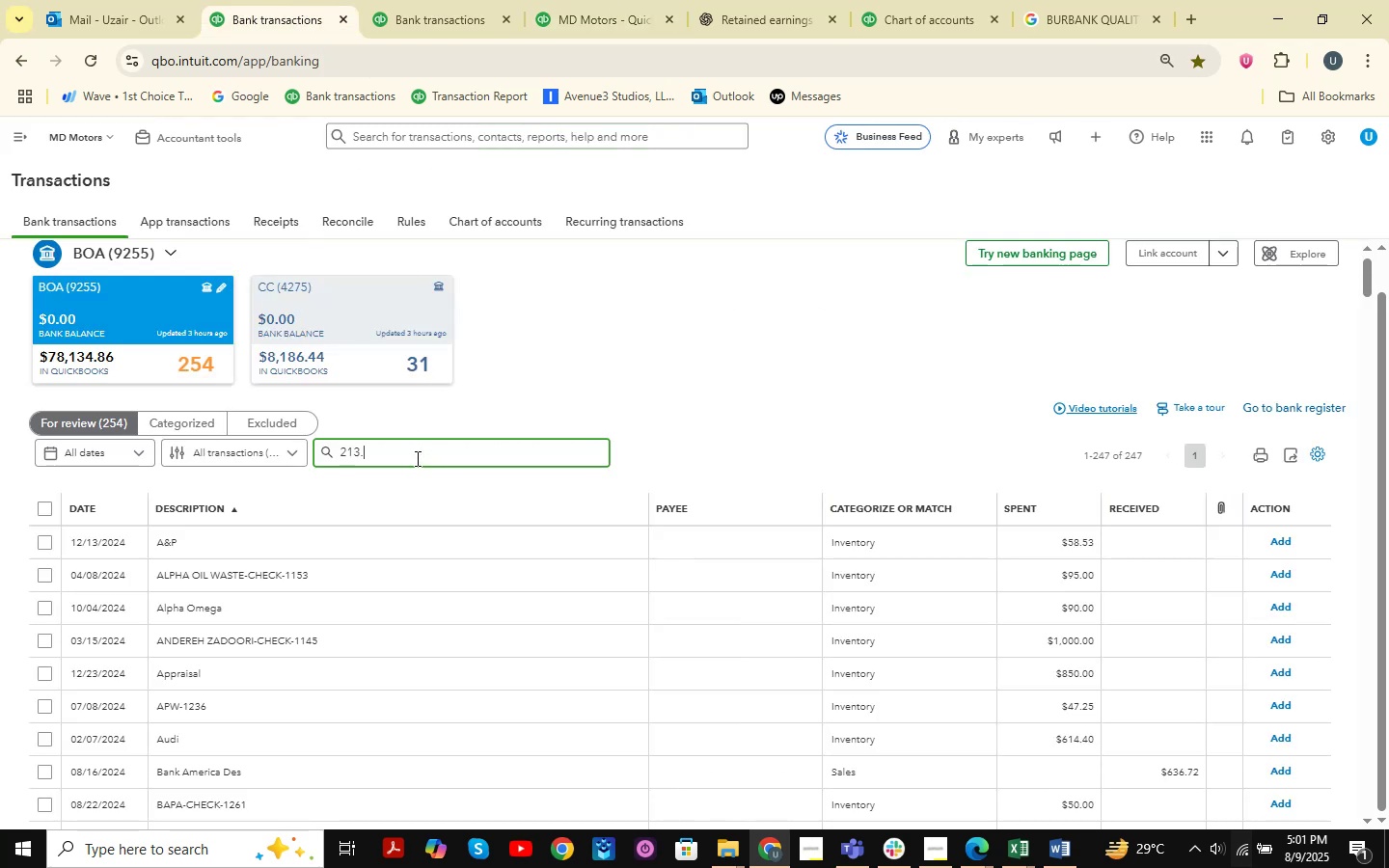 
key(NumpadEnter)
 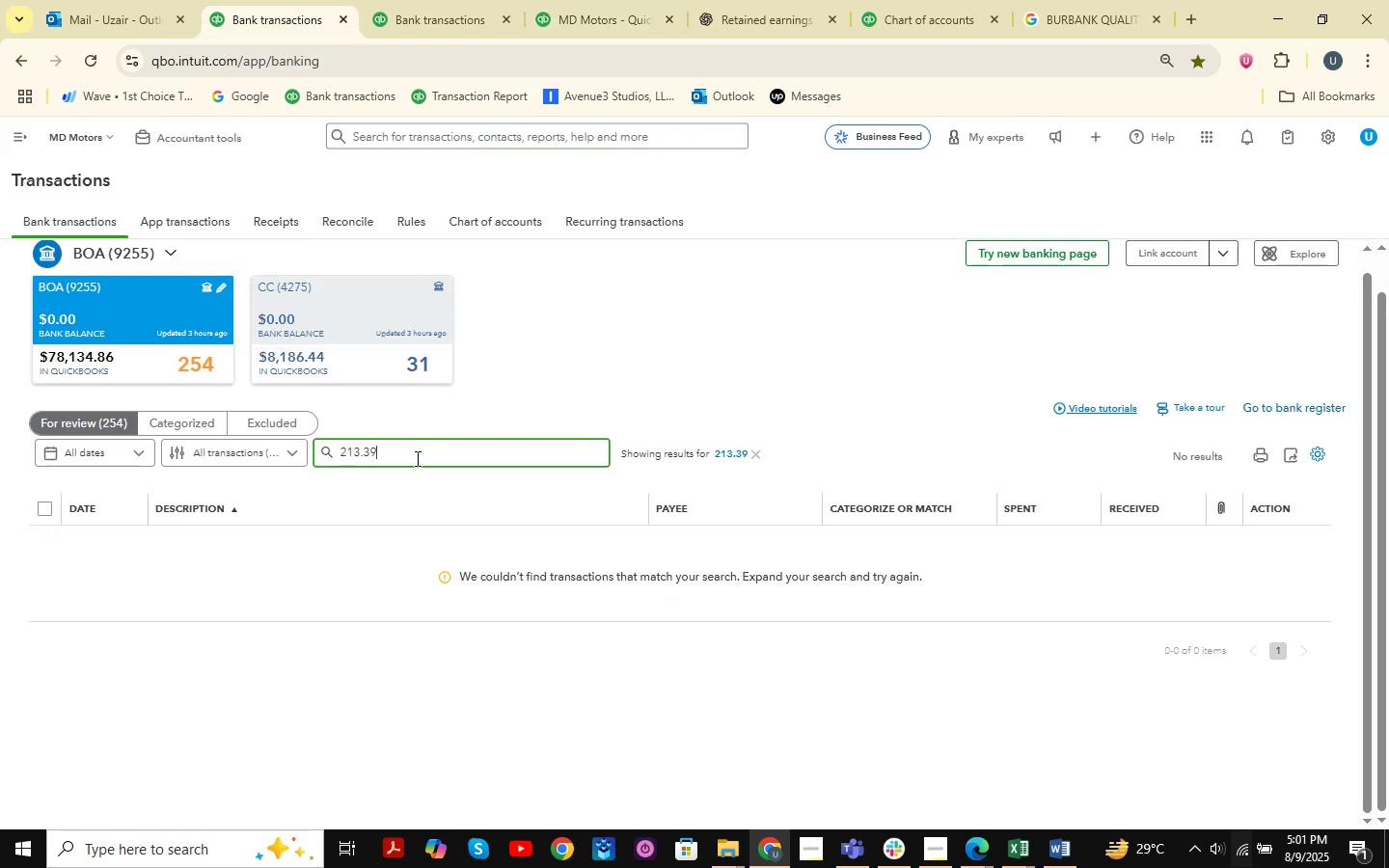 
left_click([298, 352])
 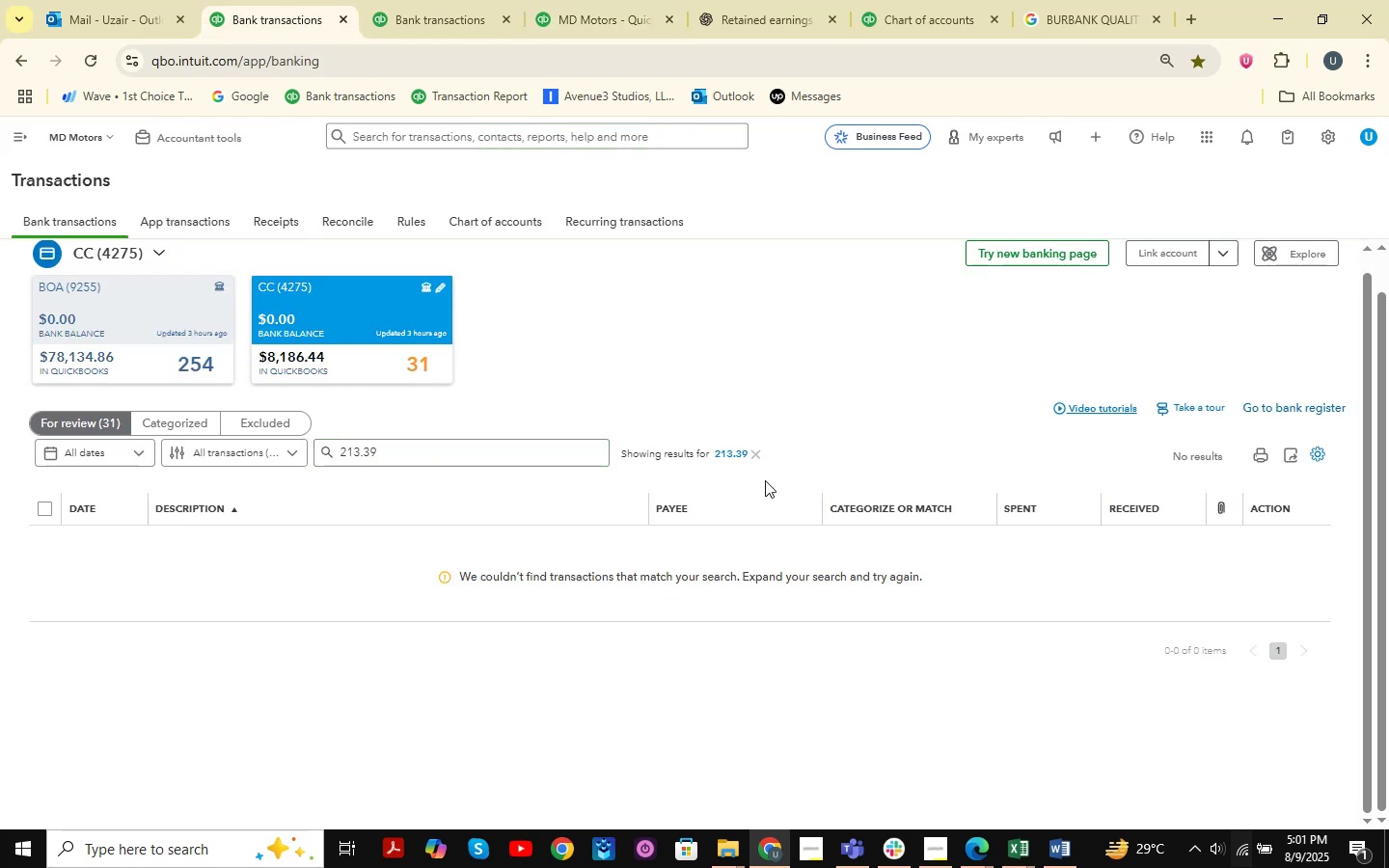 
left_click([751, 459])
 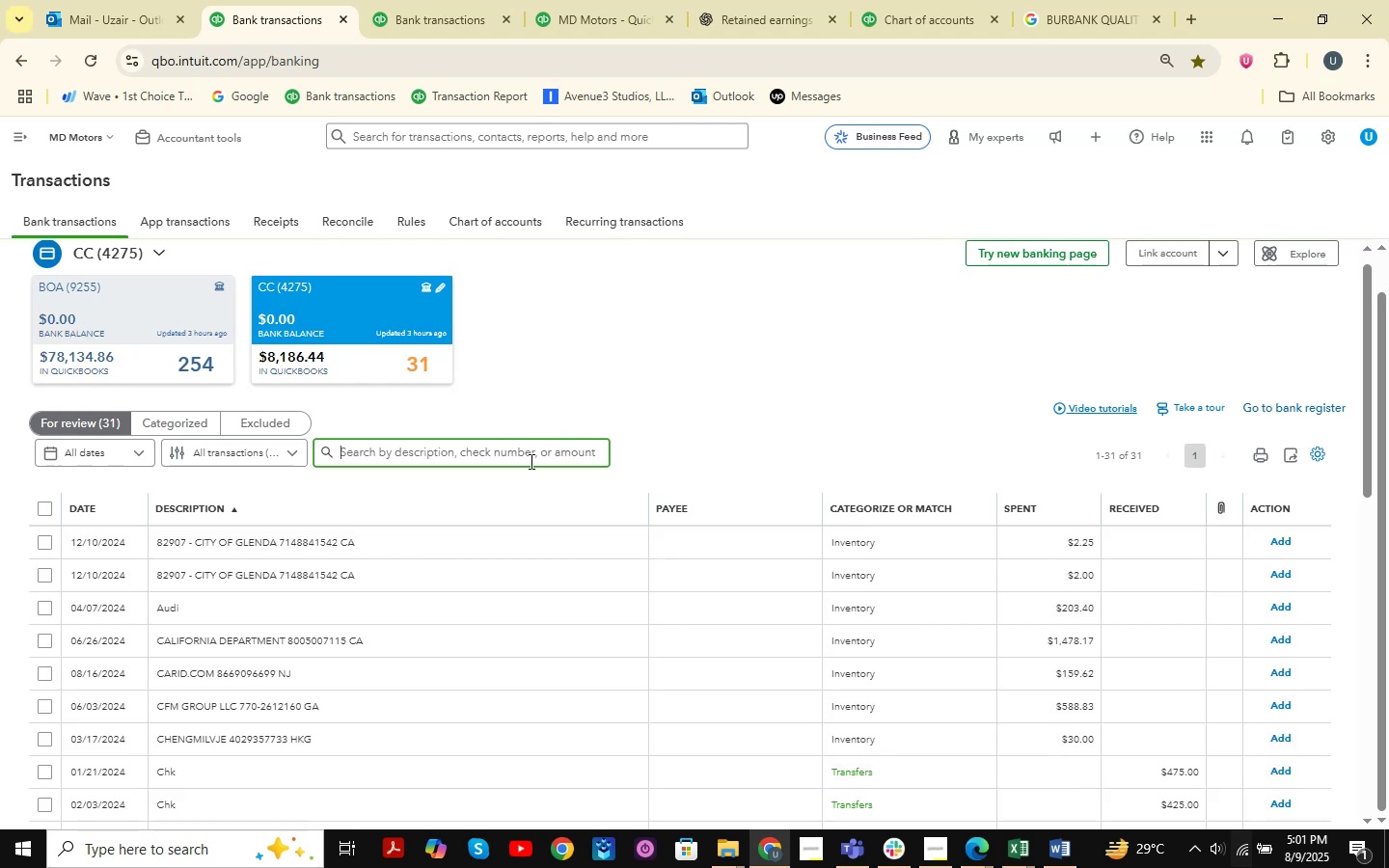 
scroll: coordinate [953, 643], scroll_direction: down, amount: 12.0
 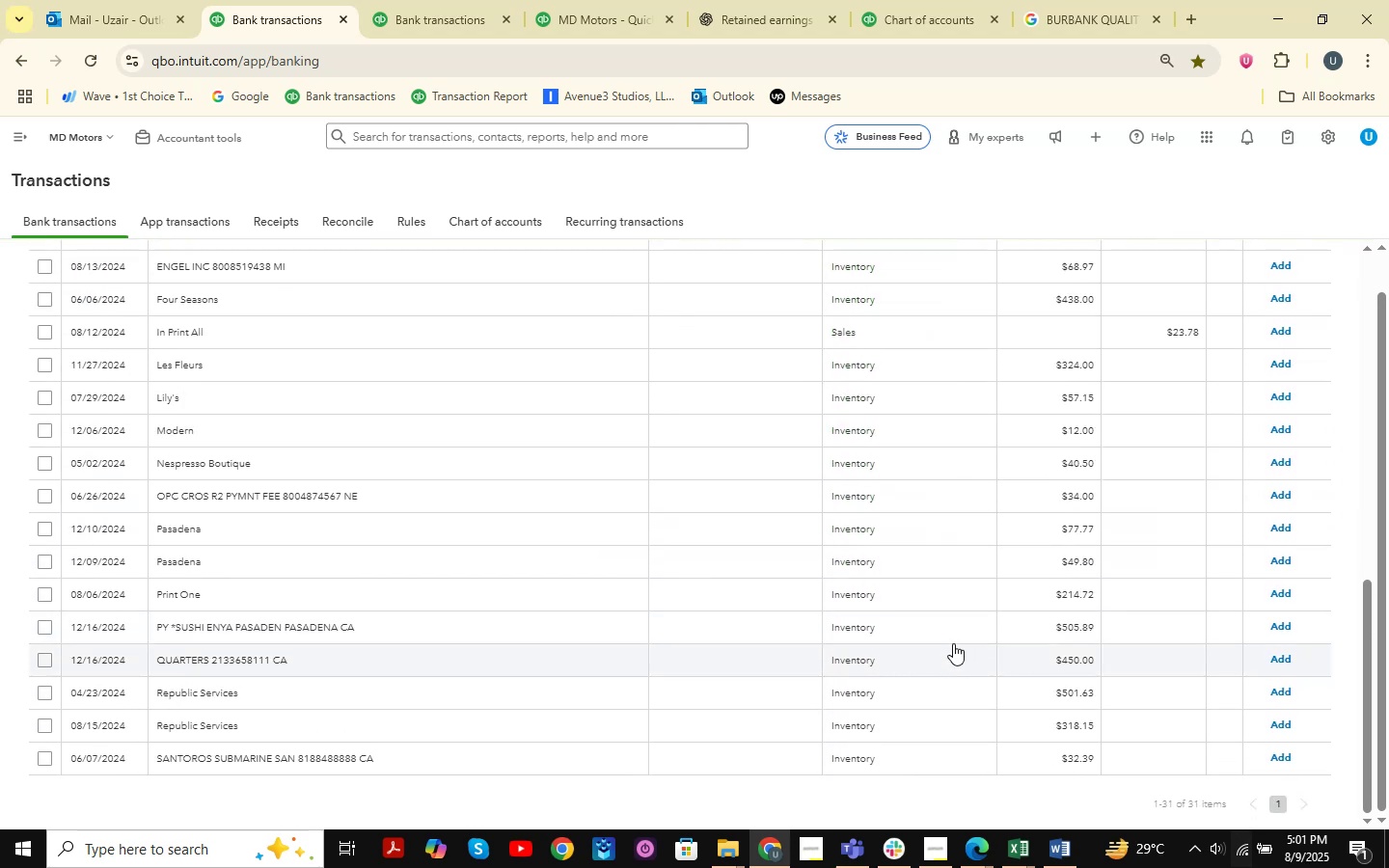 
scroll: coordinate [948, 551], scroll_direction: up, amount: 2.0
 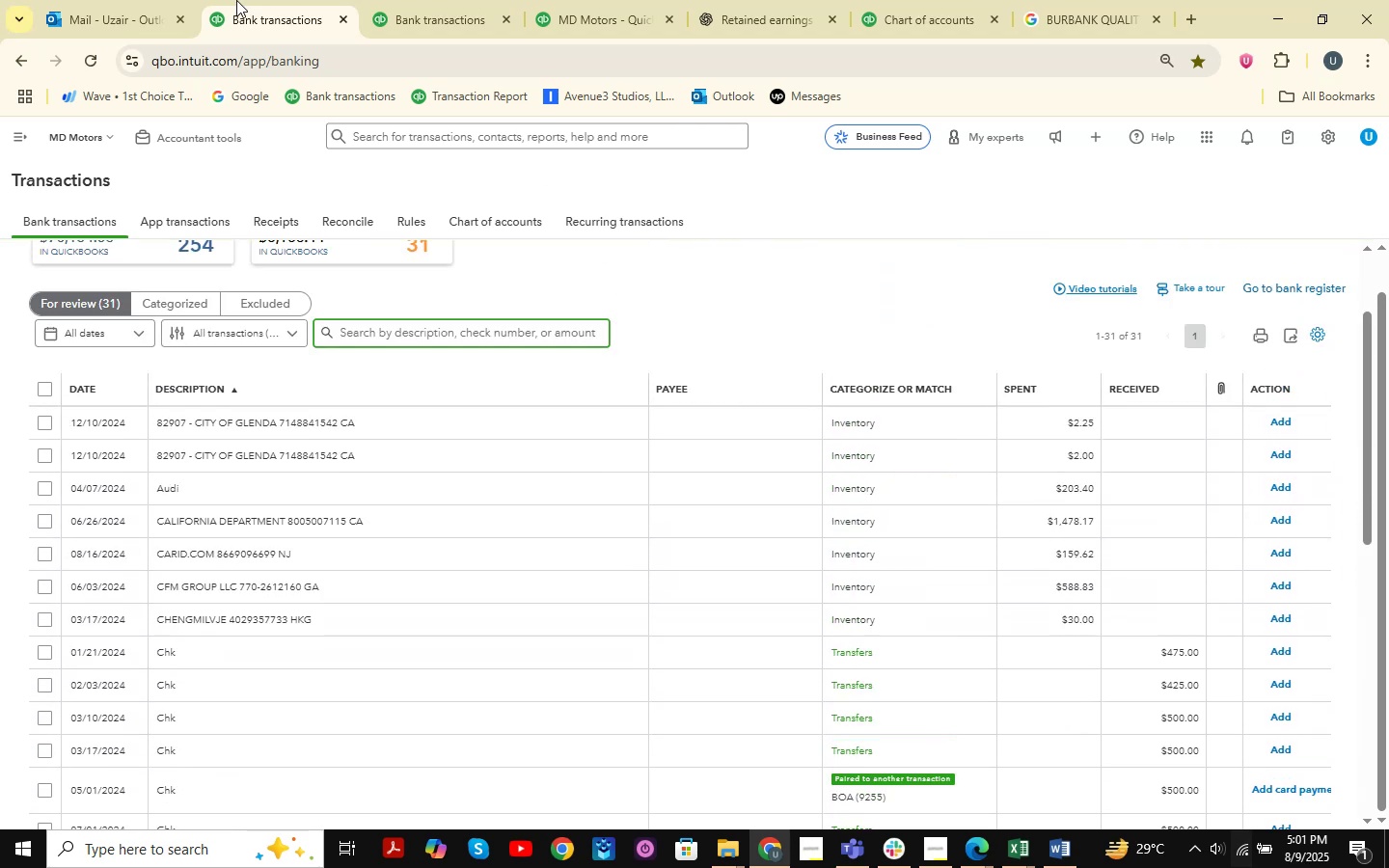 
left_click([91, 59])
 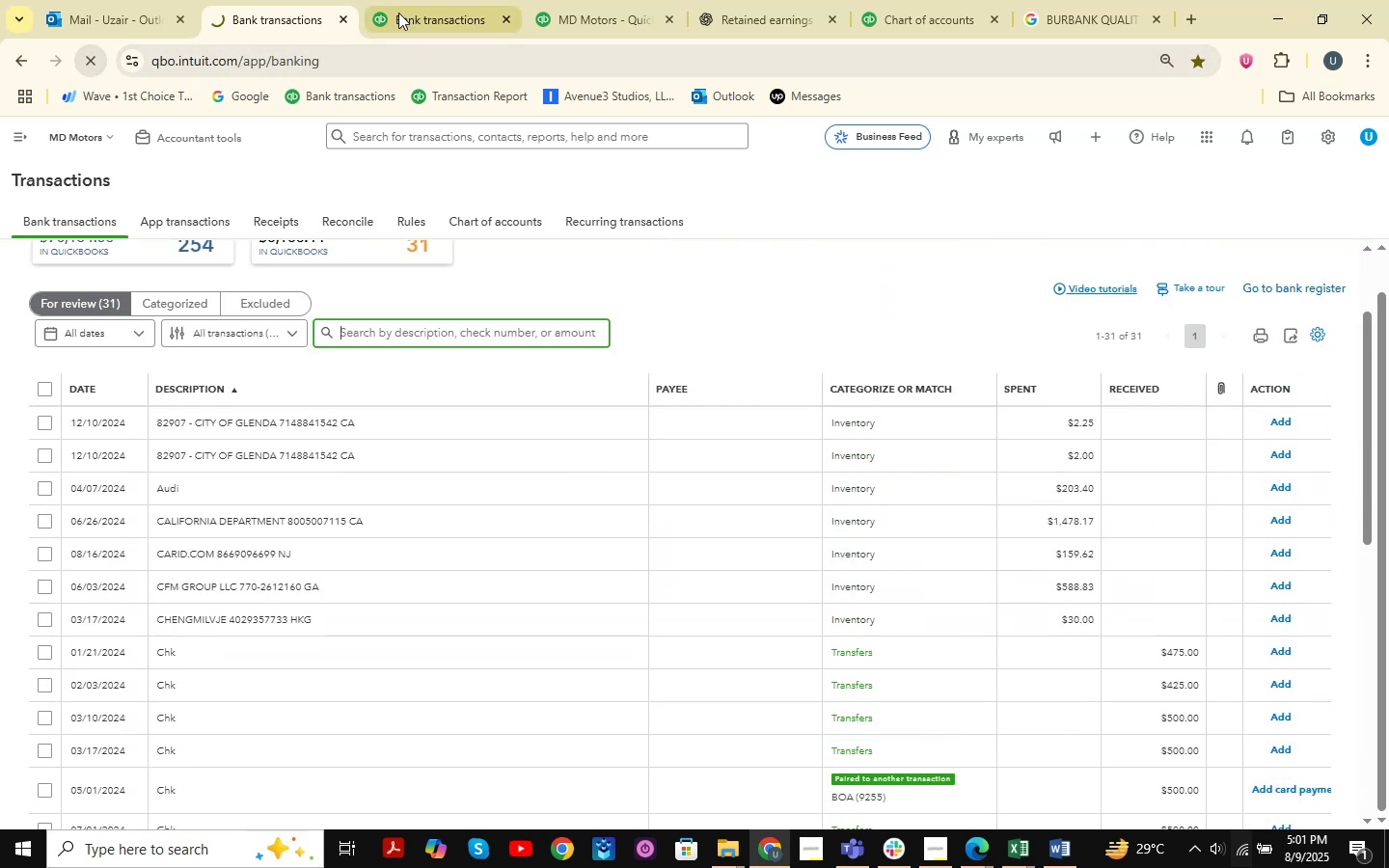 
left_click([417, 1])
 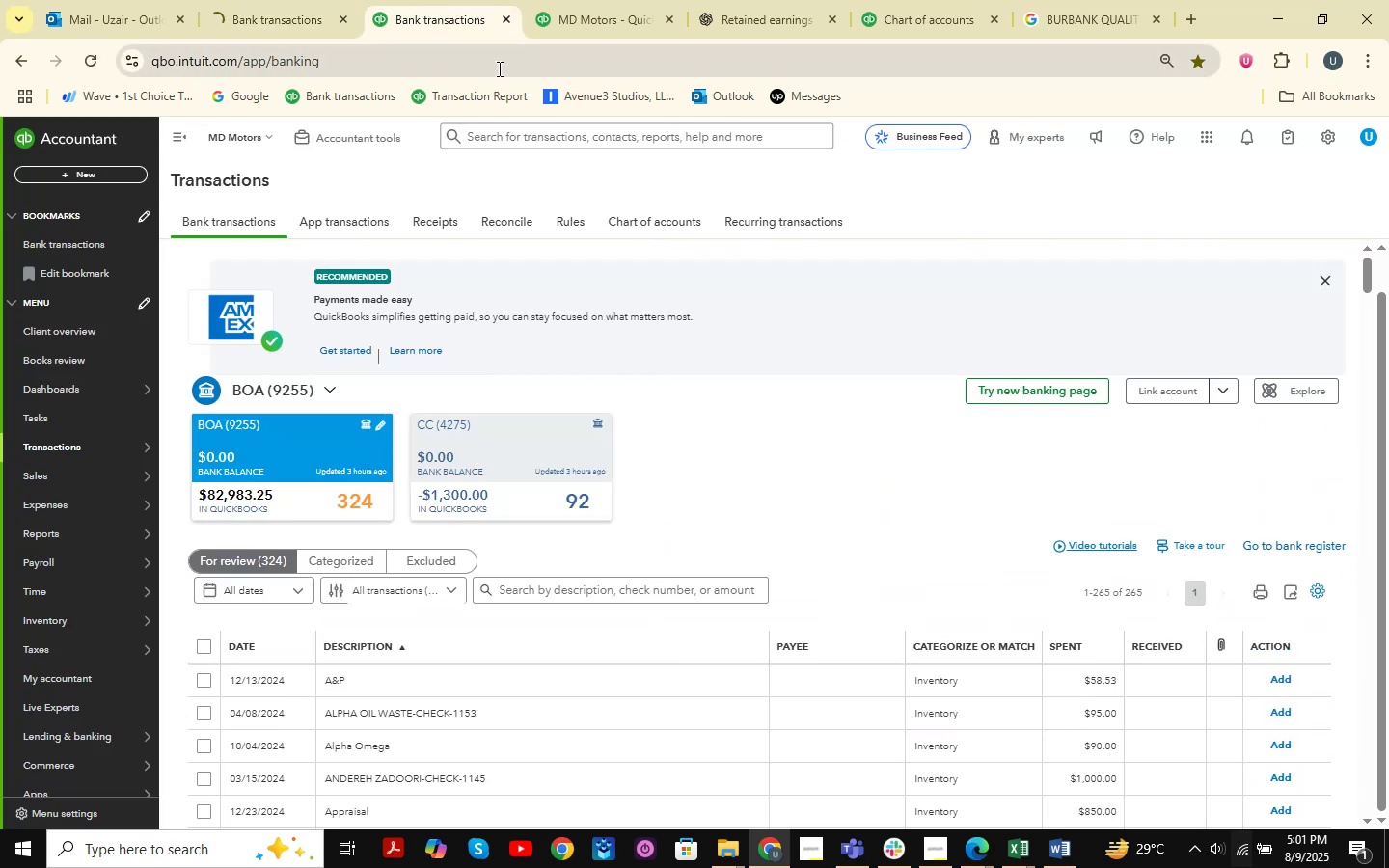 
left_click([566, 19])
 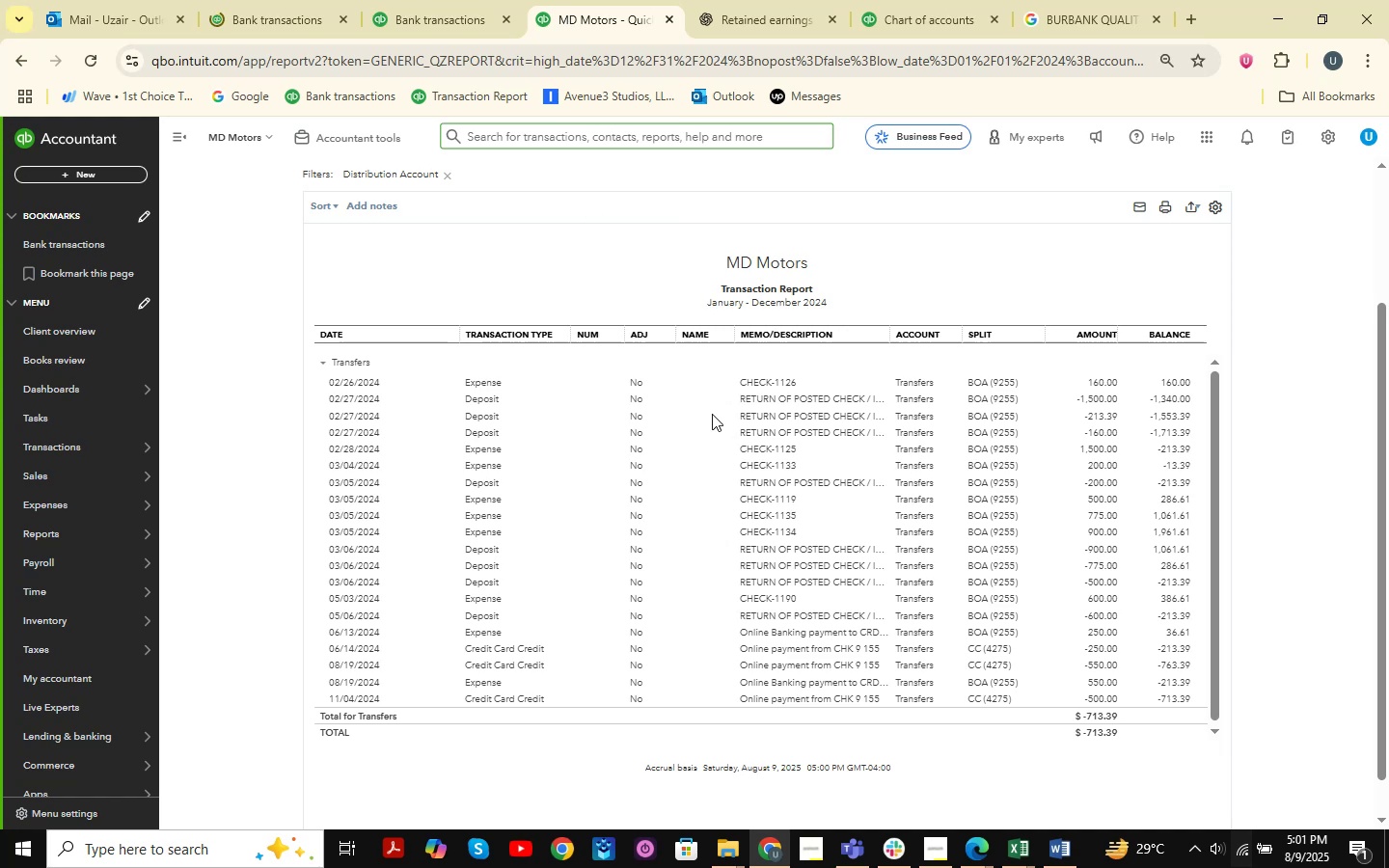 
scroll: coordinate [710, 433], scroll_direction: up, amount: 4.0
 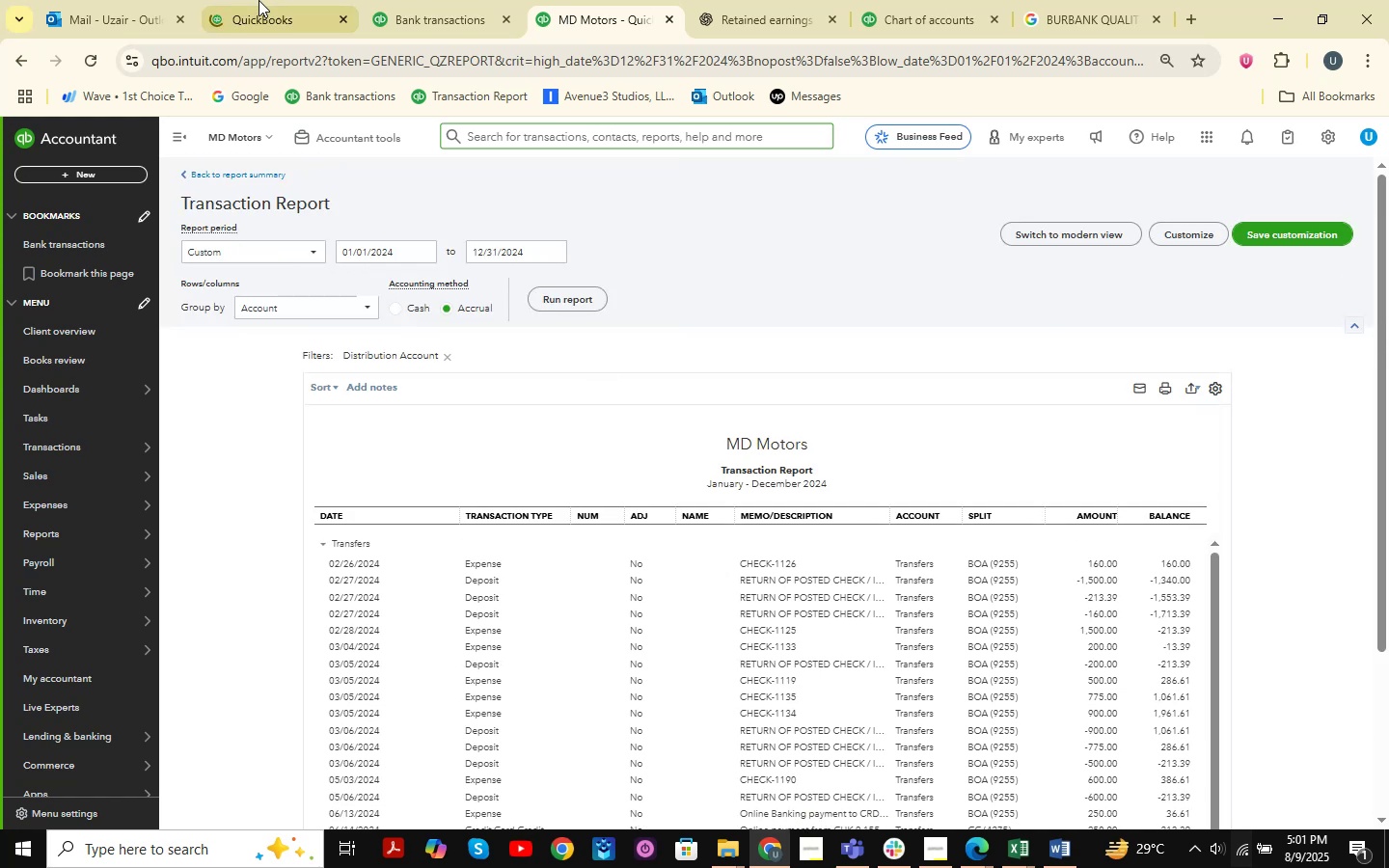 
left_click([259, 0])
 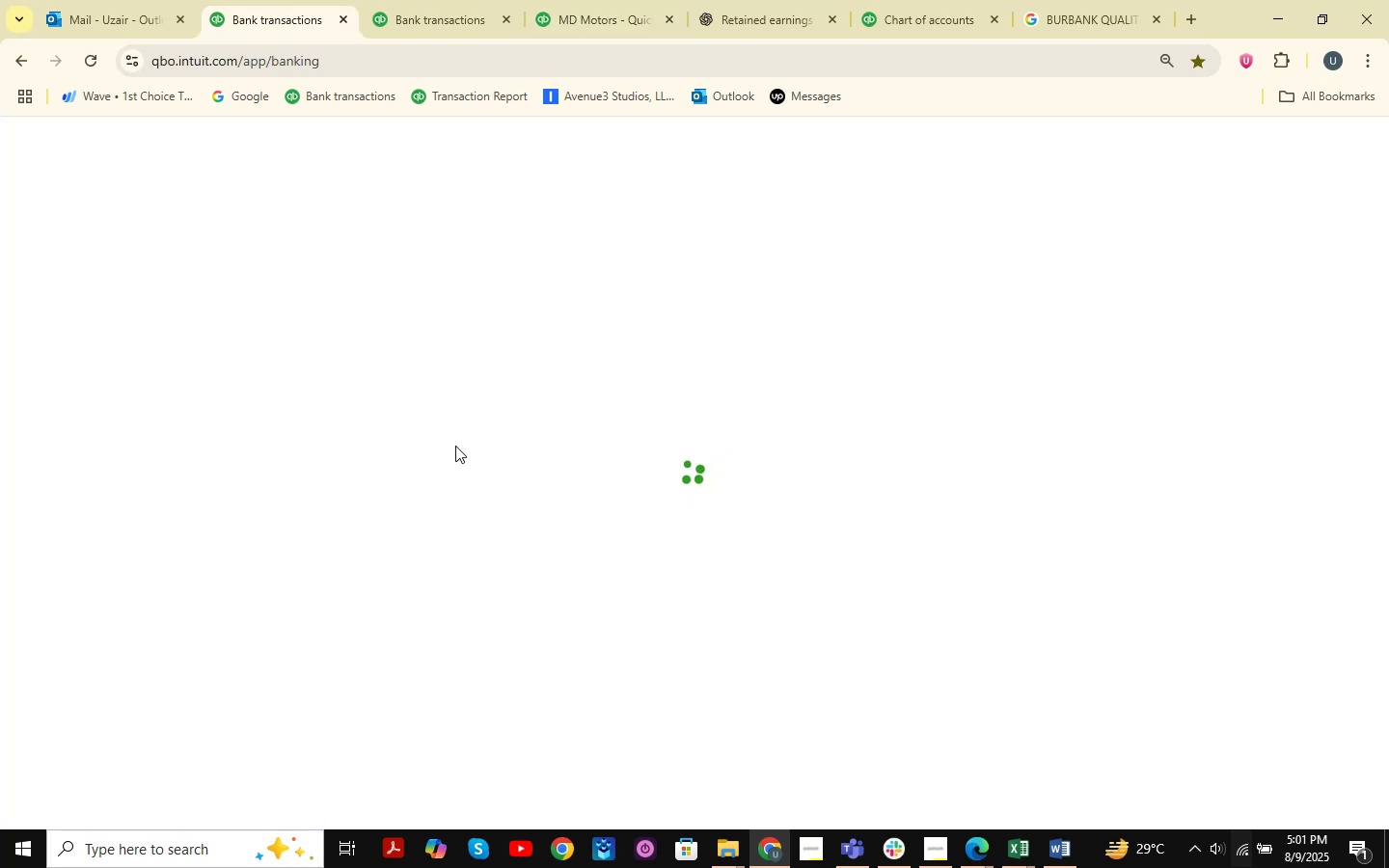 
wait(10.8)
 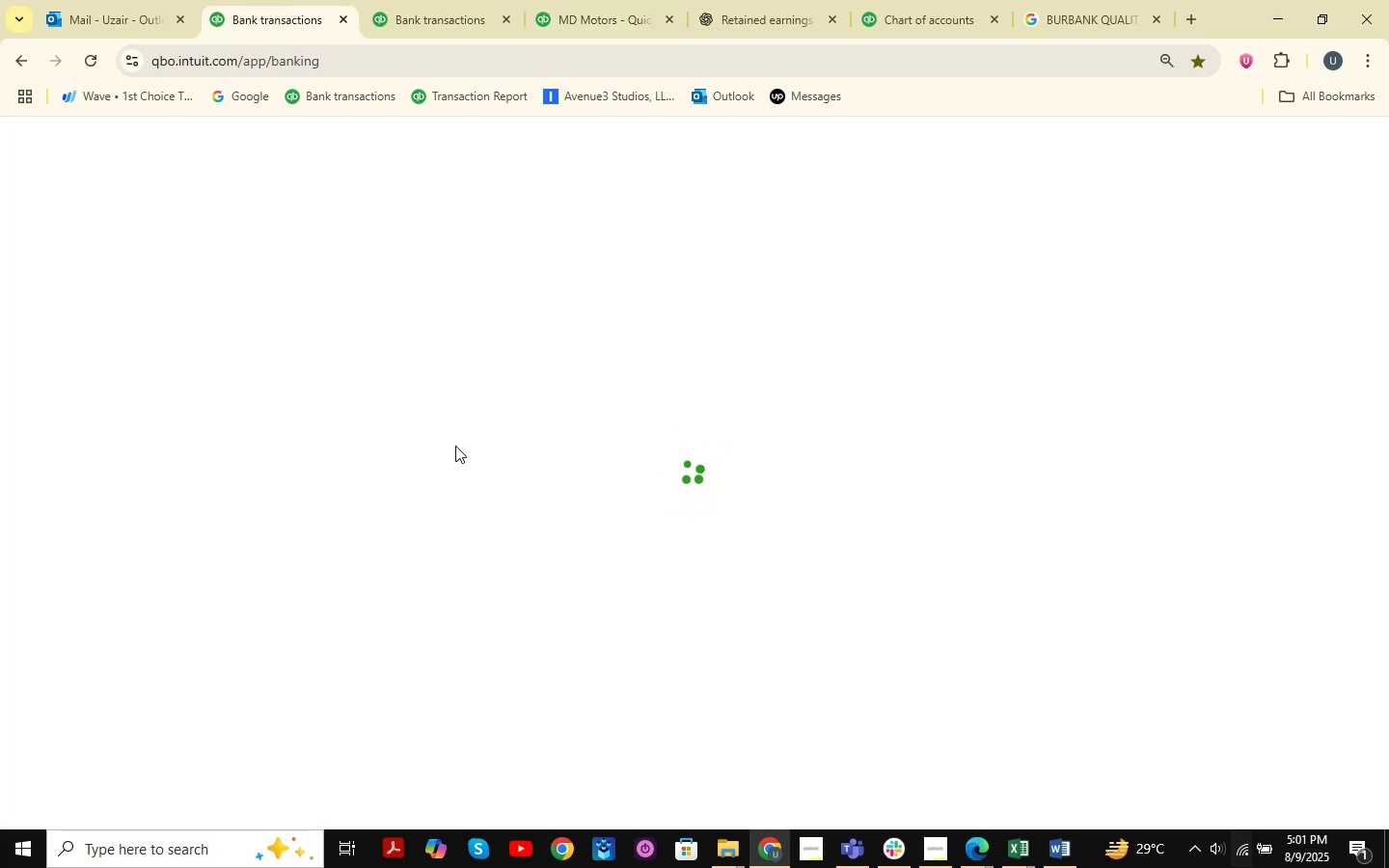 
scroll: coordinate [1003, 500], scroll_direction: down, amount: 9.0
 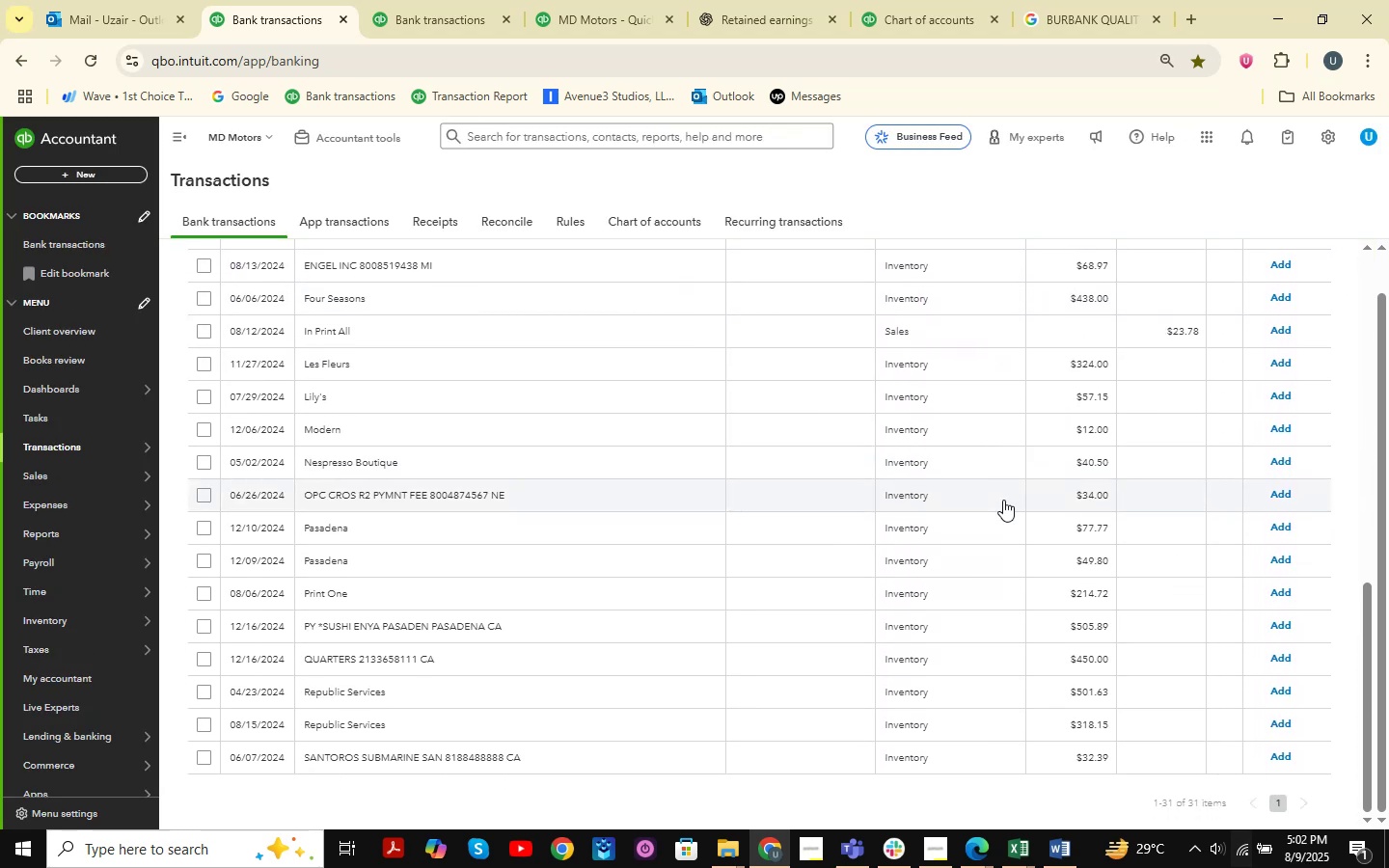 
scroll: coordinate [1003, 500], scroll_direction: up, amount: 2.0
 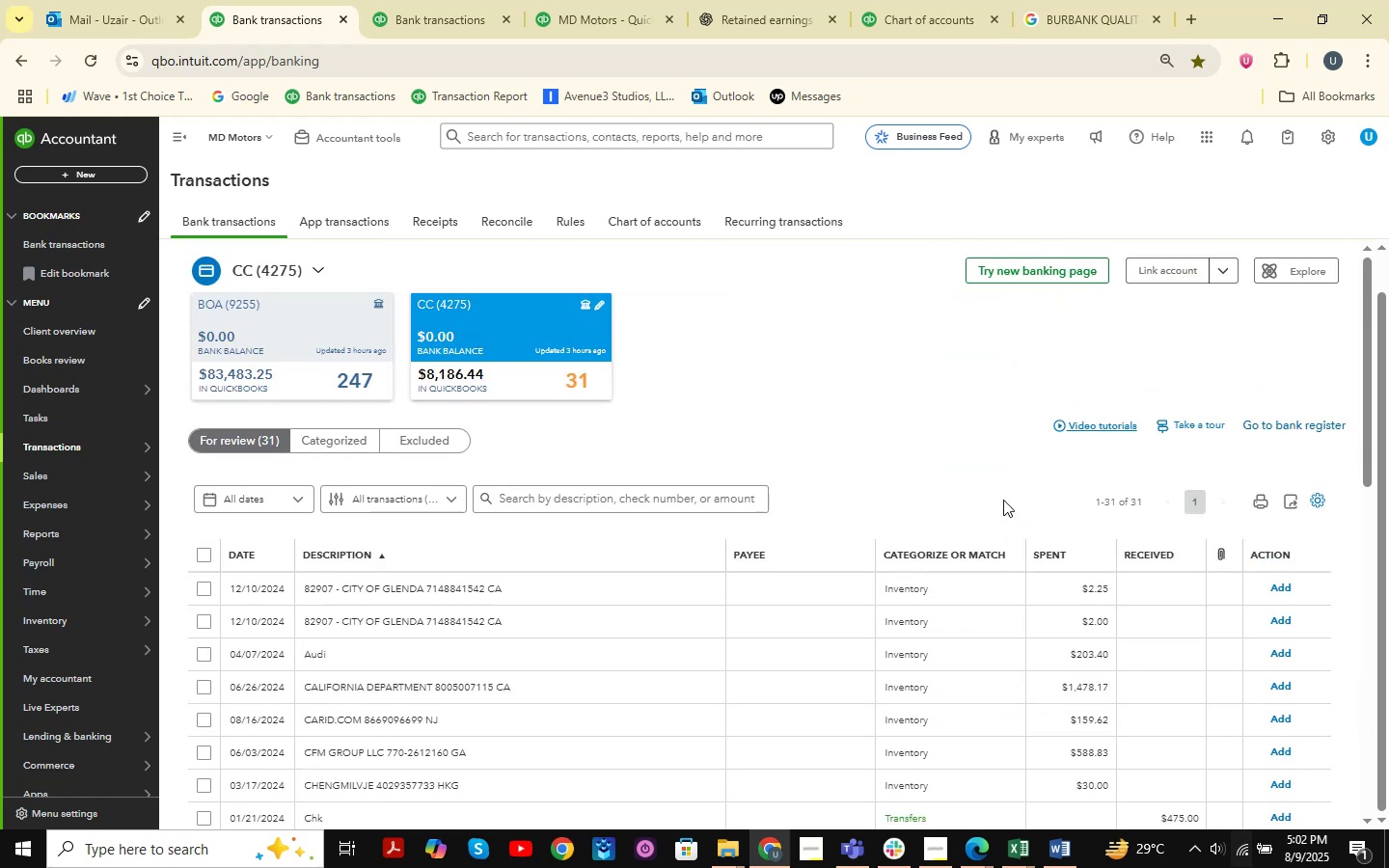 
left_click([330, 348])
 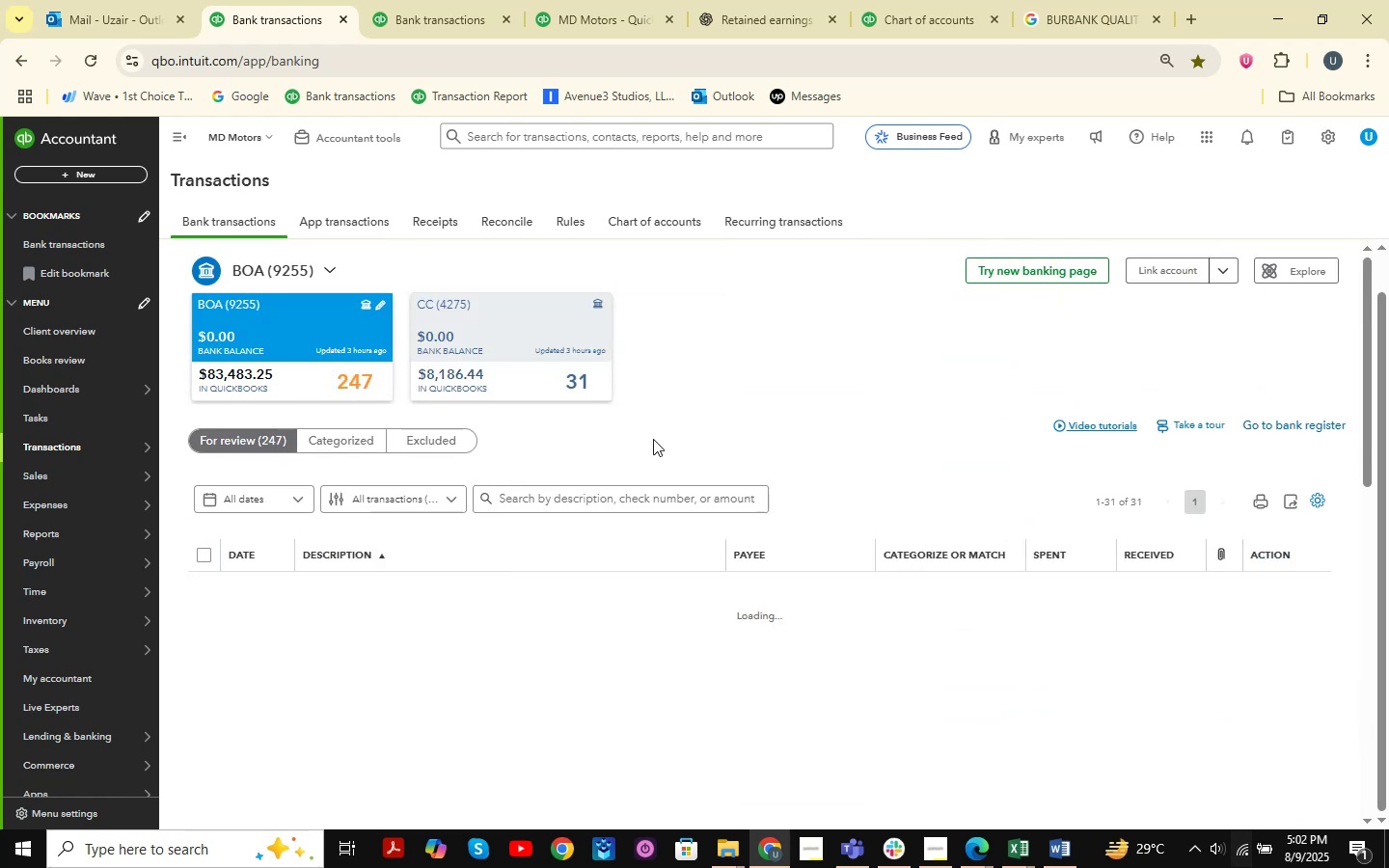 
scroll: coordinate [725, 478], scroll_direction: down, amount: 5.0
 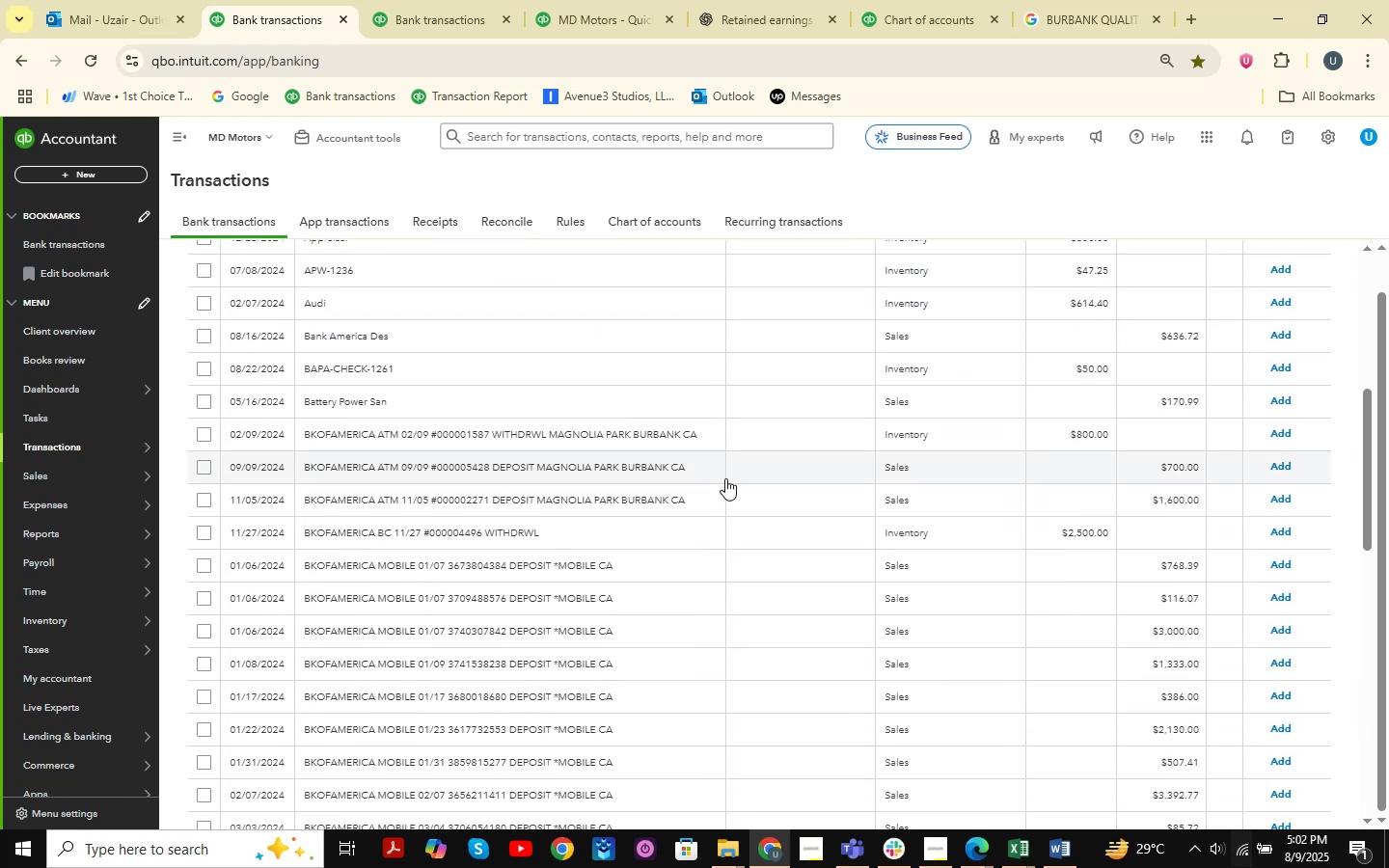 
scroll: coordinate [725, 478], scroll_direction: up, amount: 2.0
 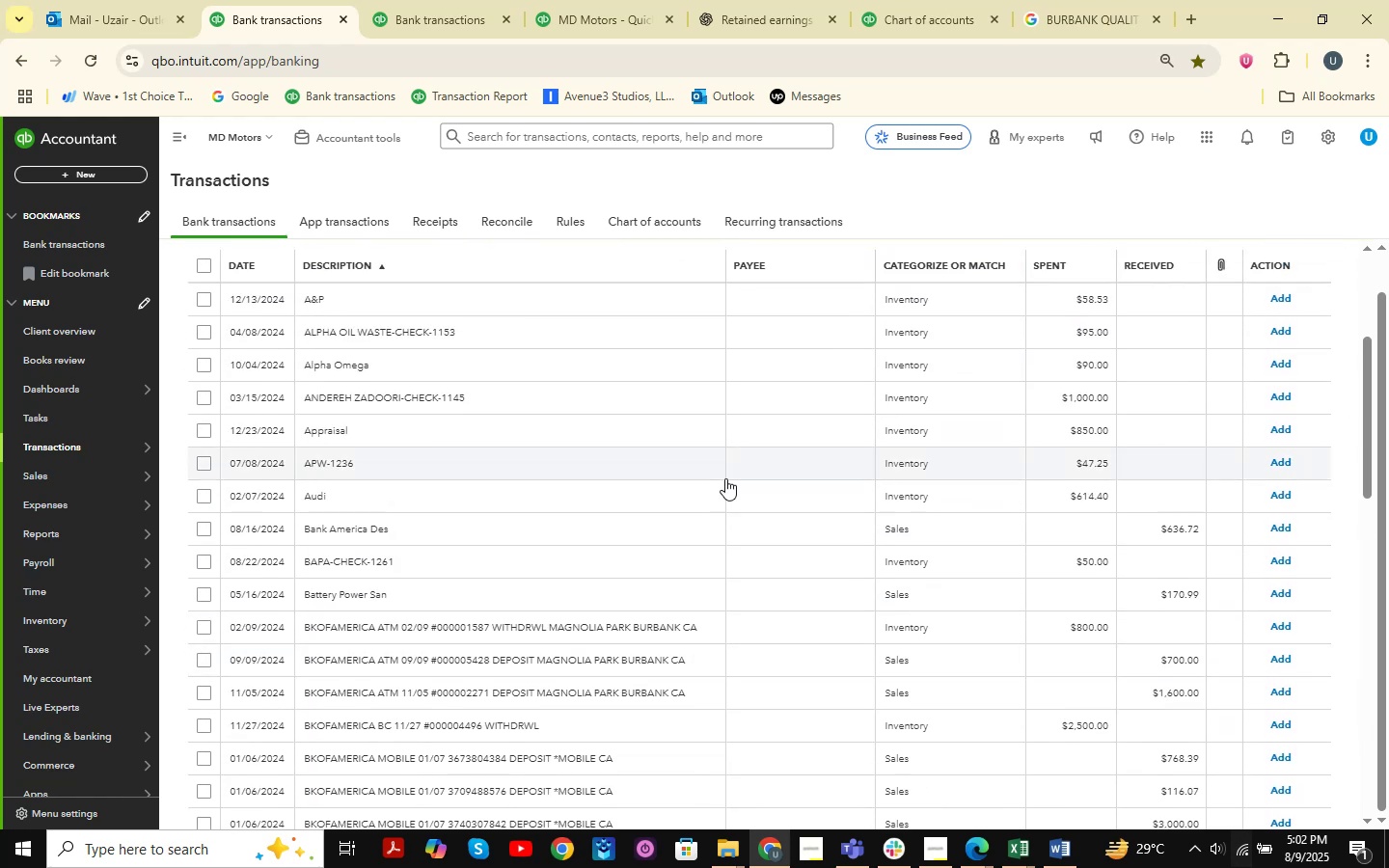 
scroll: coordinate [725, 478], scroll_direction: down, amount: 21.0
 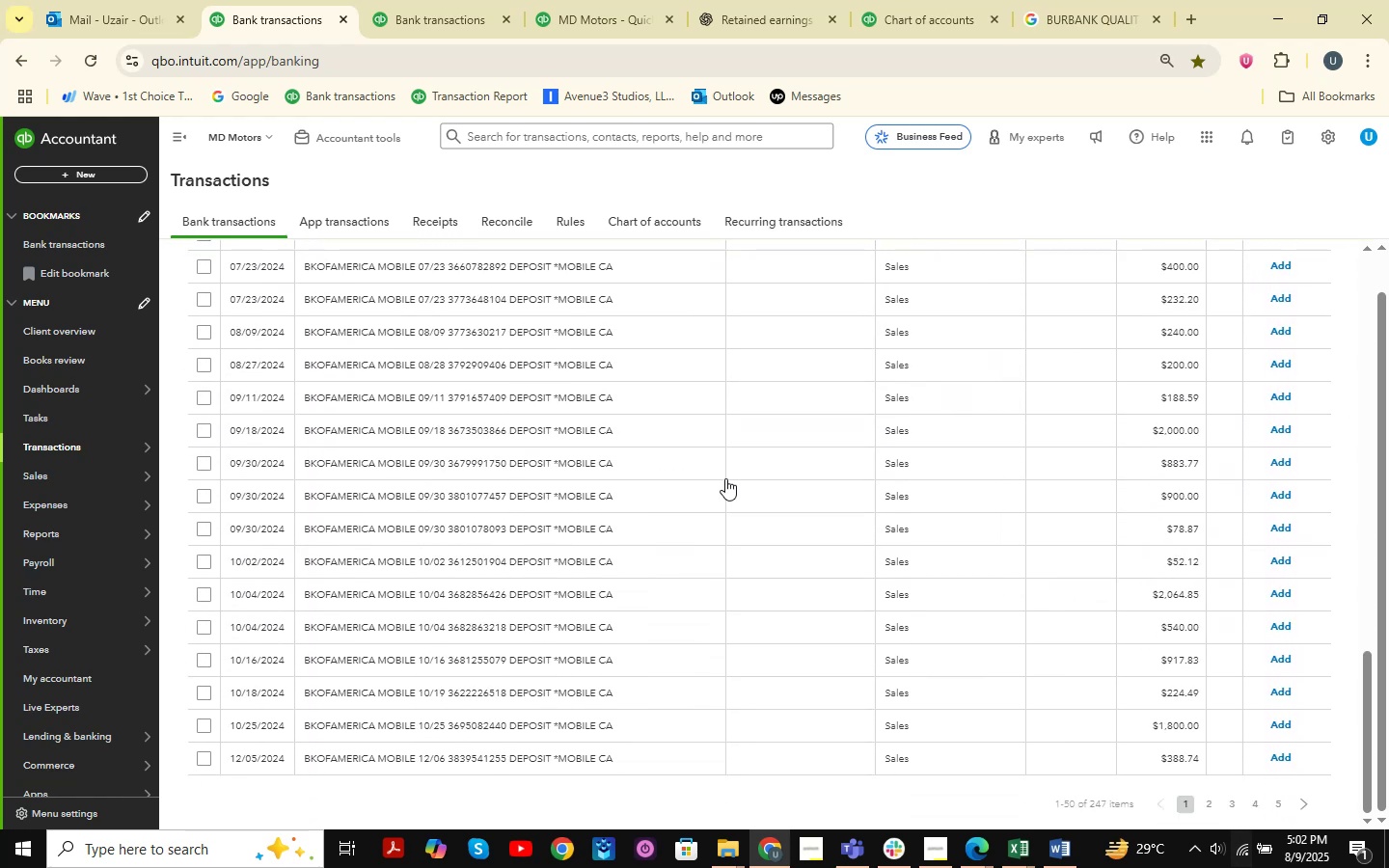 
scroll: coordinate [1218, 476], scroll_direction: up, amount: 18.0
 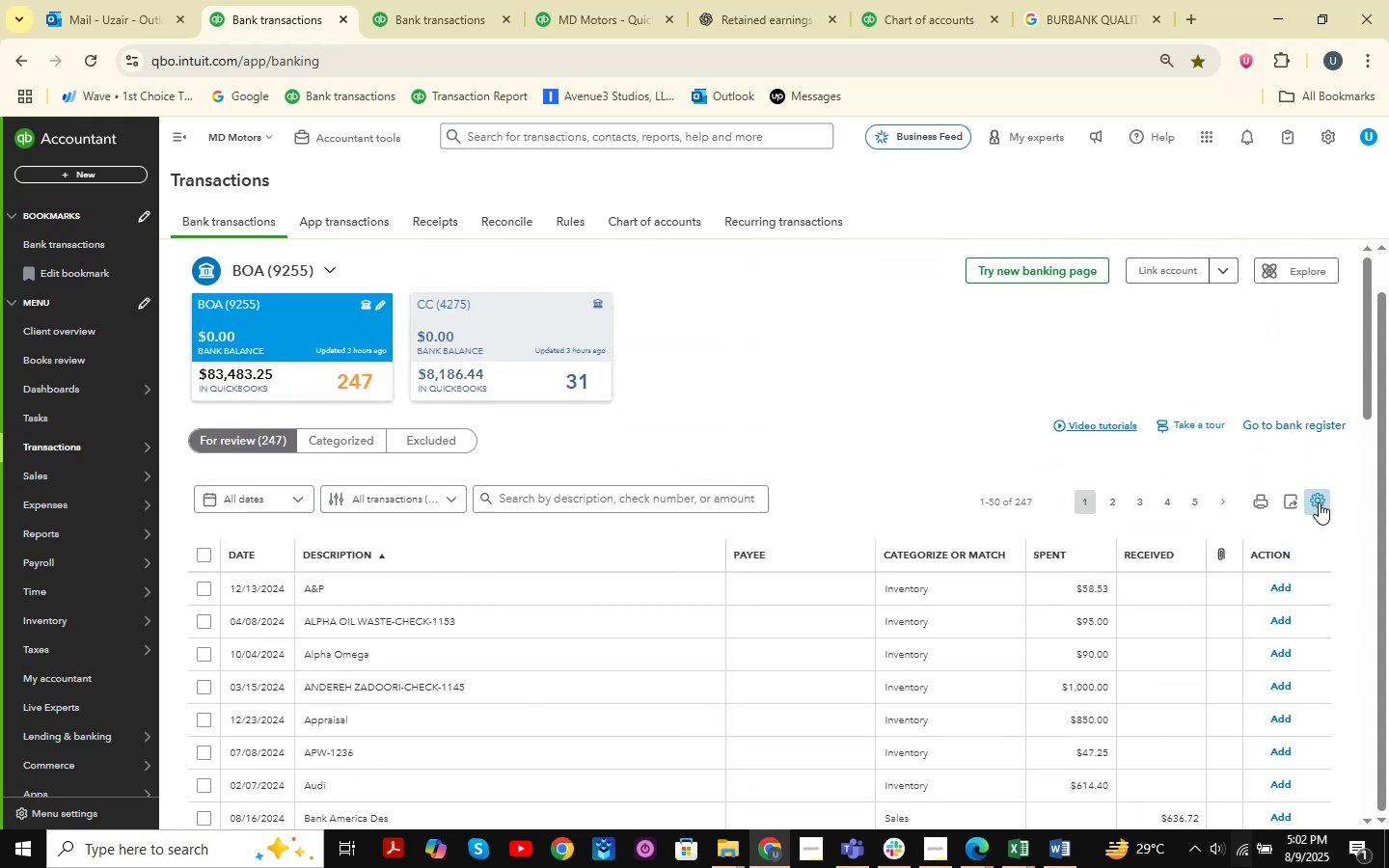 
left_click([1319, 503])
 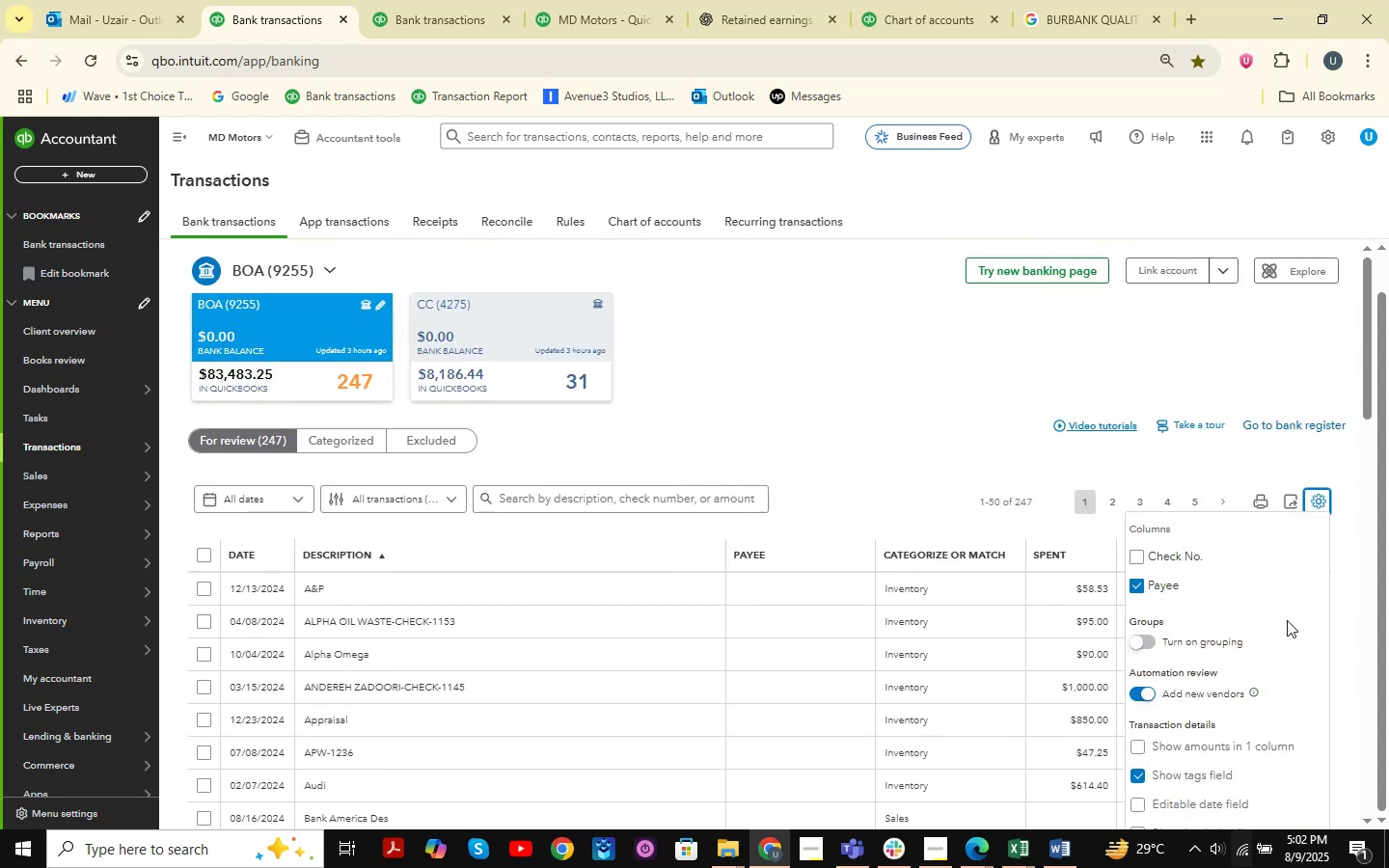 
scroll: coordinate [1259, 694], scroll_direction: down, amount: 4.0
 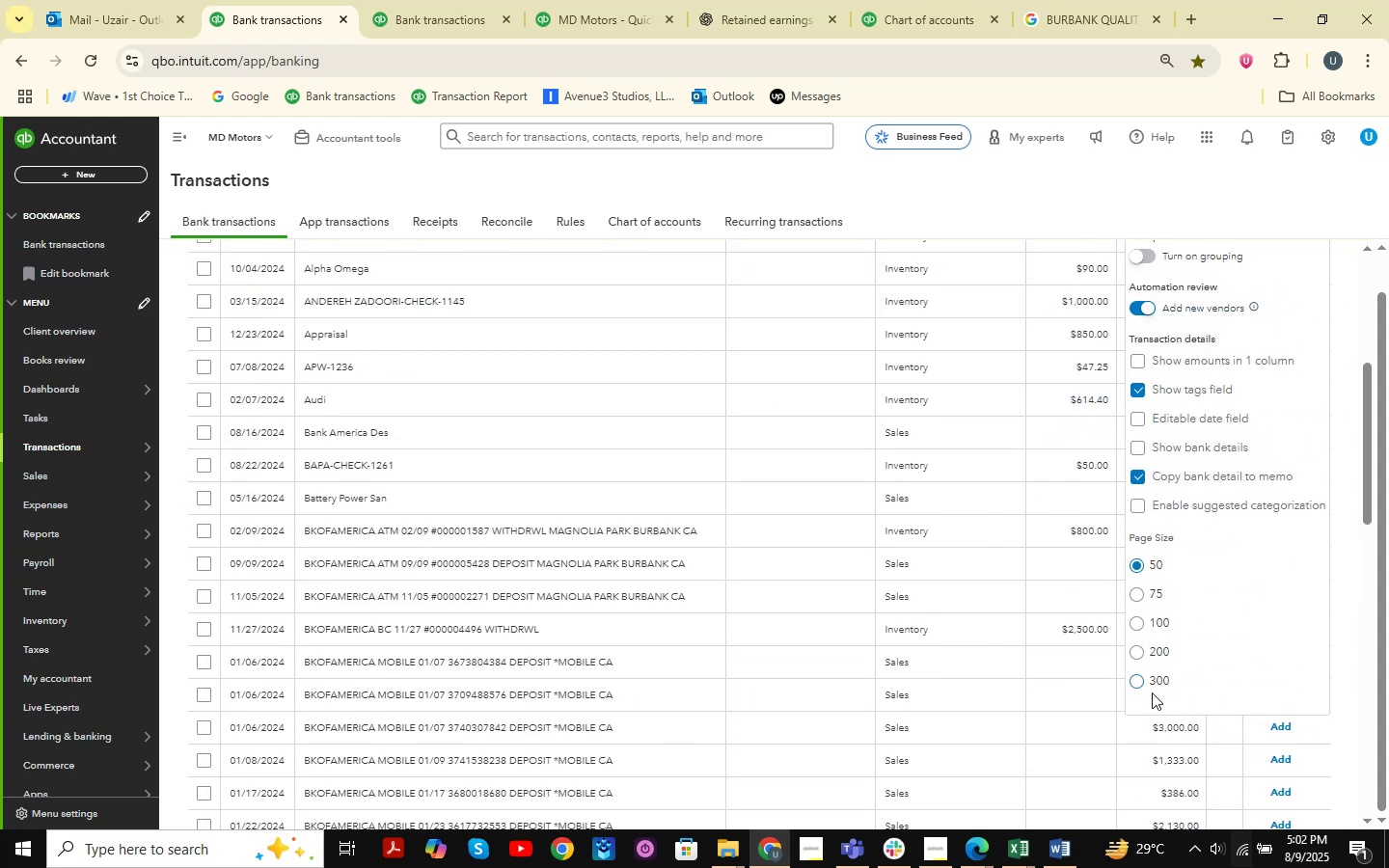 
left_click([1151, 685])
 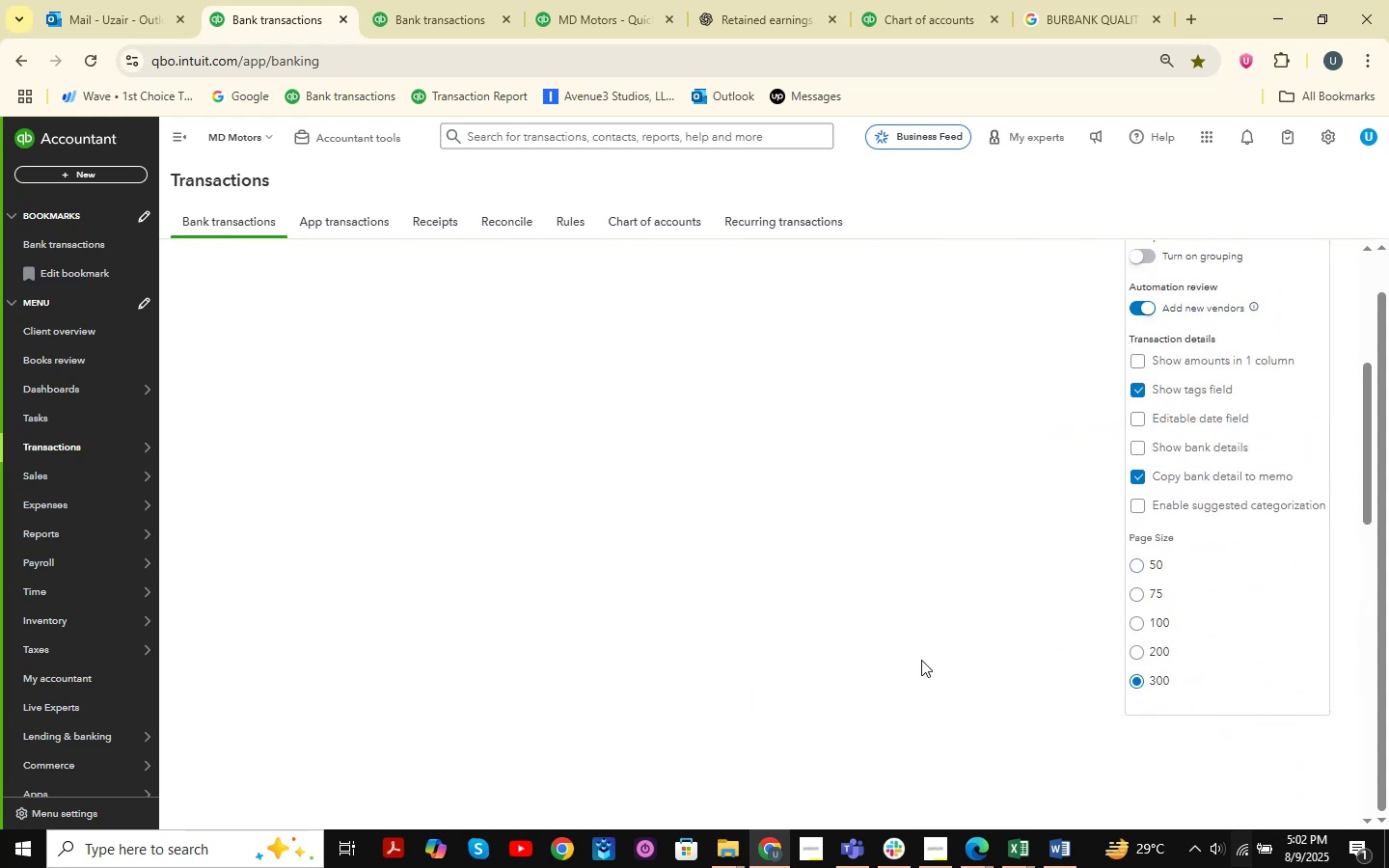 
left_click([892, 542])
 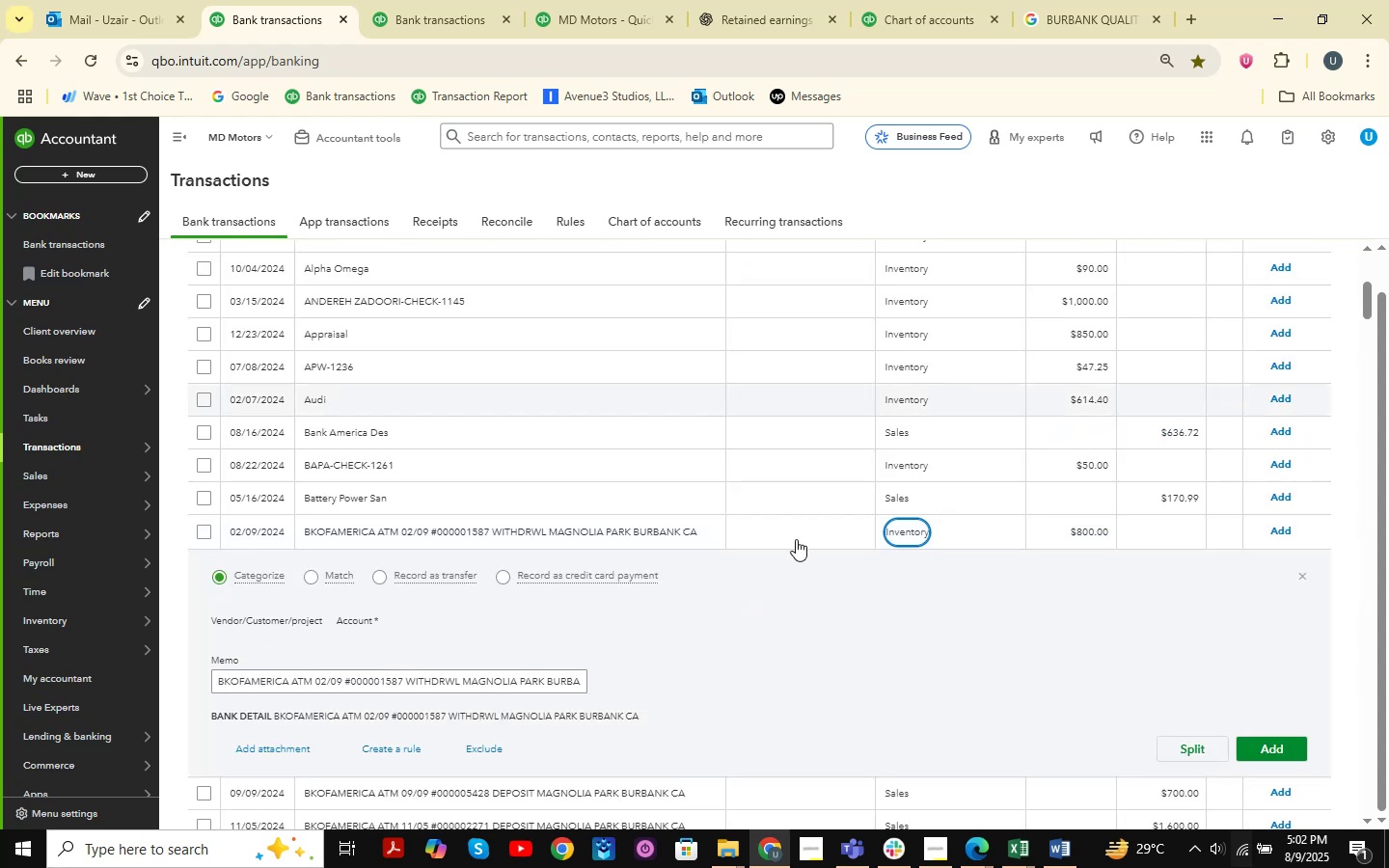 
scroll: coordinate [754, 539], scroll_direction: up, amount: 10.0
 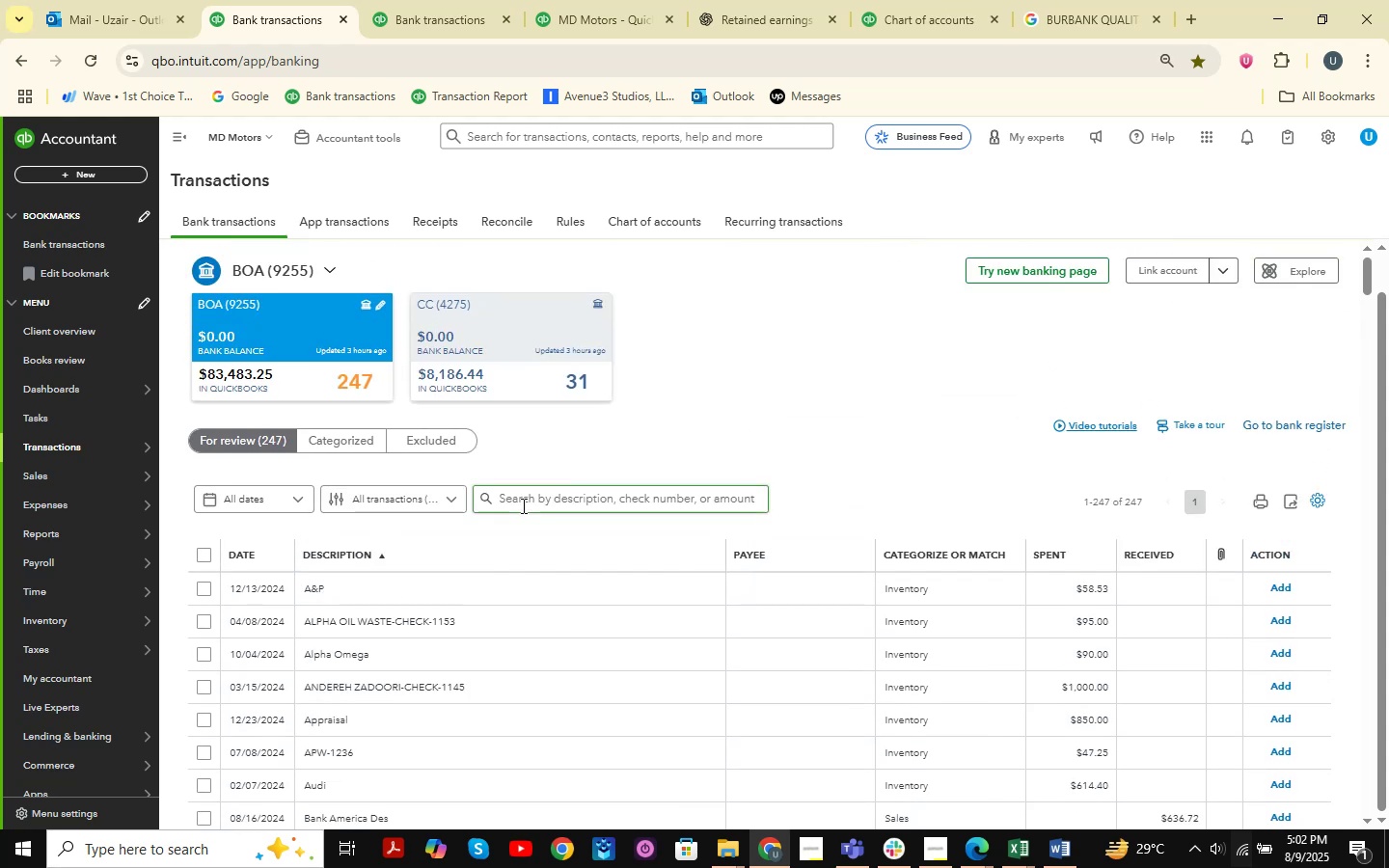 
left_click([522, 502])
 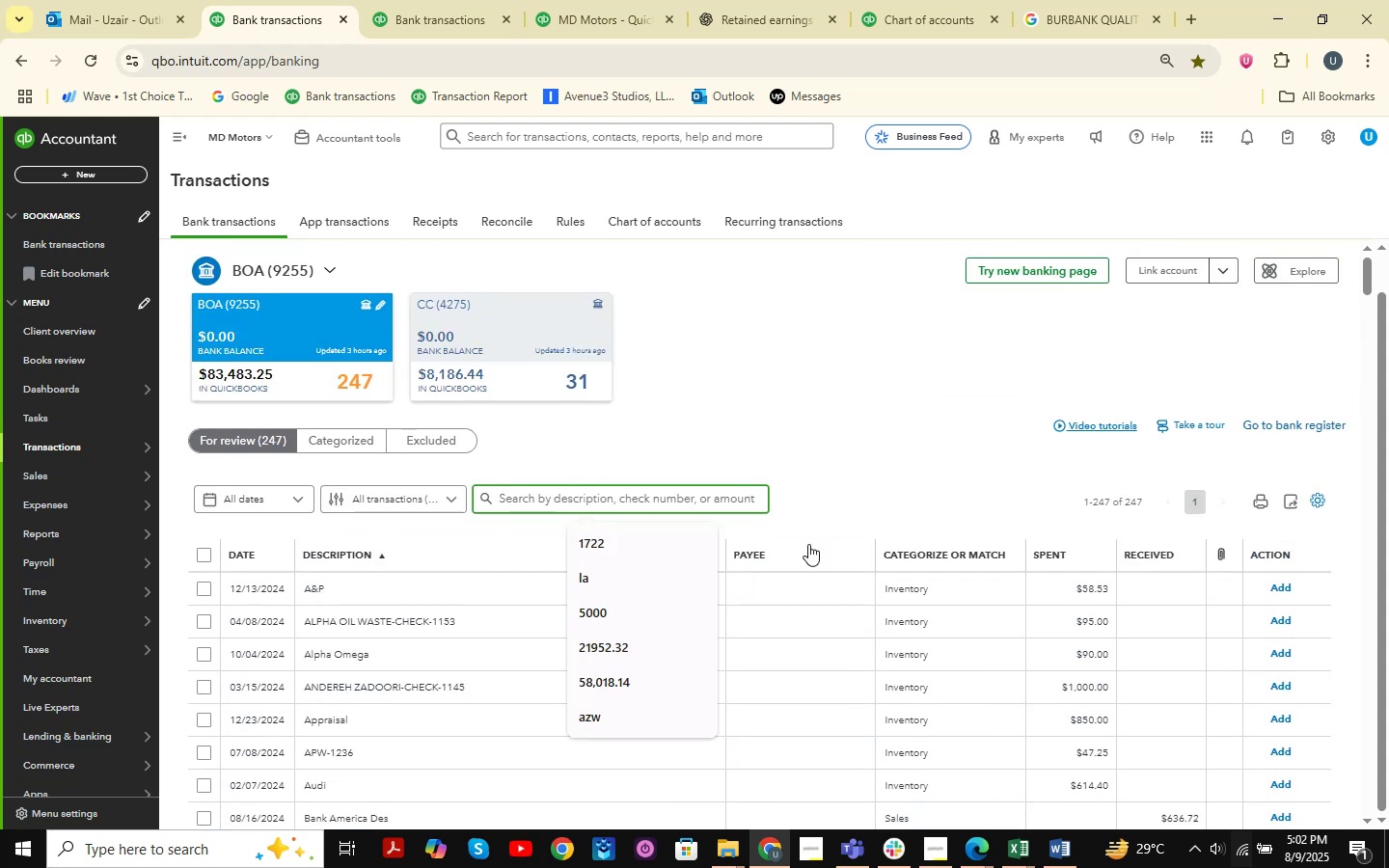 
key(Numpad2)
 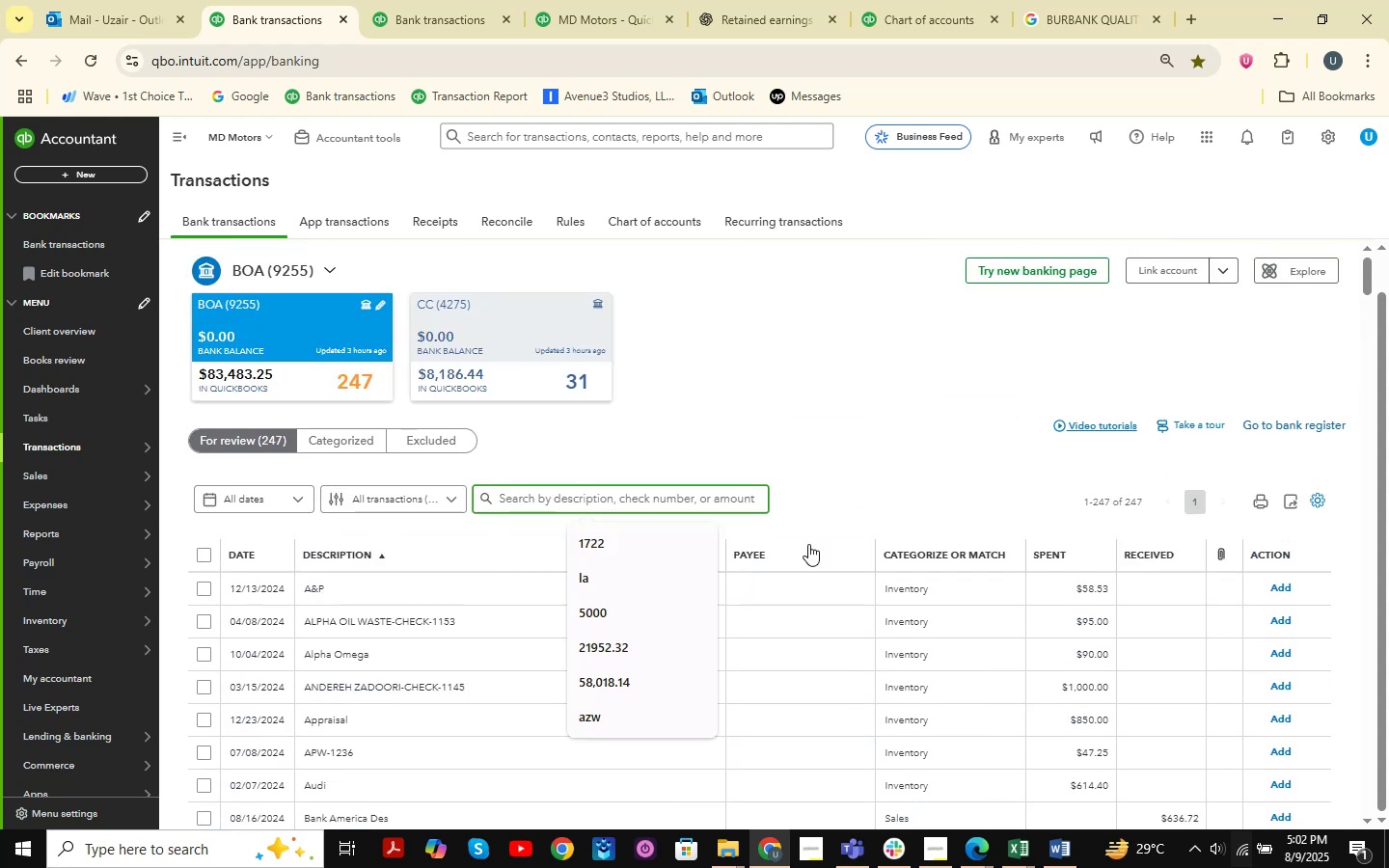 
key(Numpad1)
 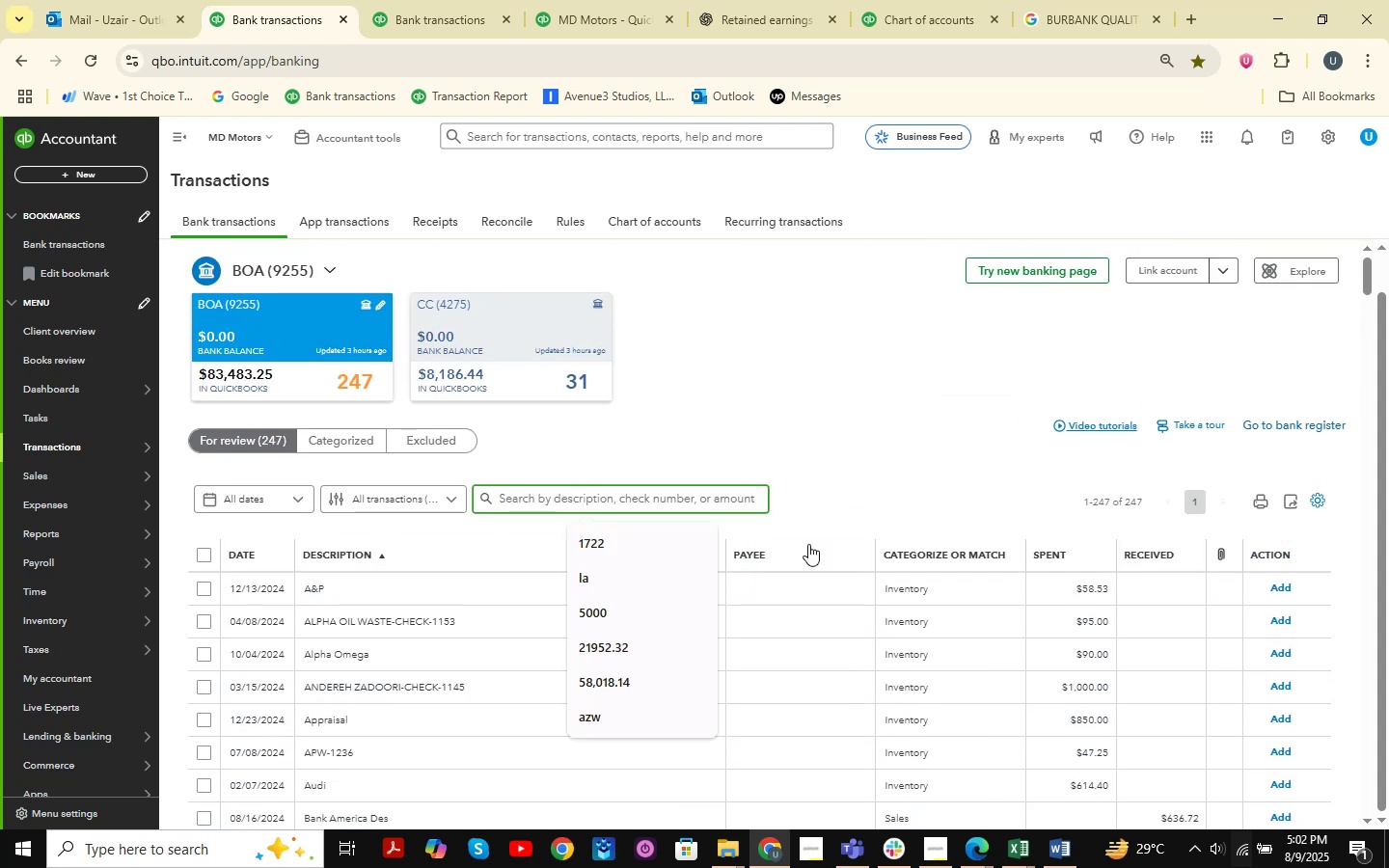 
key(Numpad3)
 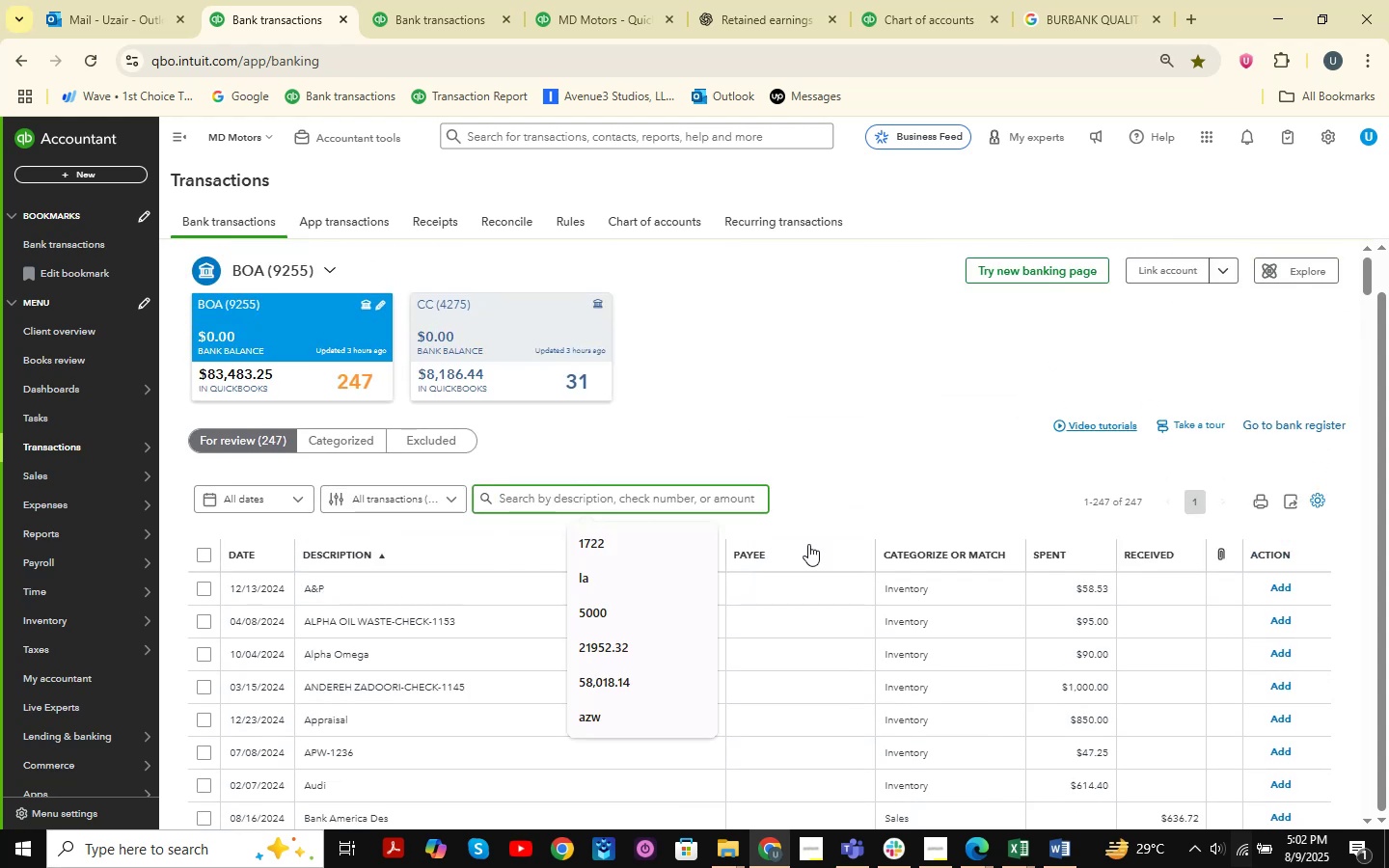 
key(NumpadDecimal)
 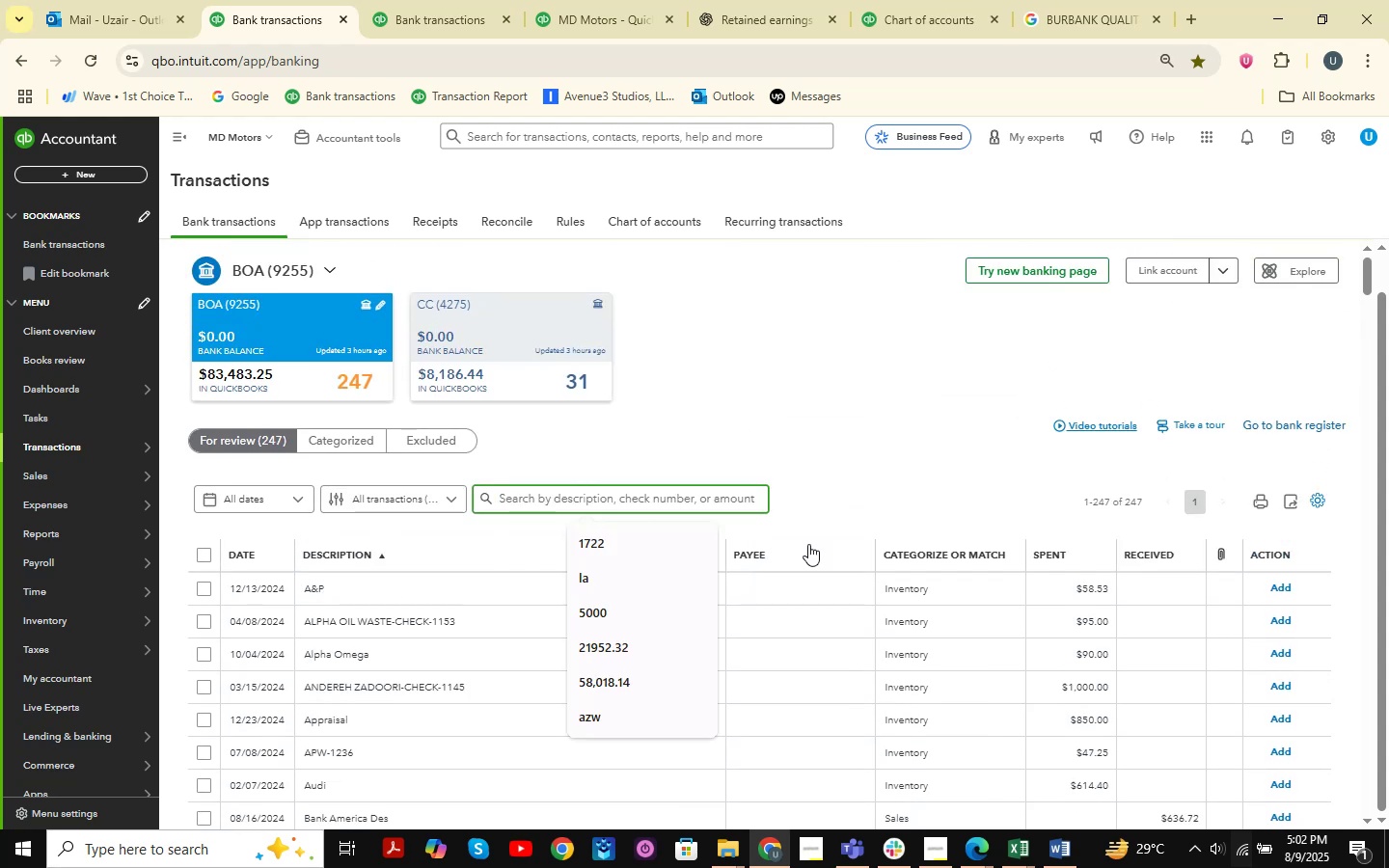 
key(Numpad3)
 